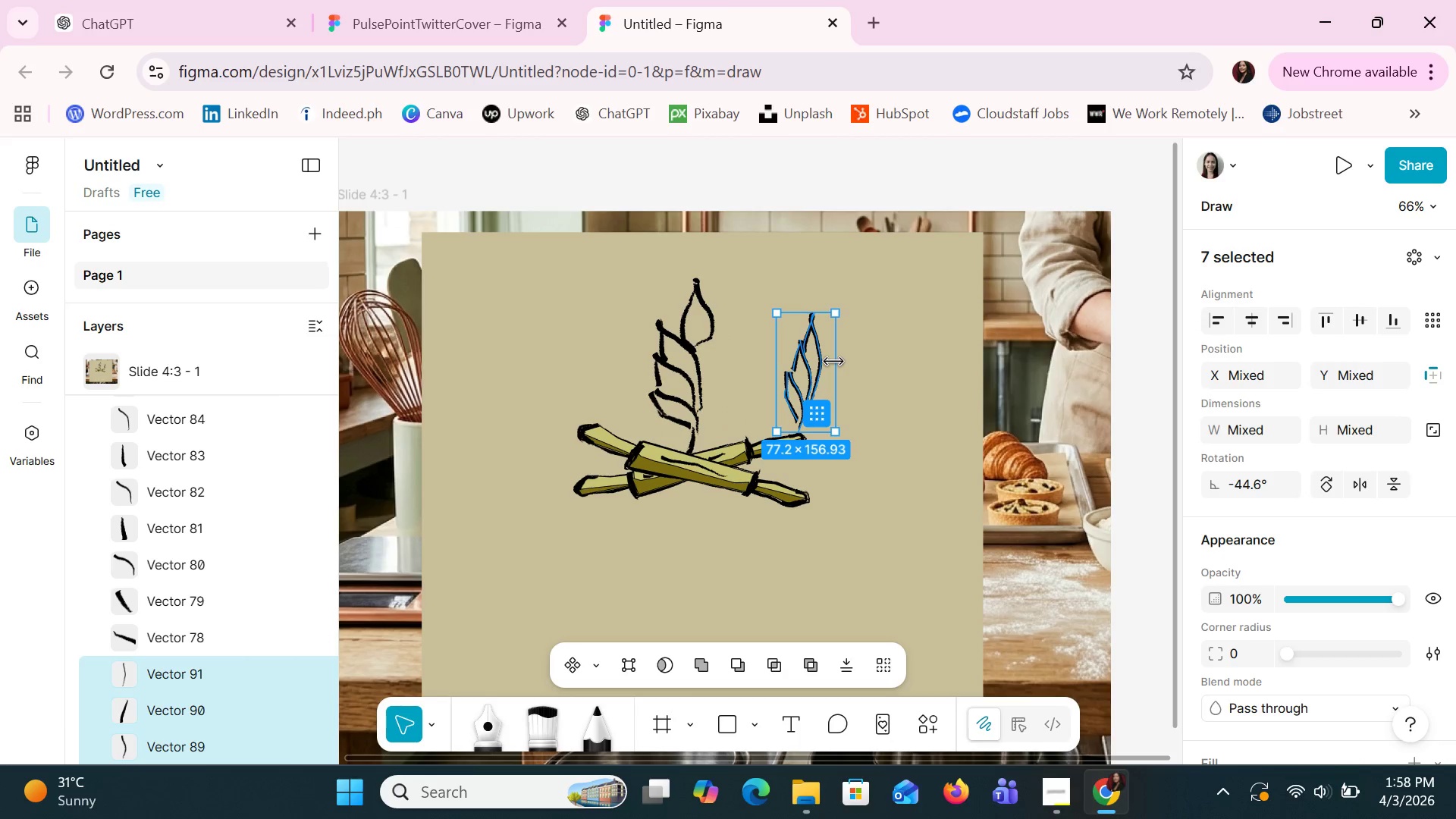 
left_click_drag(start_coordinate=[838, 369], to_coordinate=[904, 371])
 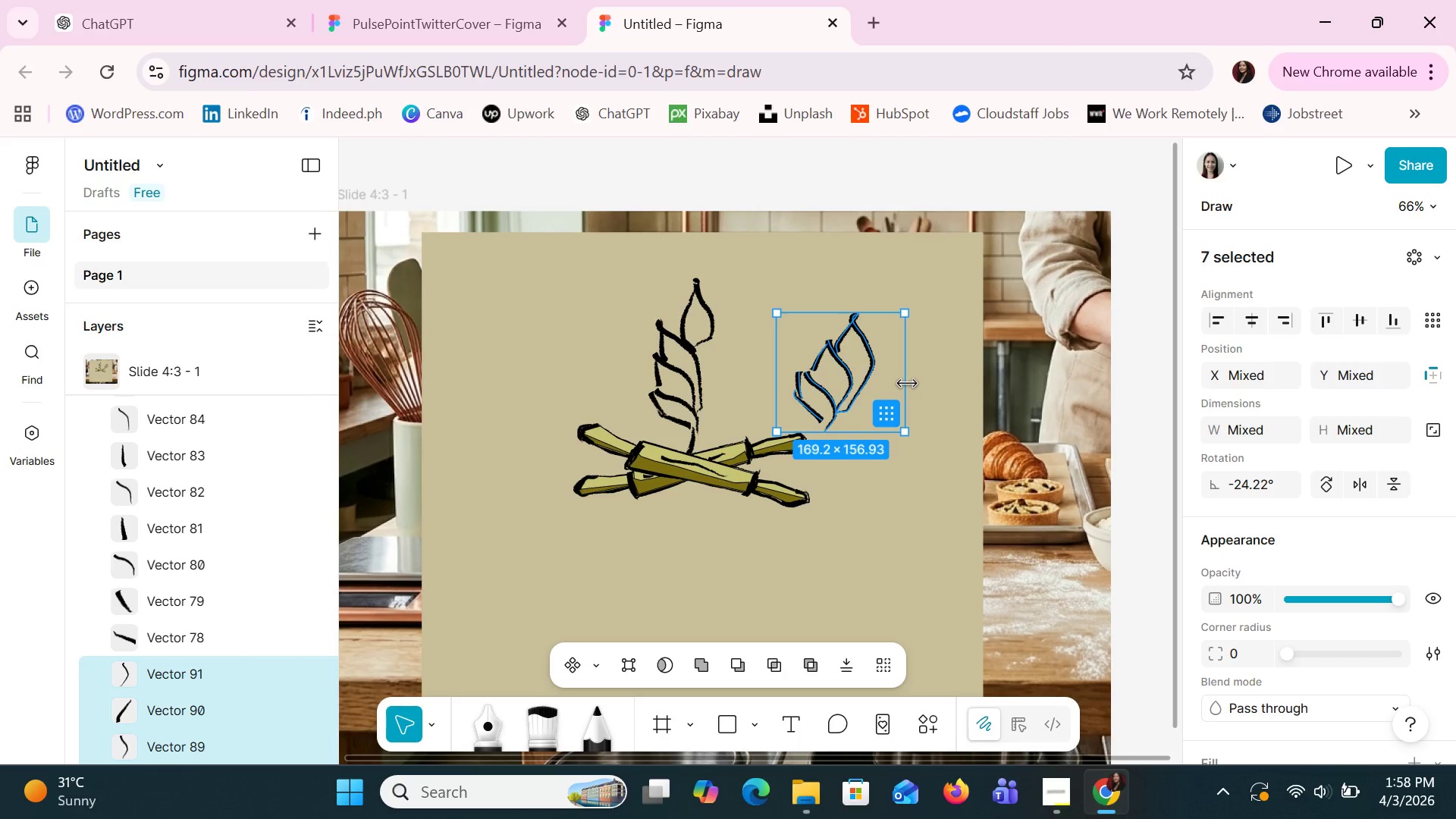 
left_click_drag(start_coordinate=[899, 384], to_coordinate=[868, 386])
 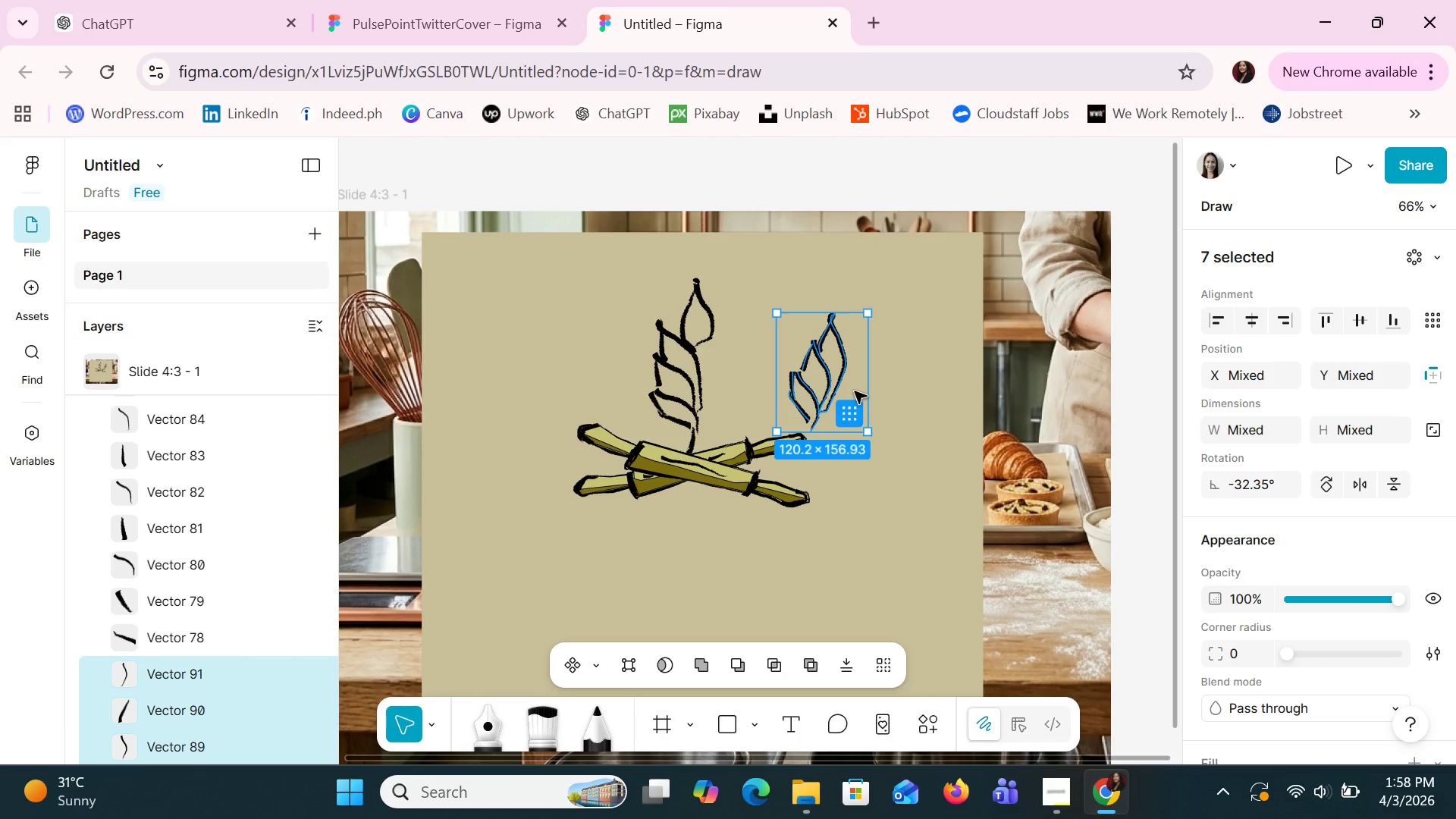 
mouse_move([855, 391])
 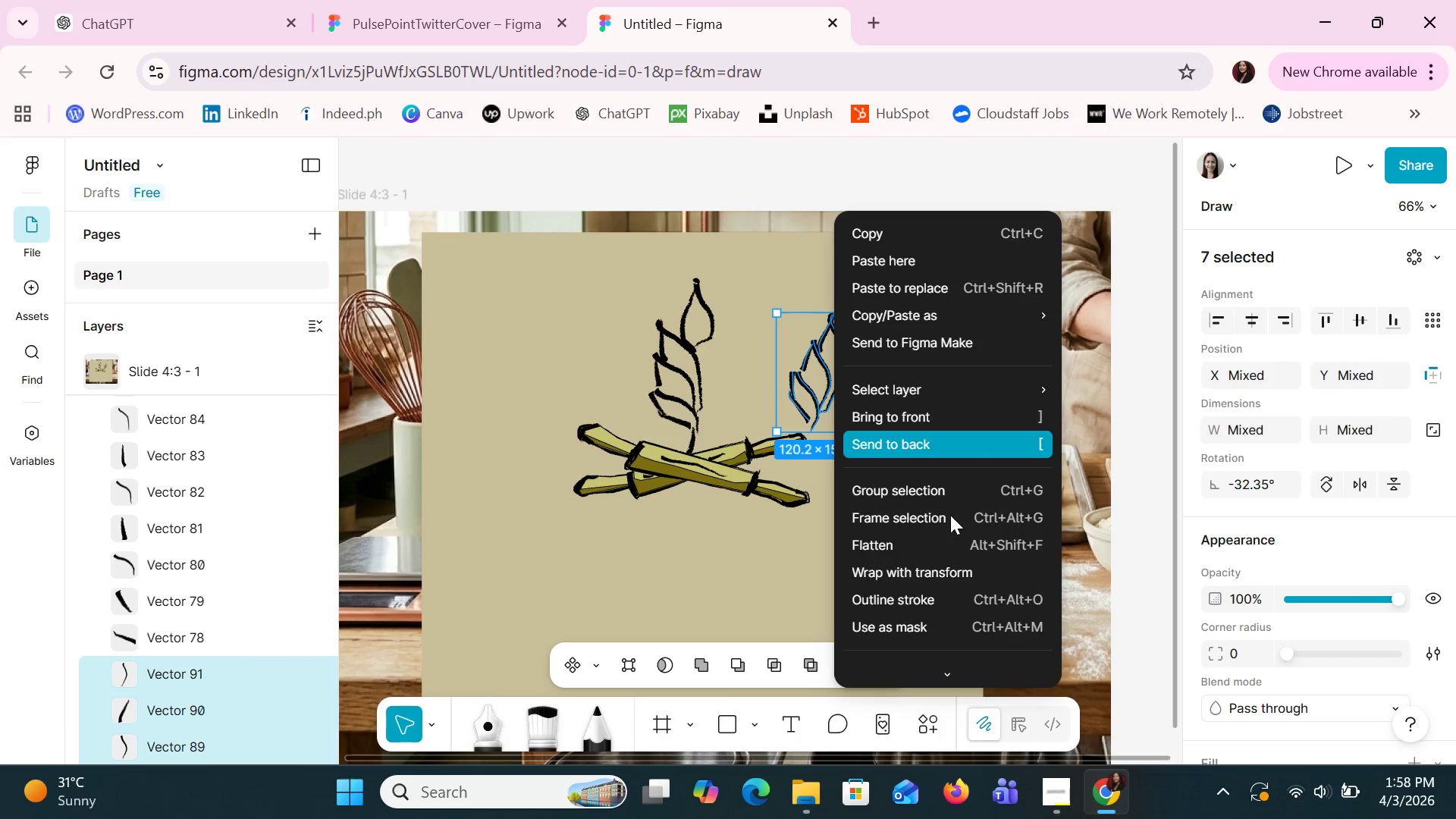 
scroll: coordinate [956, 540], scroll_direction: down, amount: 3.0
 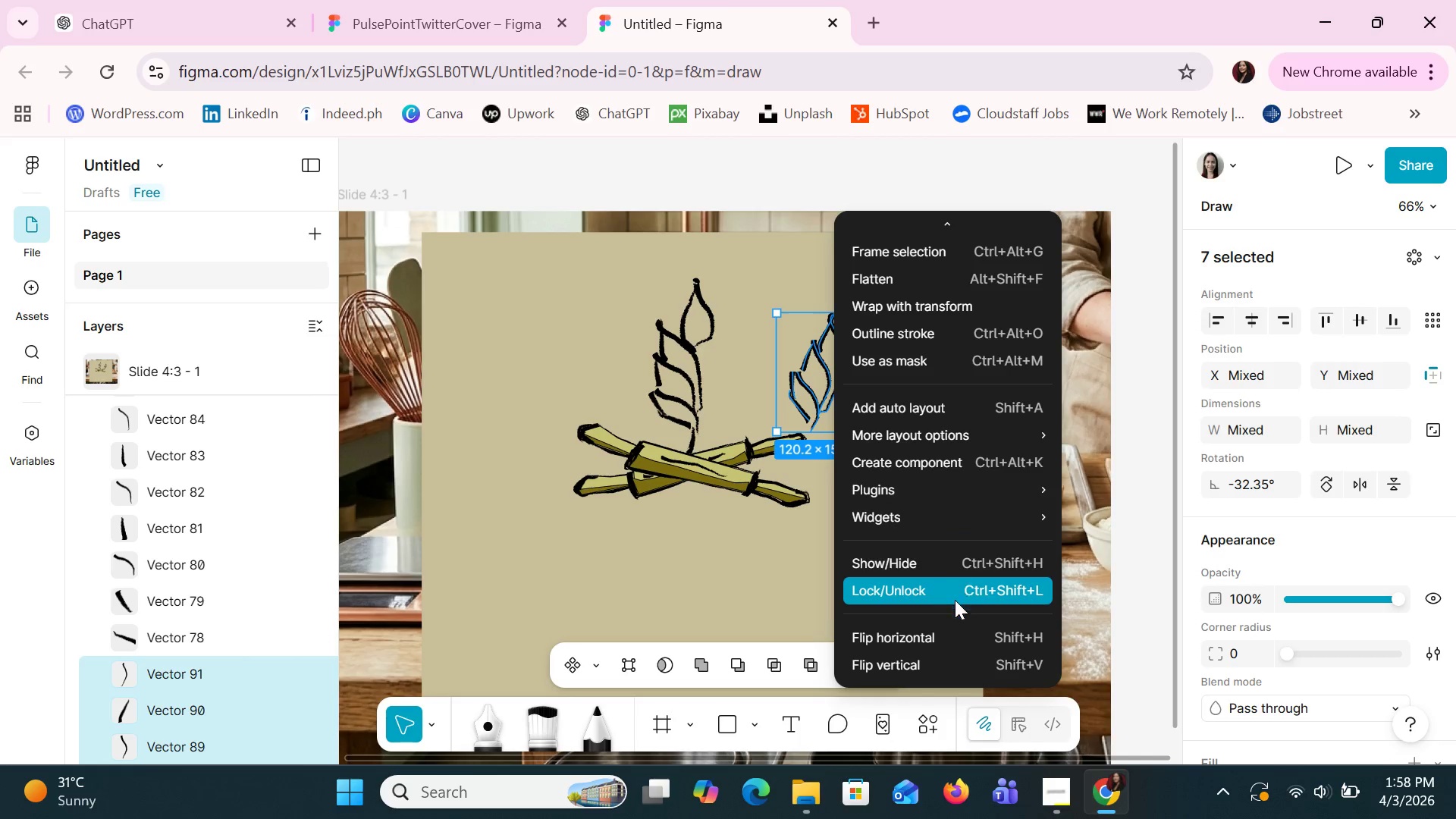 
left_click([949, 635])
 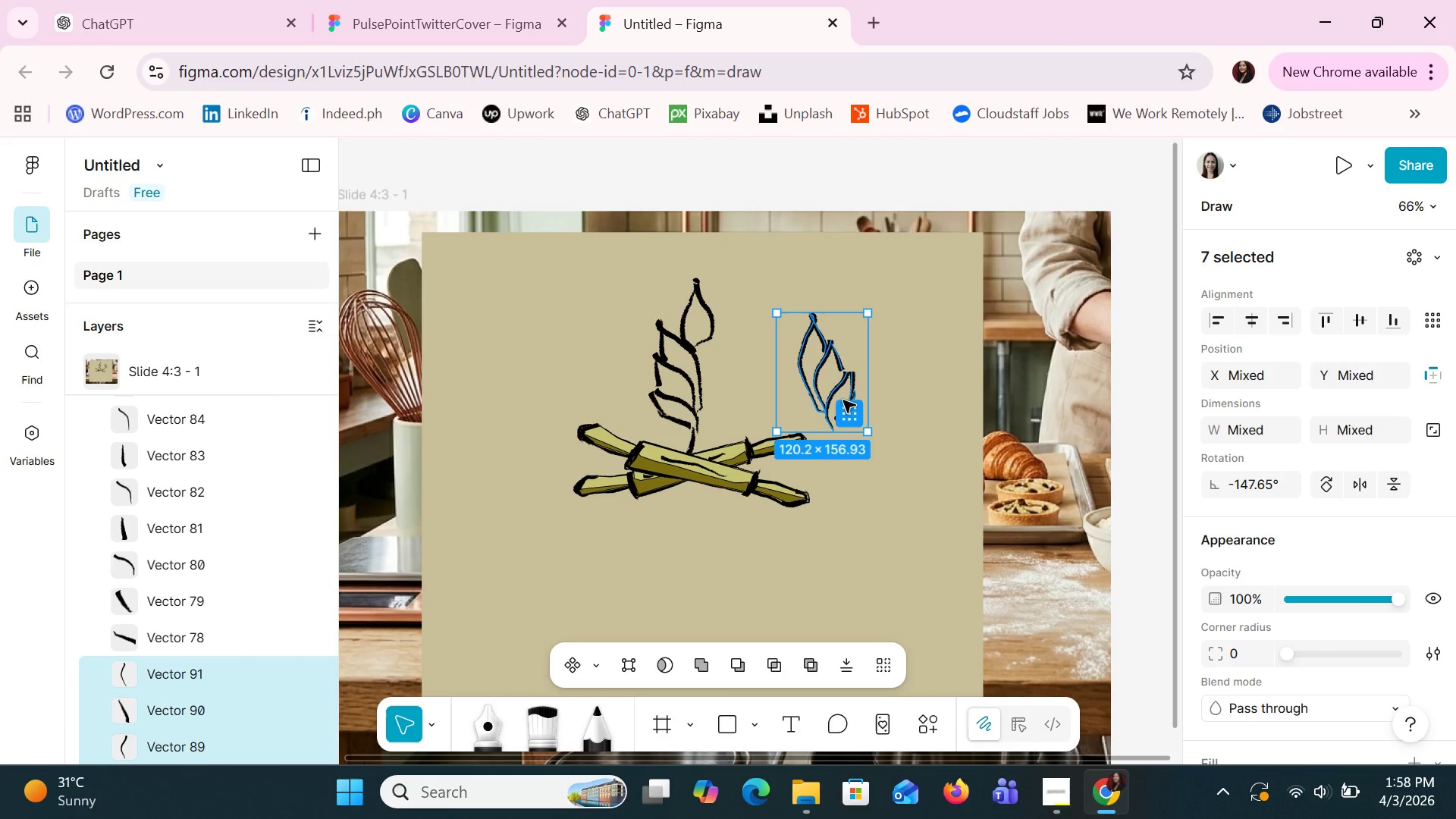 
left_click_drag(start_coordinate=[840, 397], to_coordinate=[740, 388])
 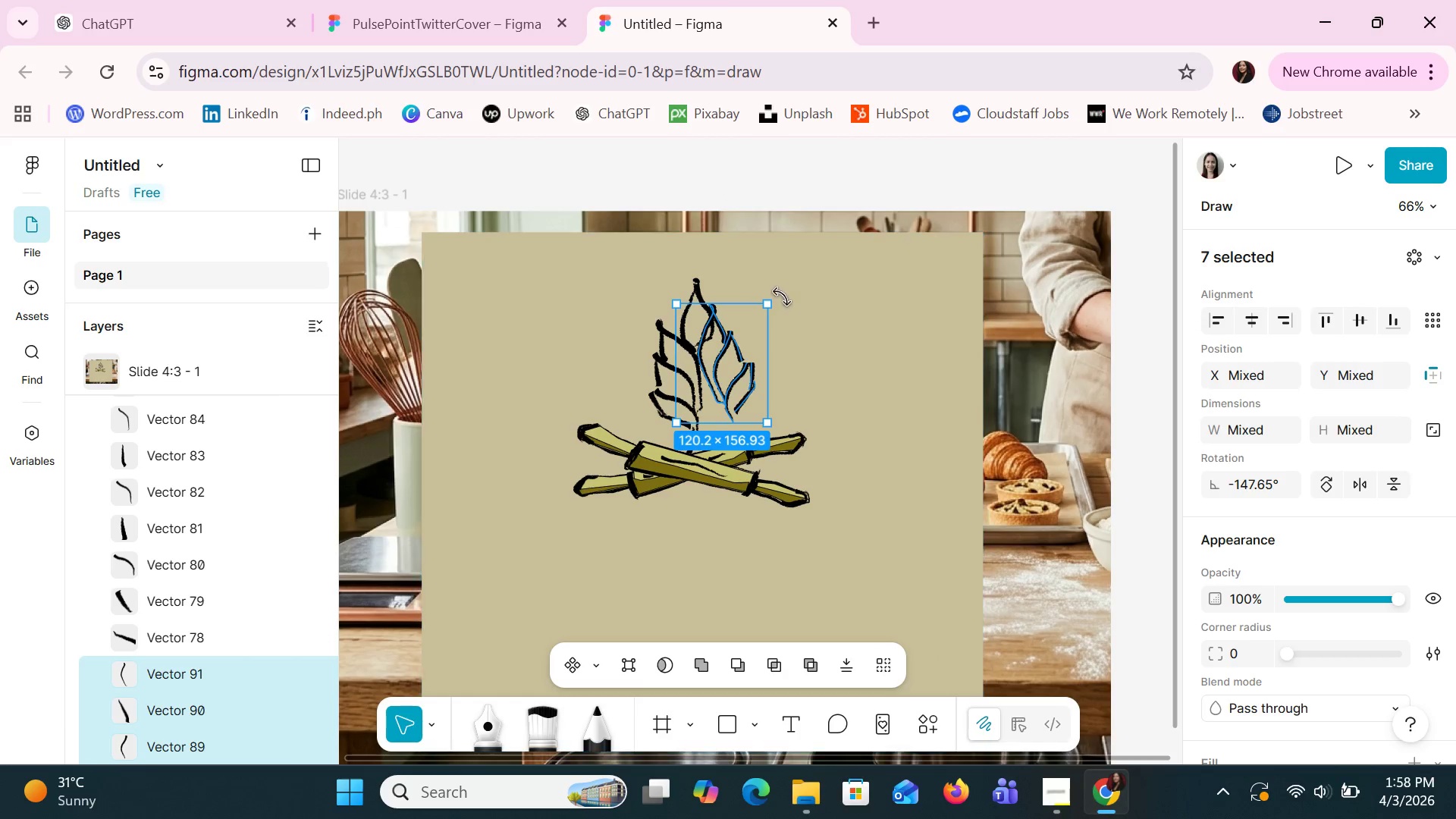 
left_click_drag(start_coordinate=[774, 296], to_coordinate=[804, 328])
 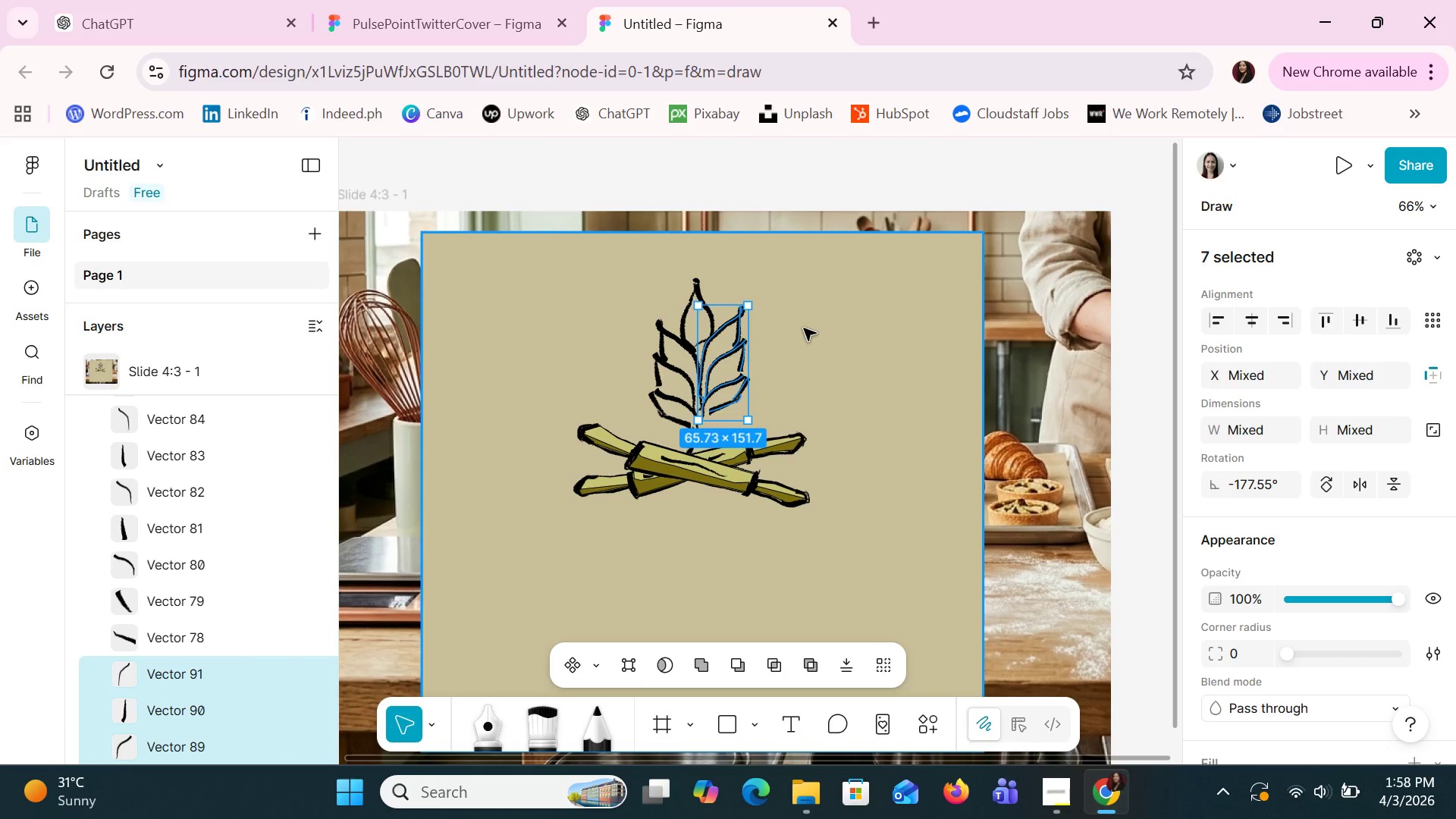 
key(ArrowDown)
 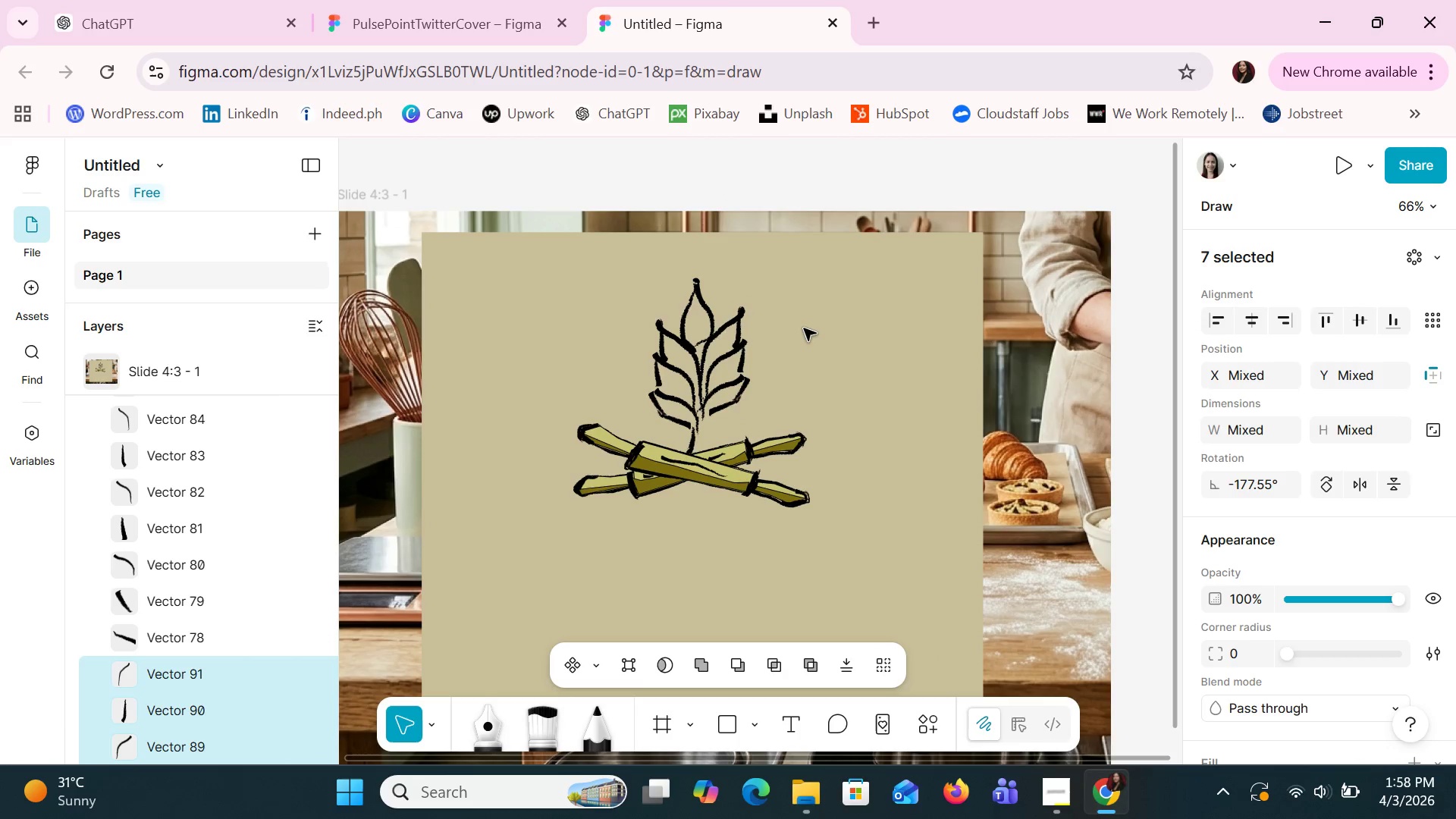 
key(ArrowDown)
 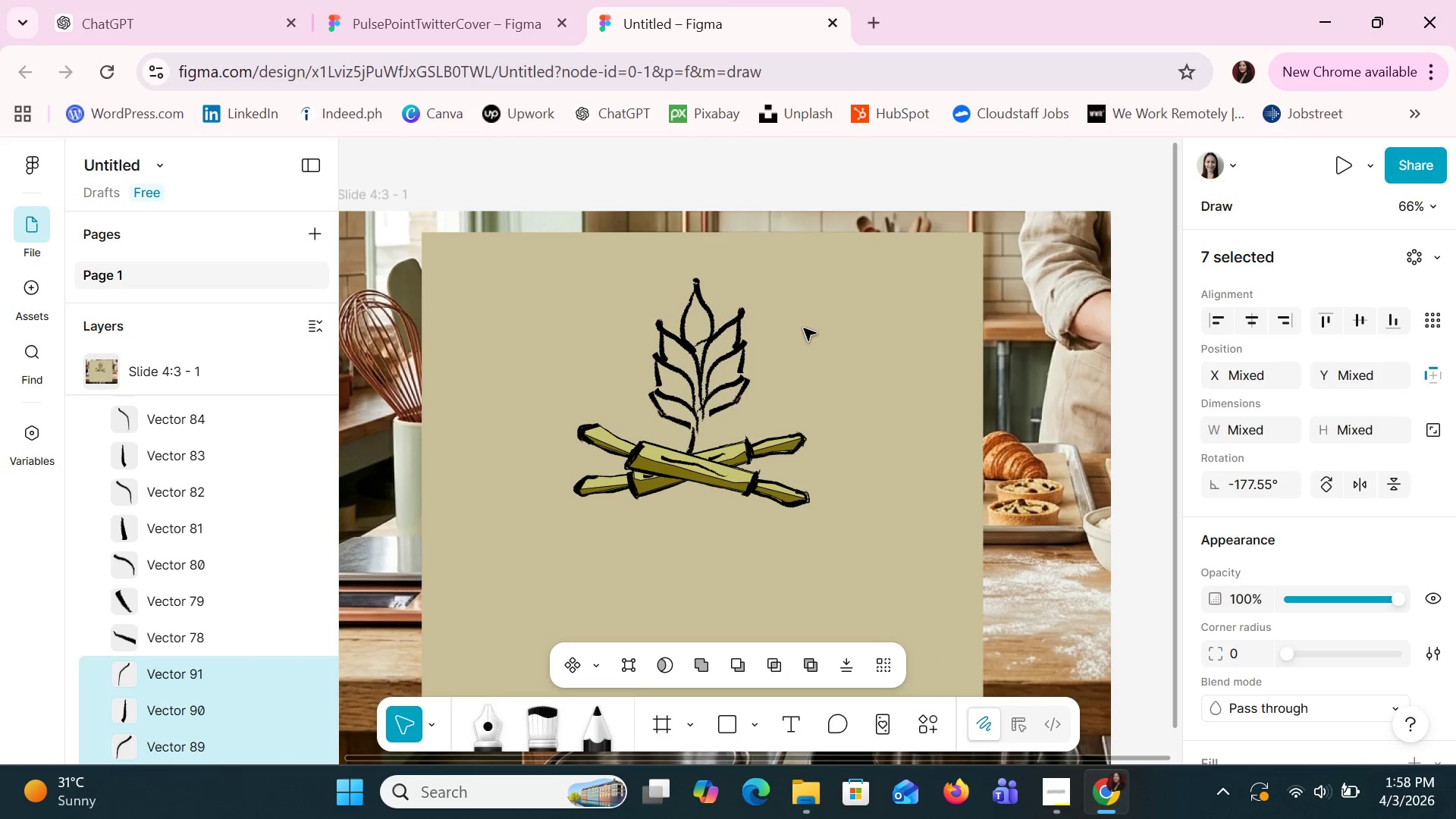 
key(ArrowDown)
 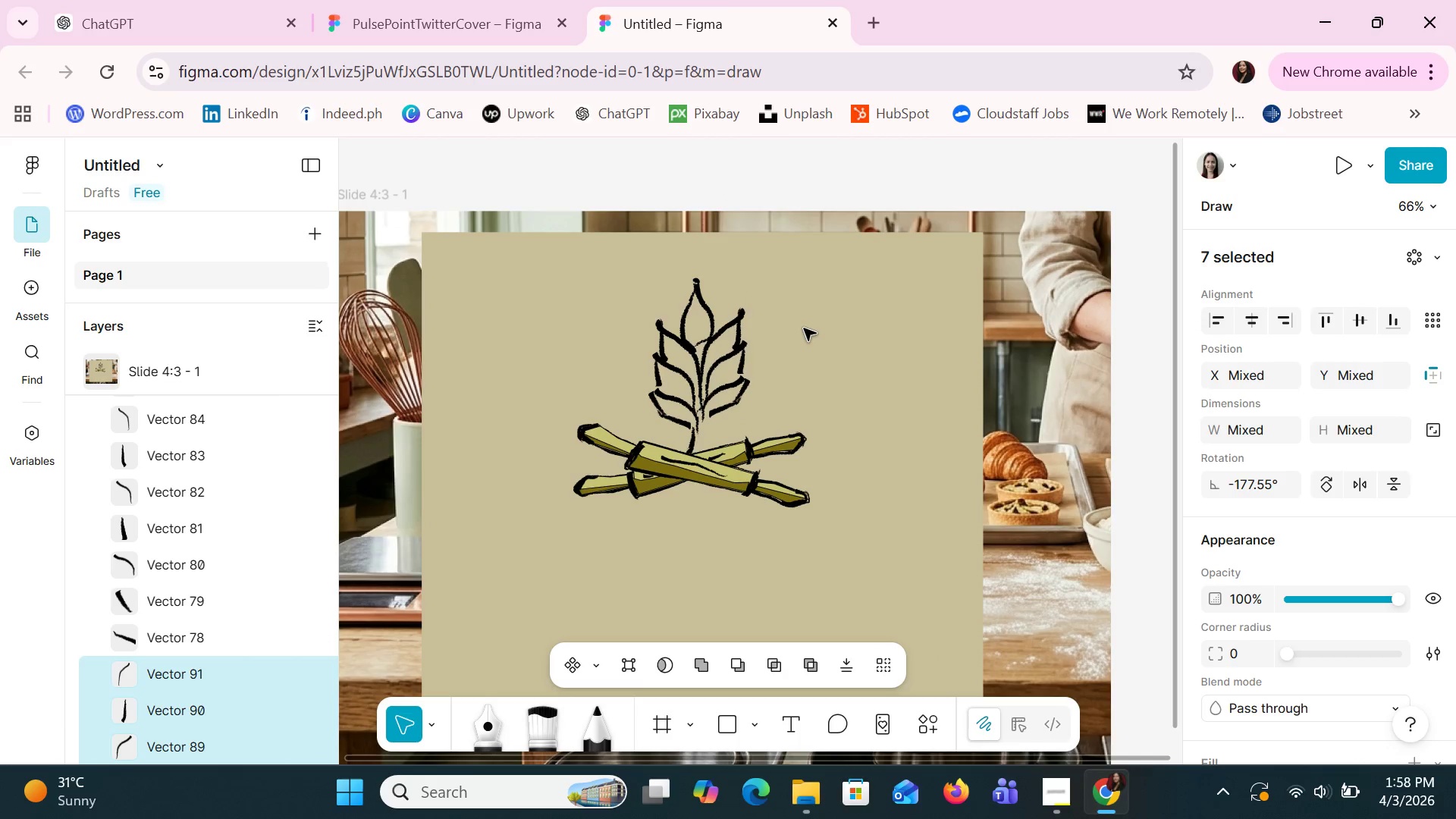 
key(ArrowDown)
 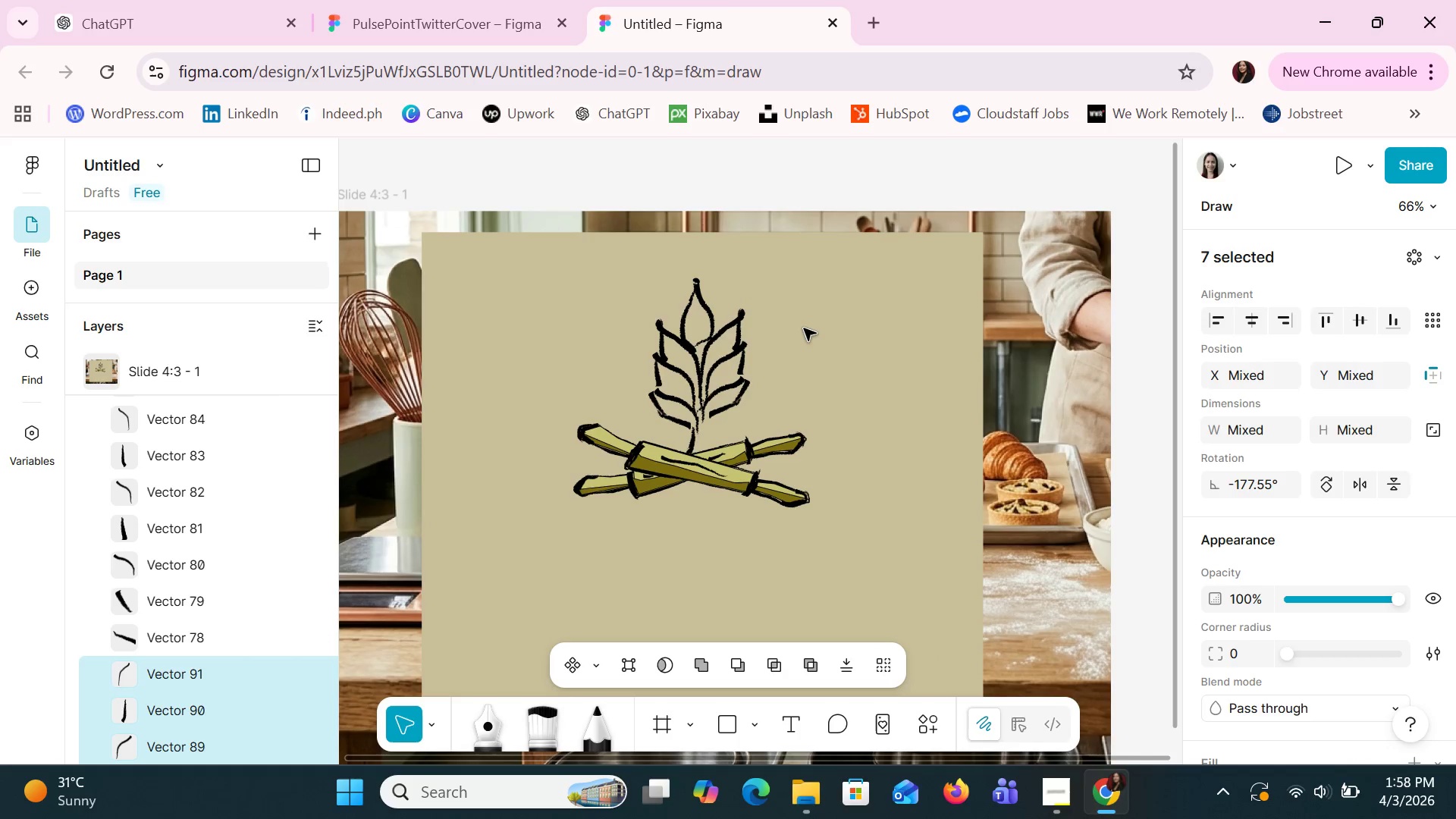 
key(ArrowDown)
 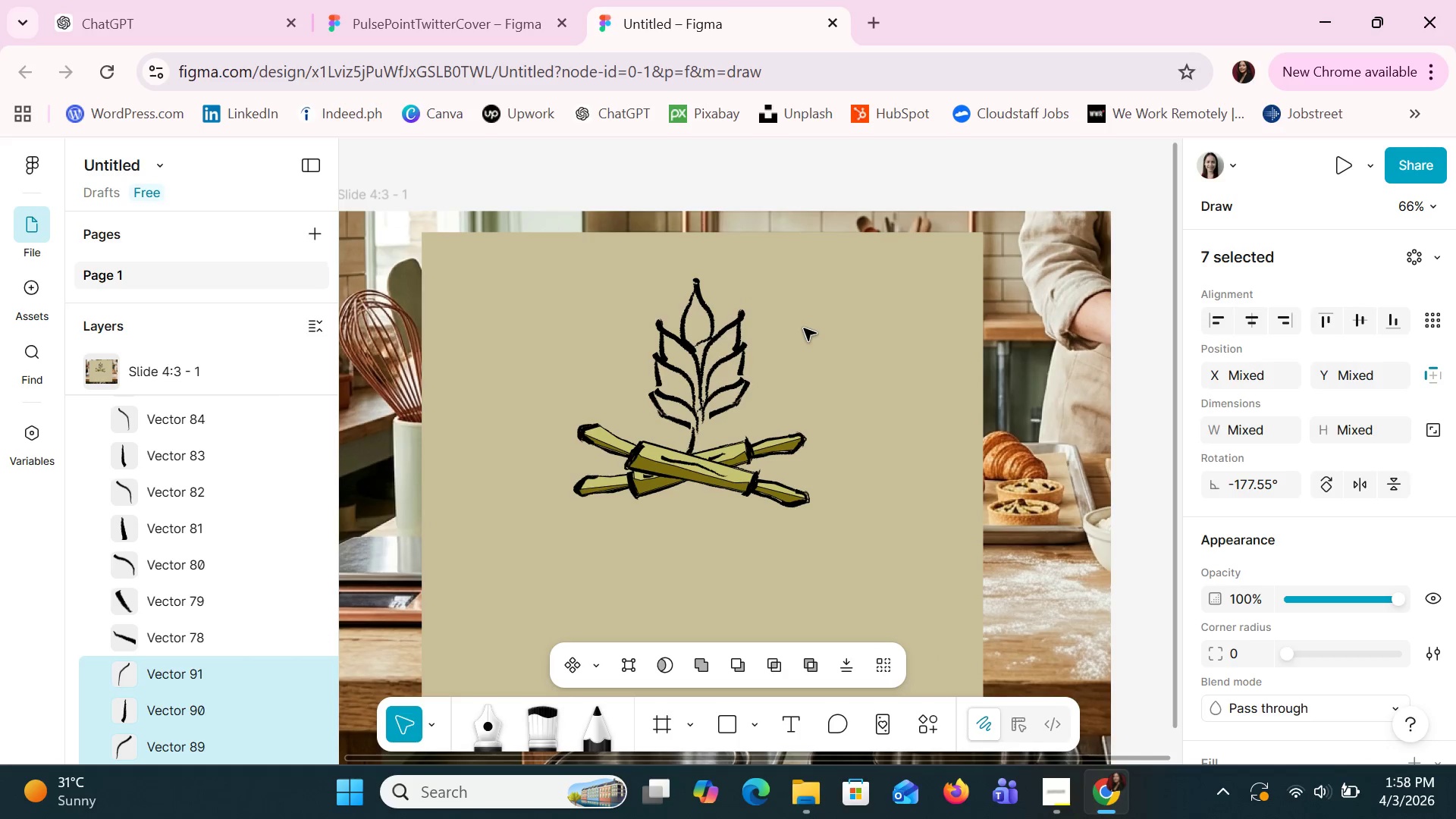 
key(ArrowDown)
 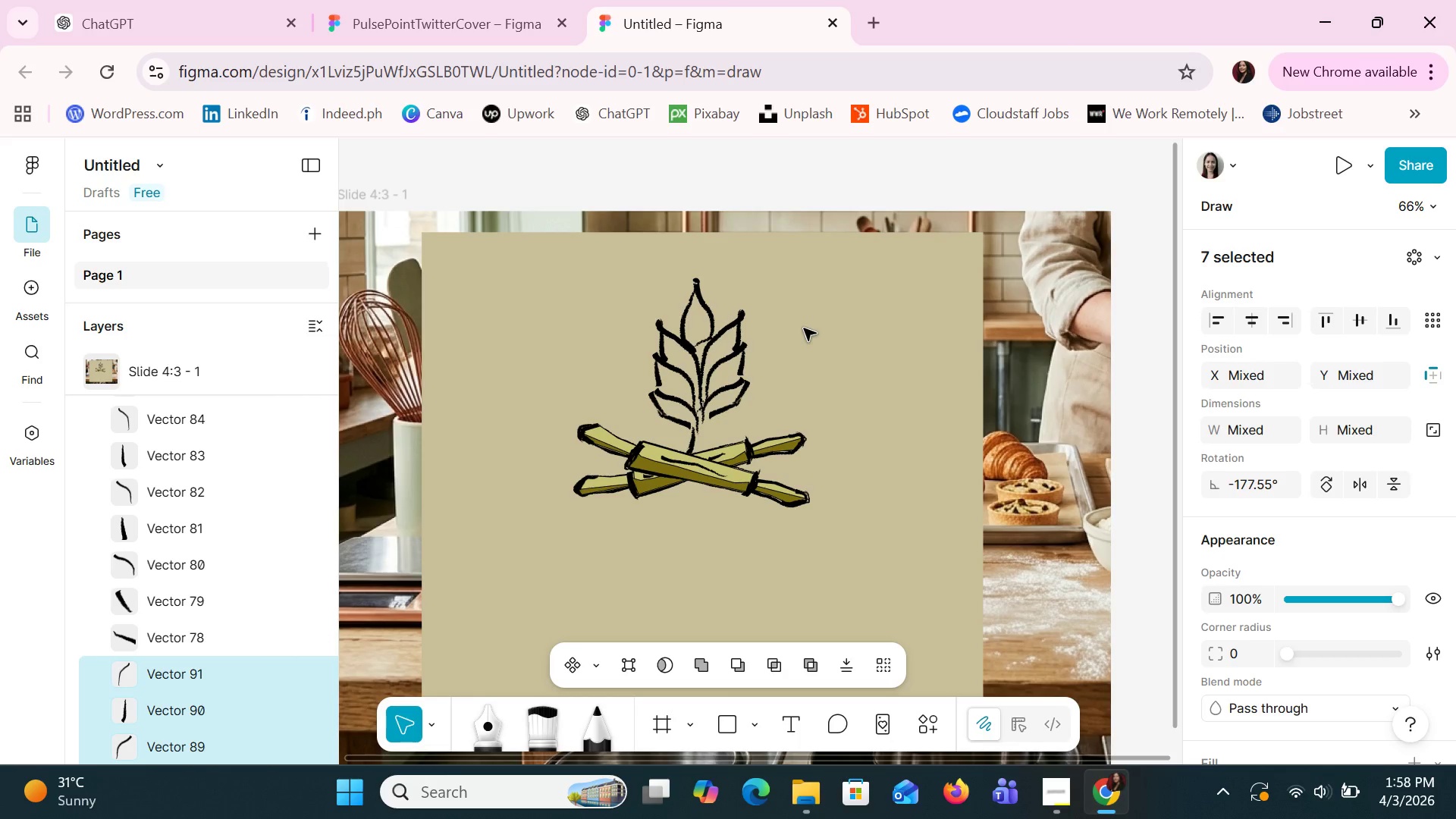 
key(ArrowDown)
 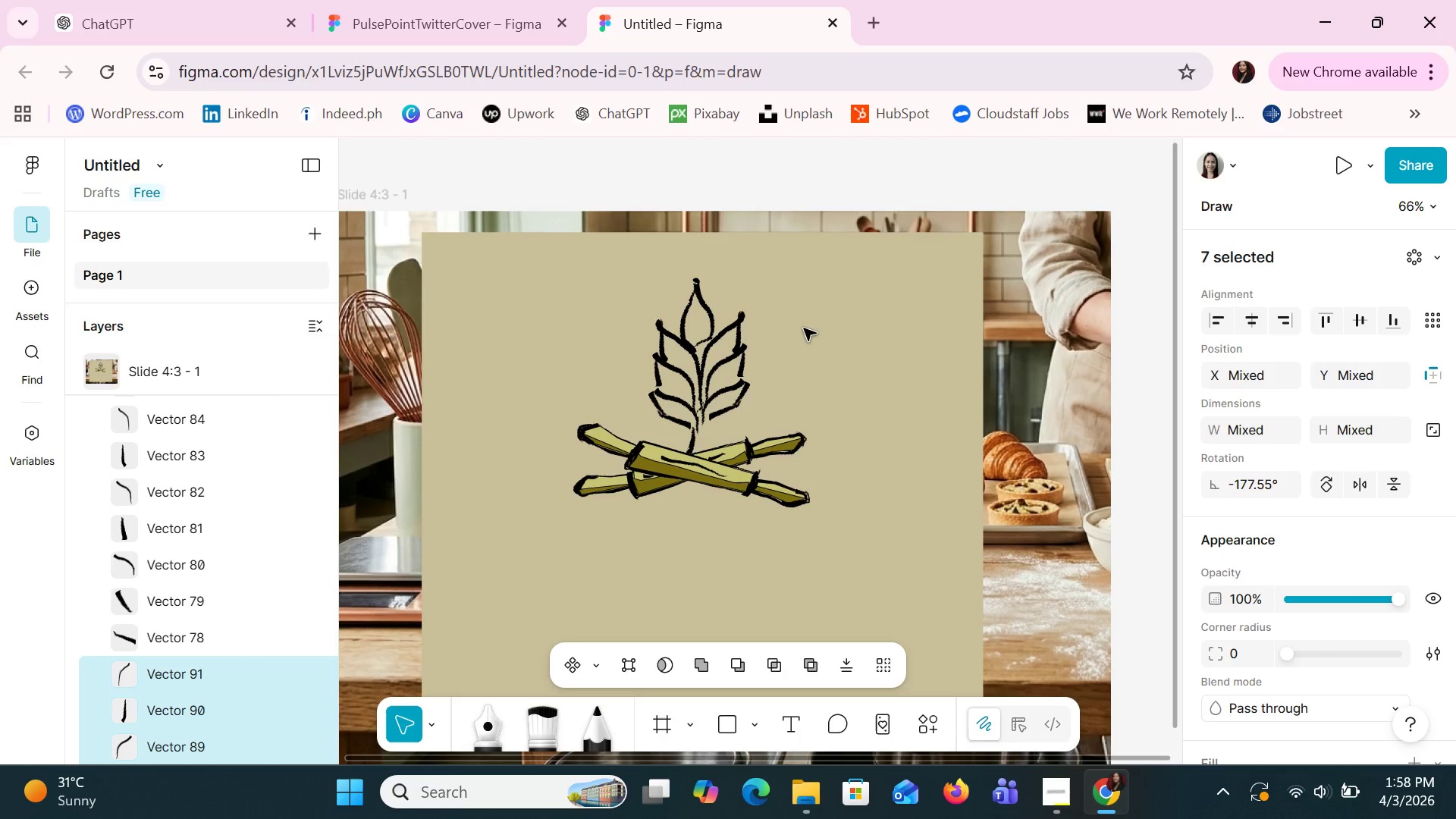 
key(ArrowDown)
 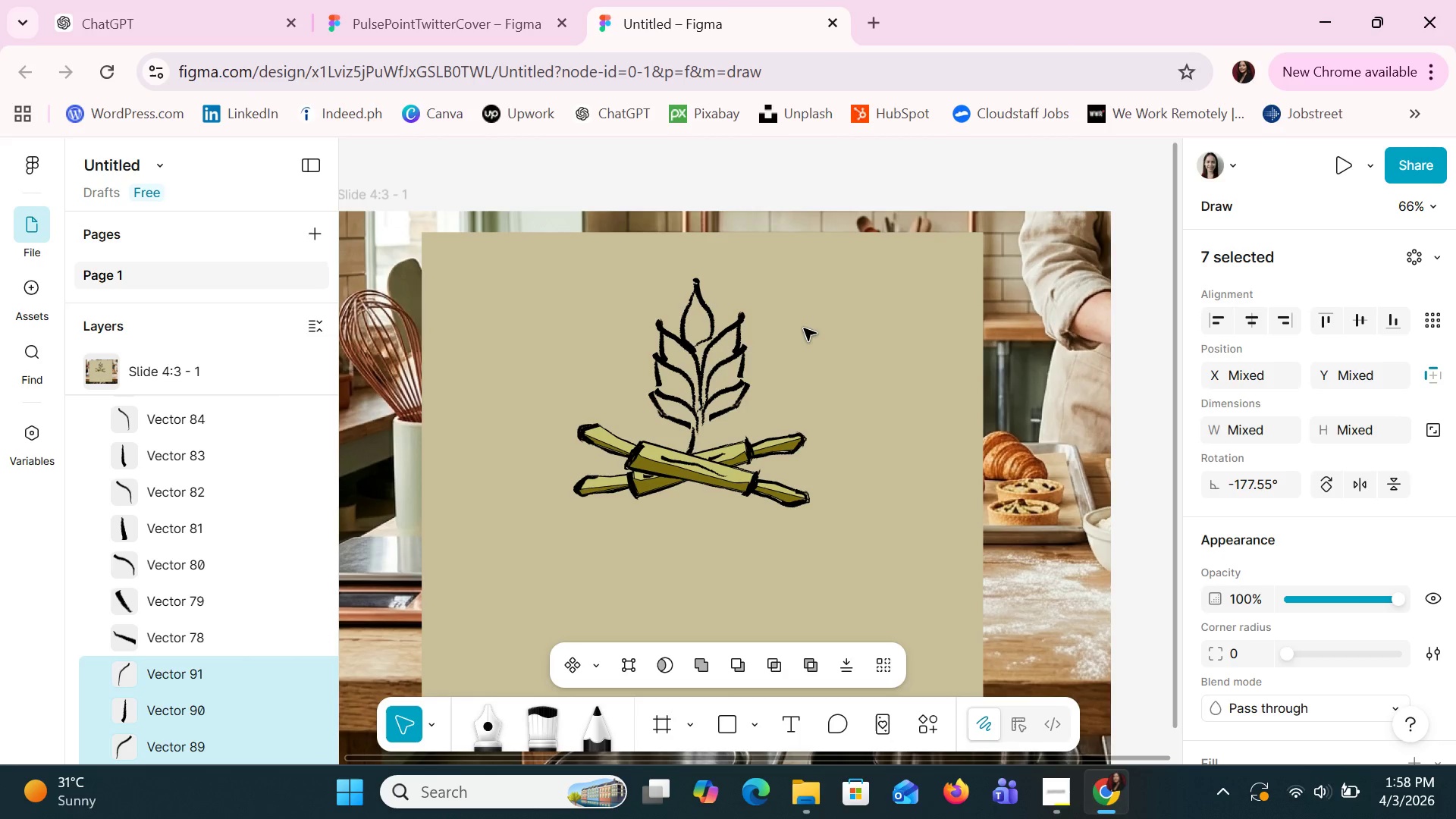 
key(ArrowDown)
 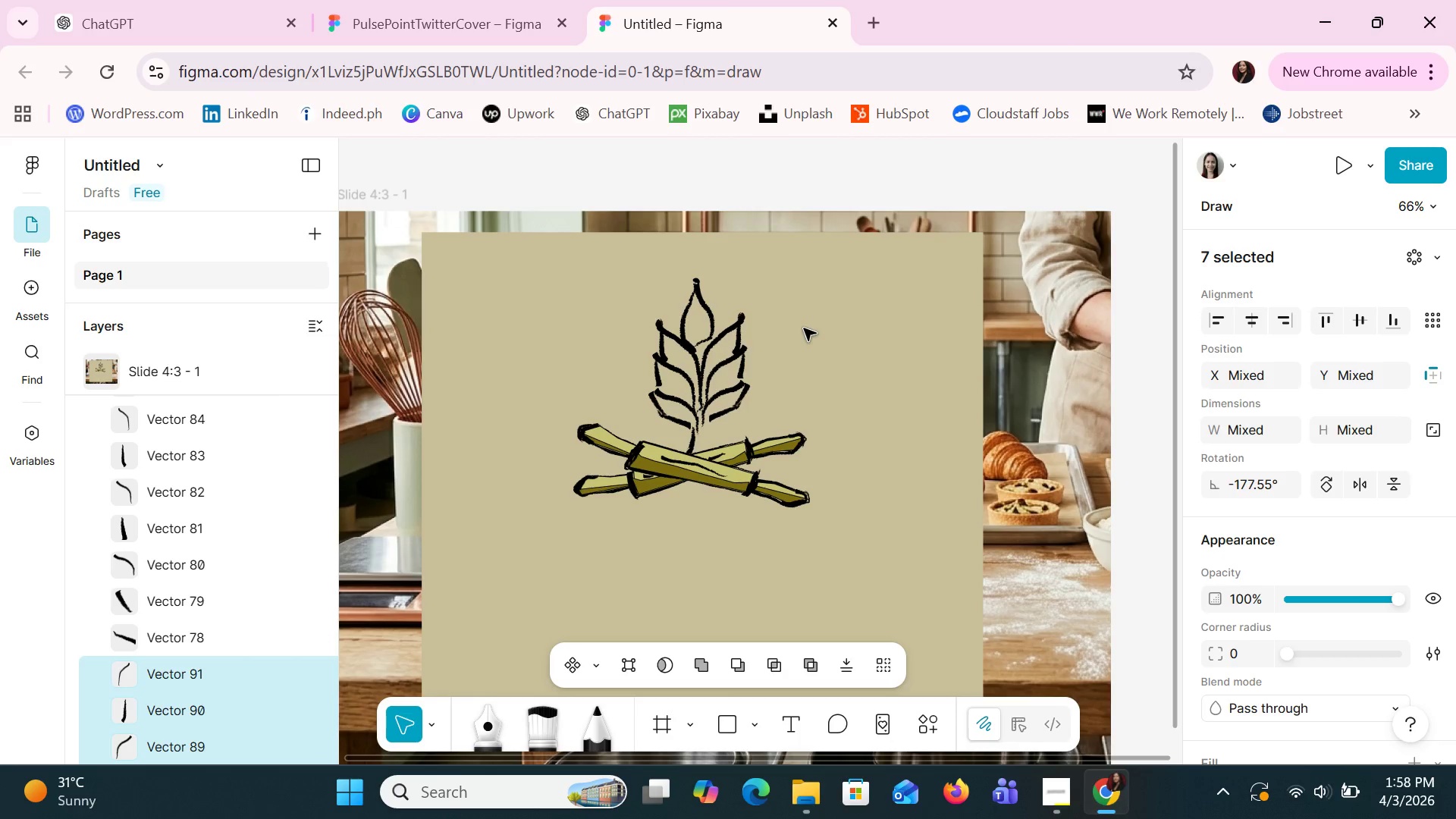 
key(ArrowDown)
 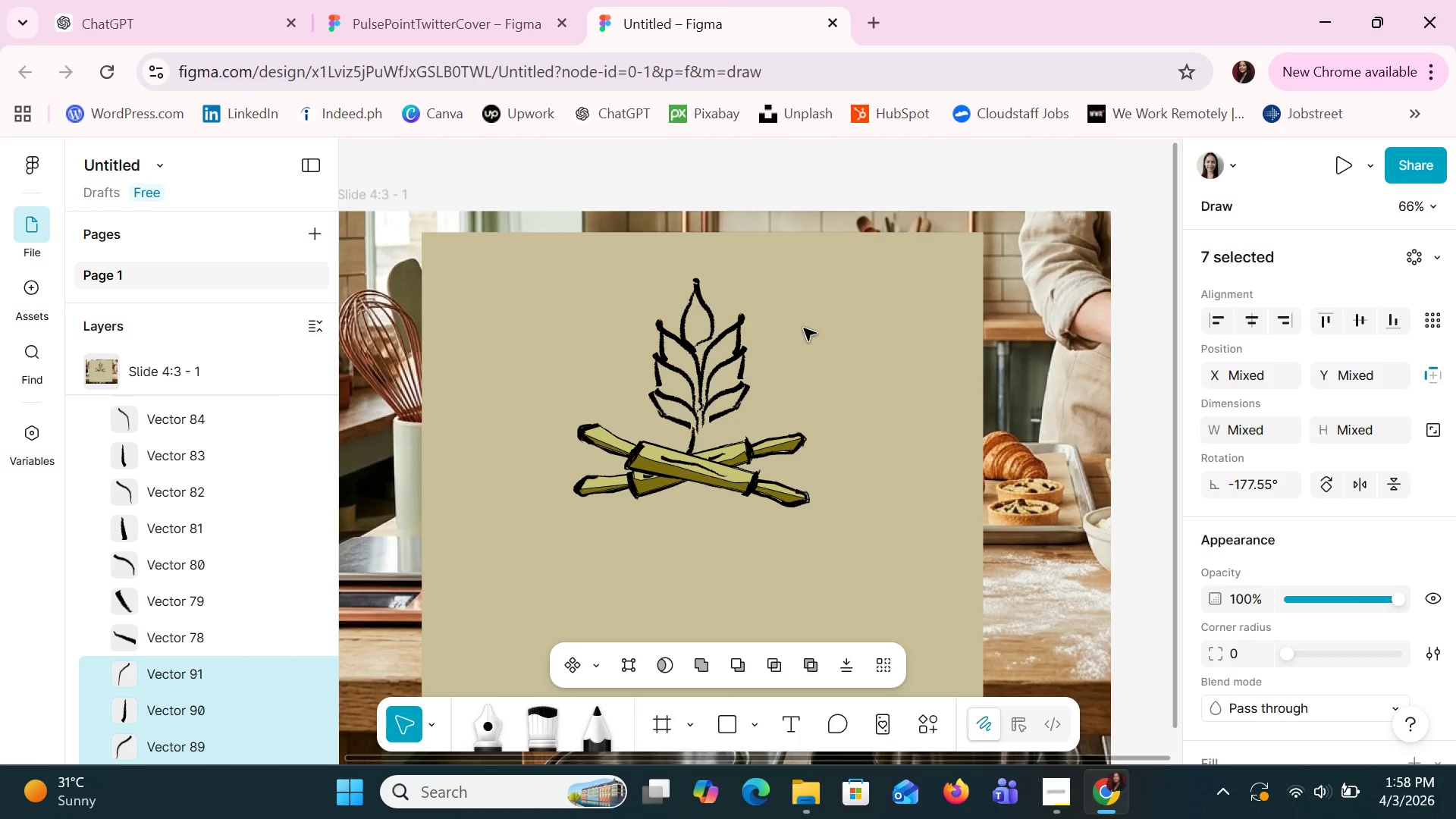 
key(ArrowLeft)
 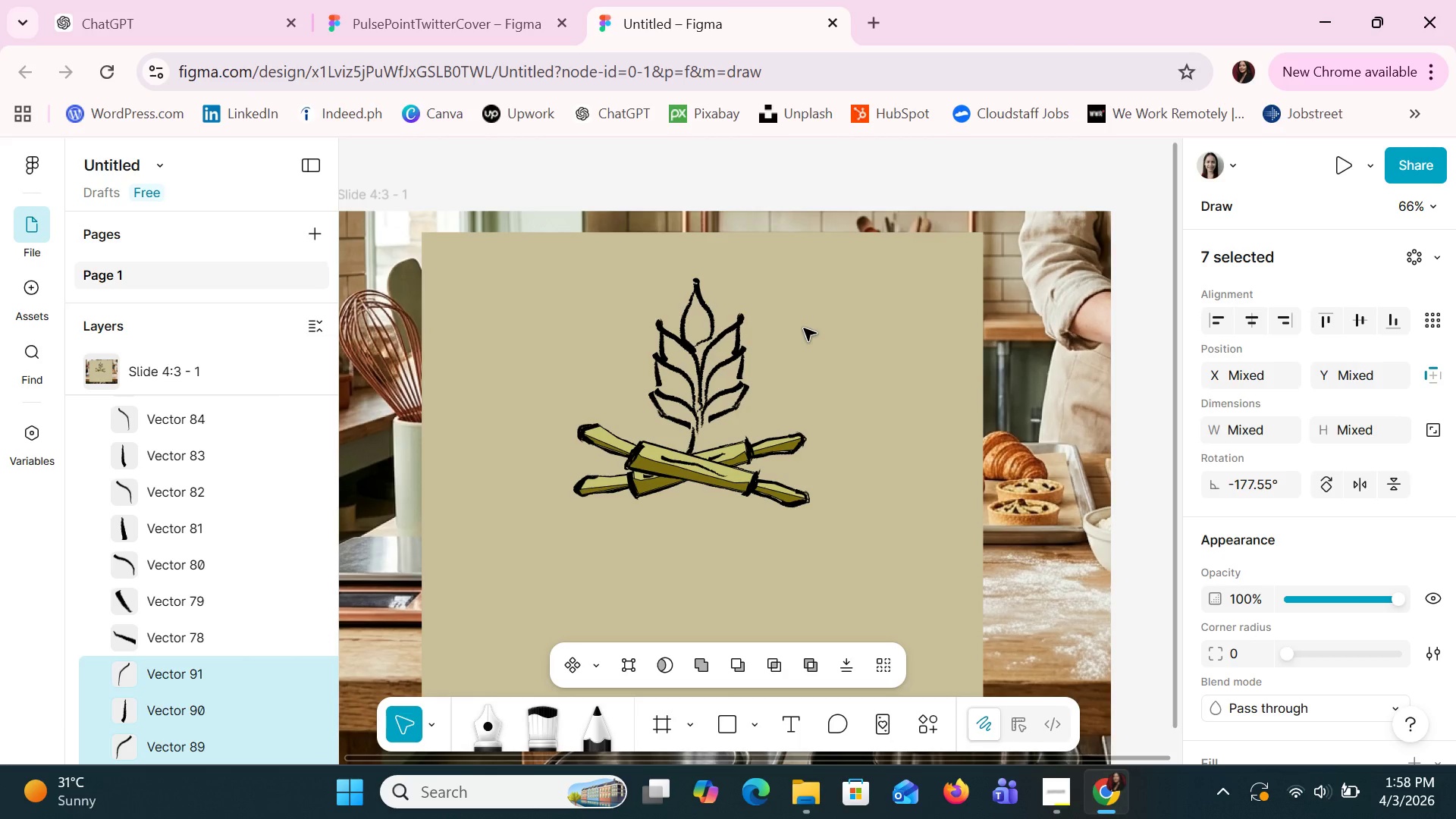 
key(ArrowLeft)
 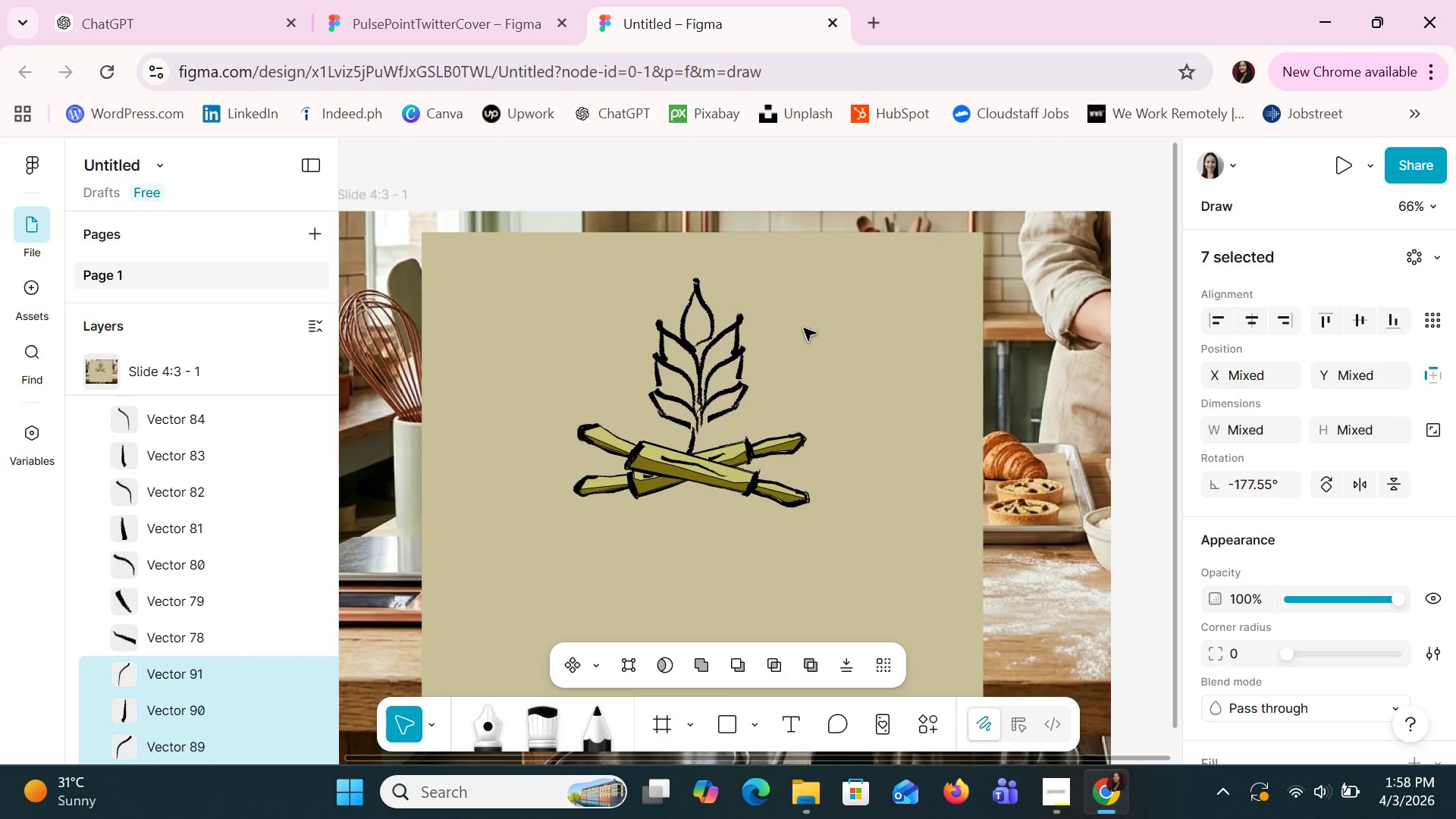 
key(ArrowLeft)
 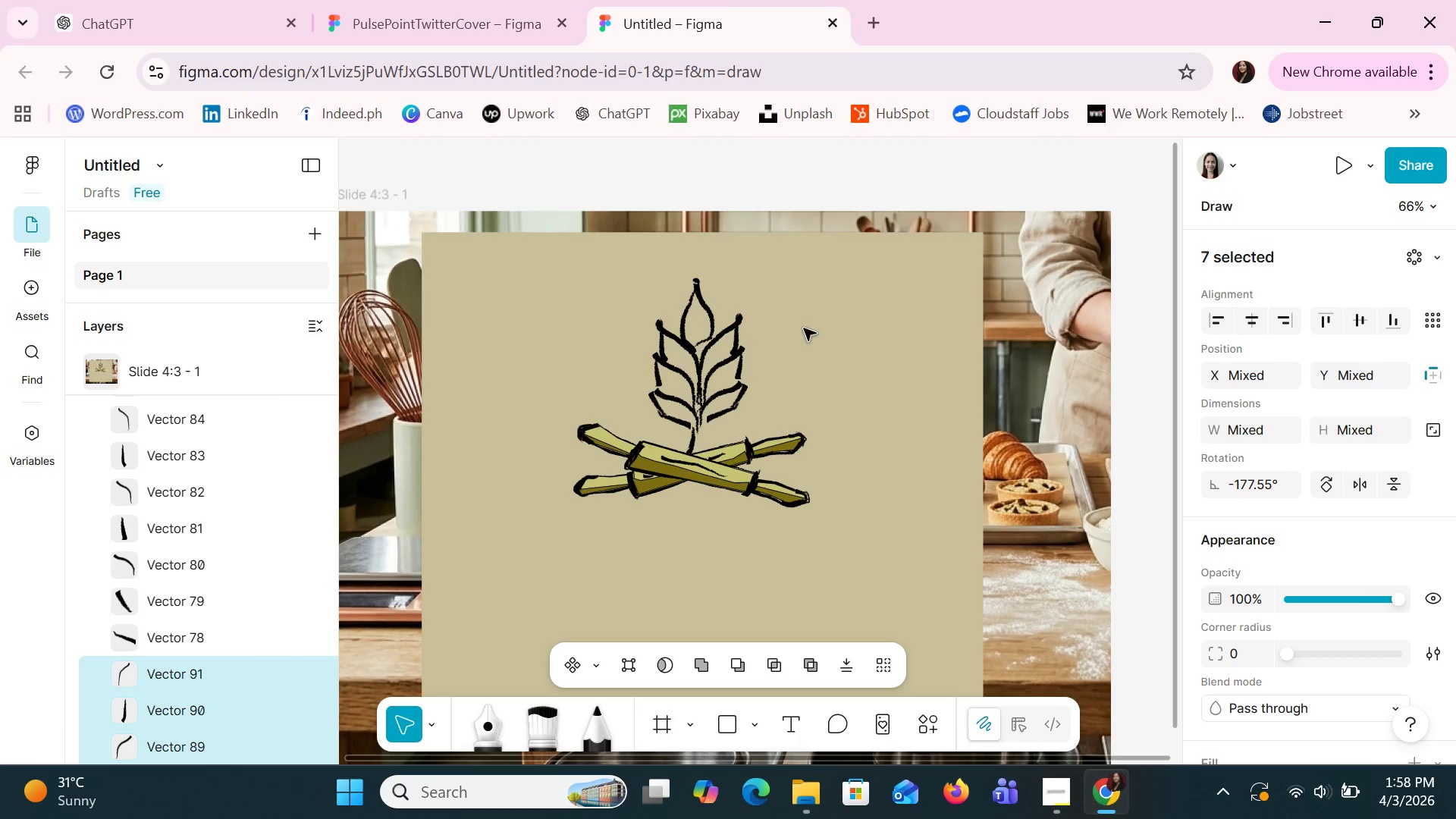 
key(ArrowLeft)
 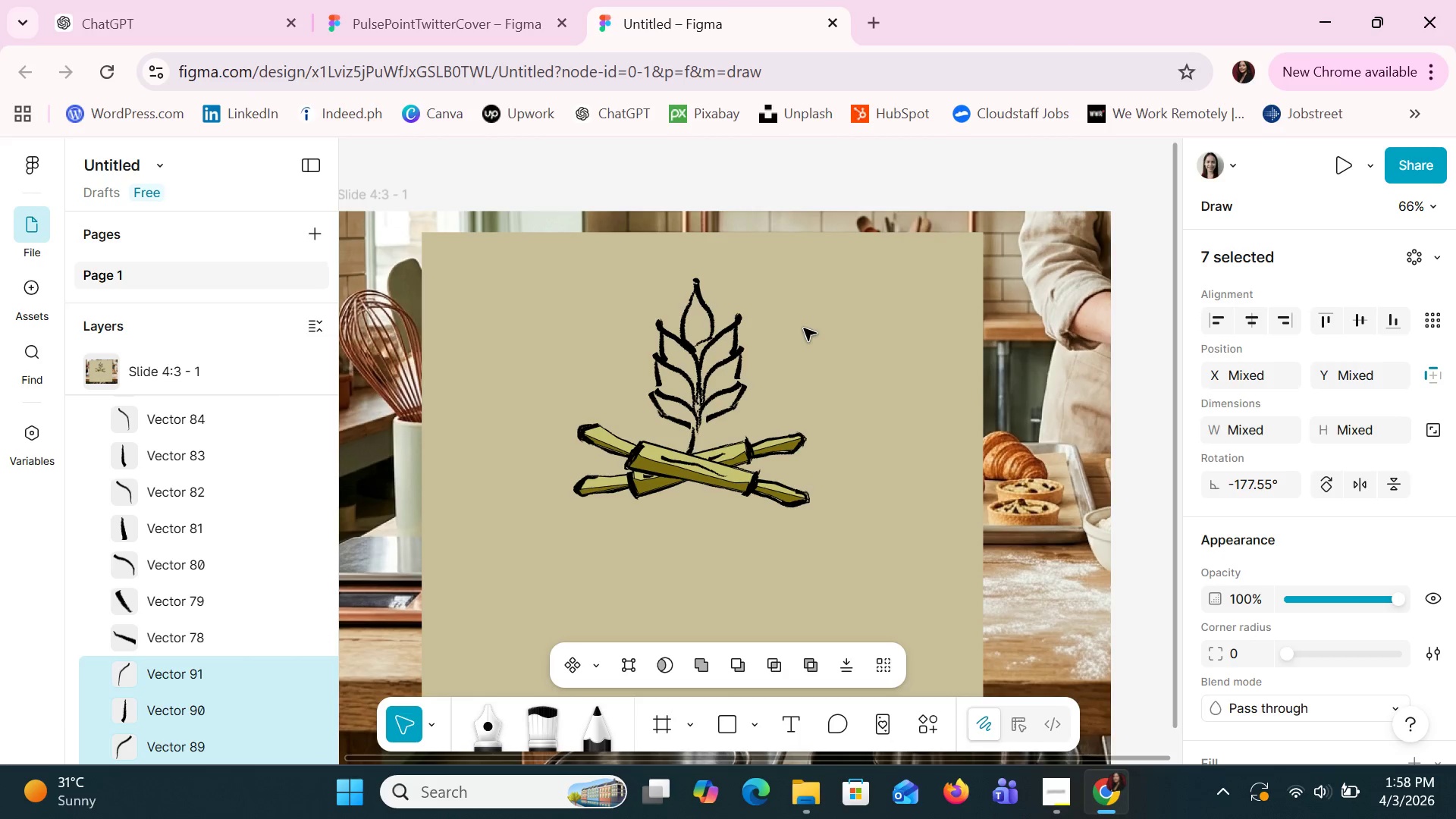 
key(ArrowLeft)
 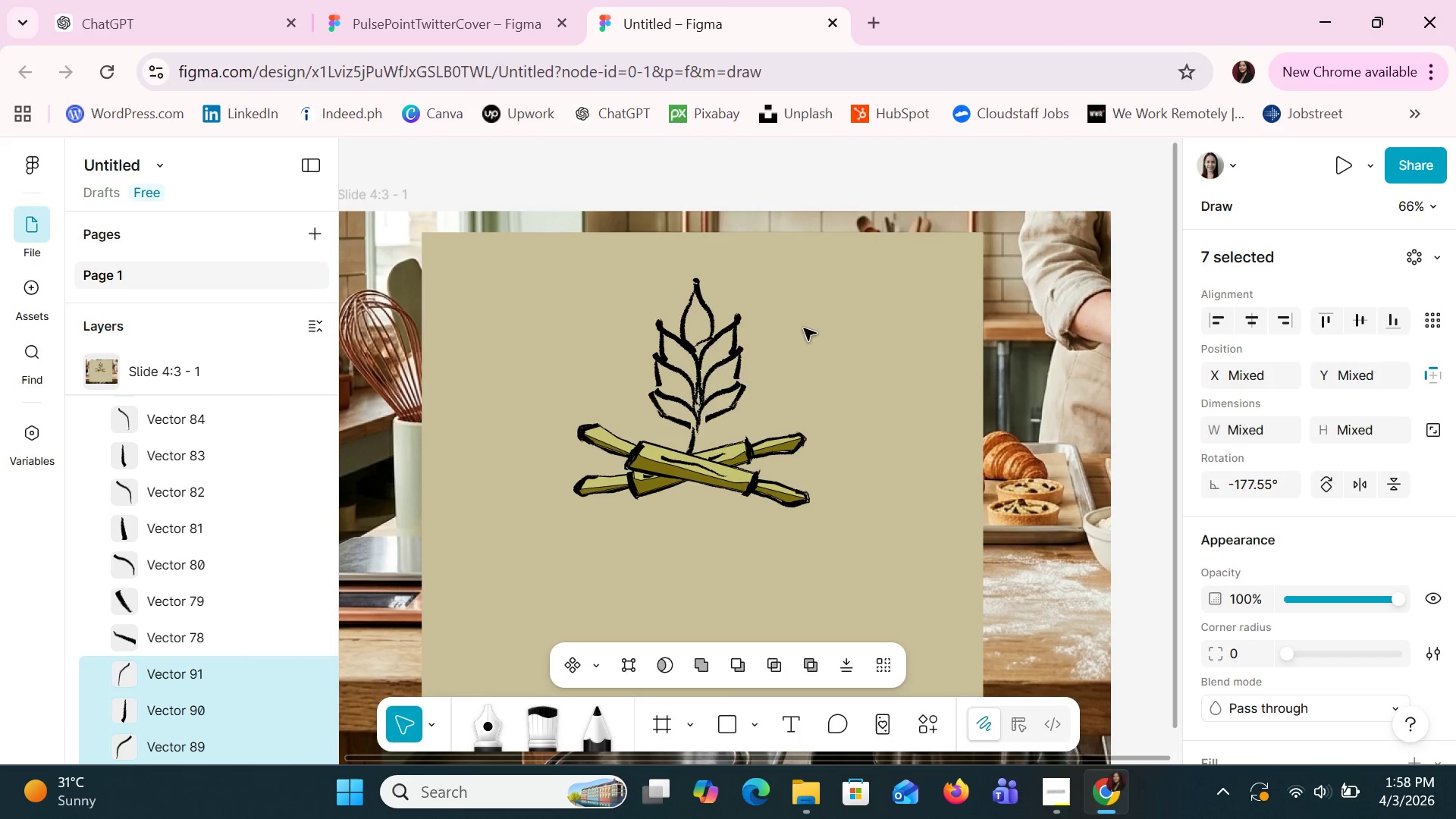 
key(ArrowLeft)
 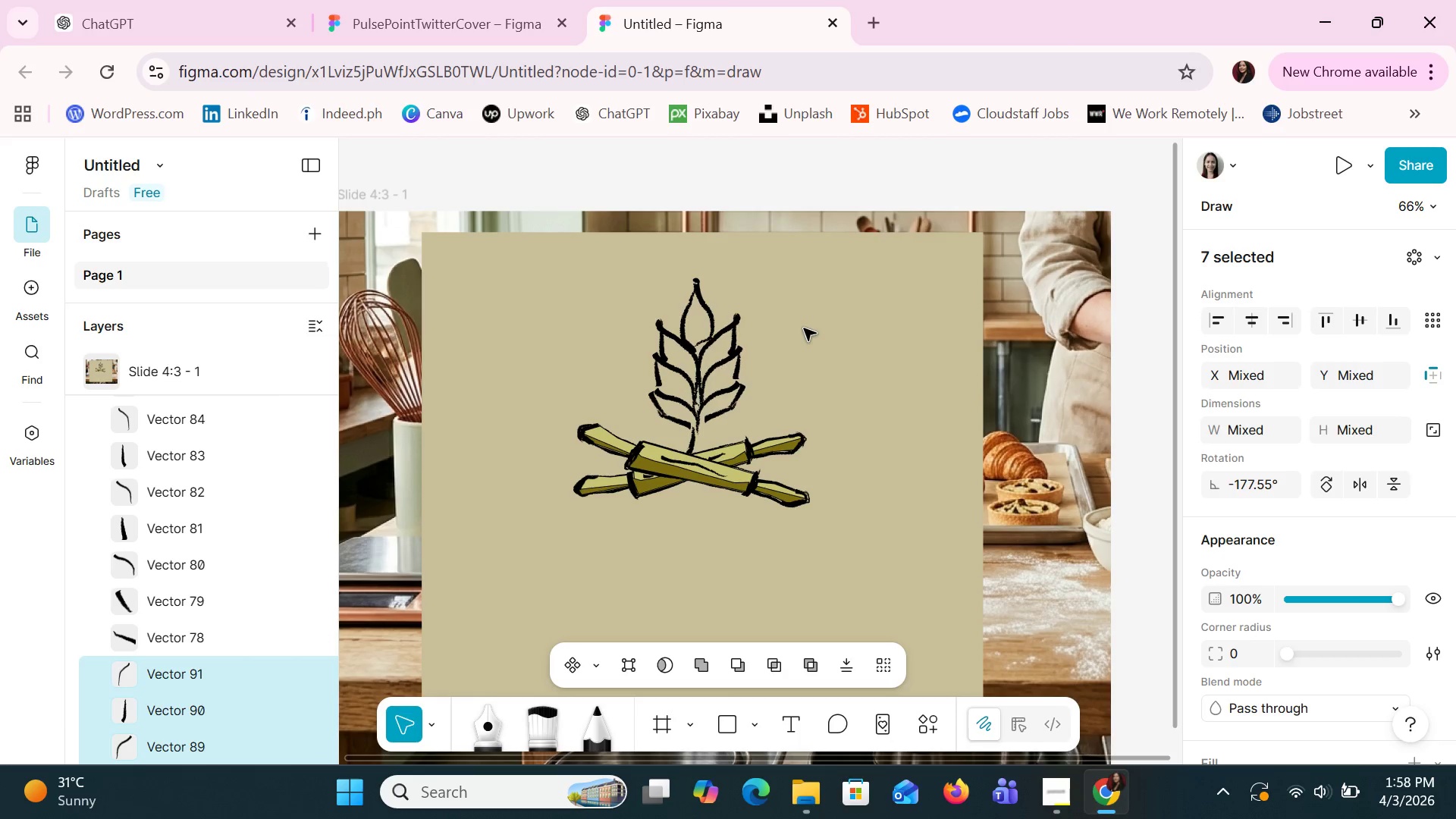 
key(ArrowLeft)
 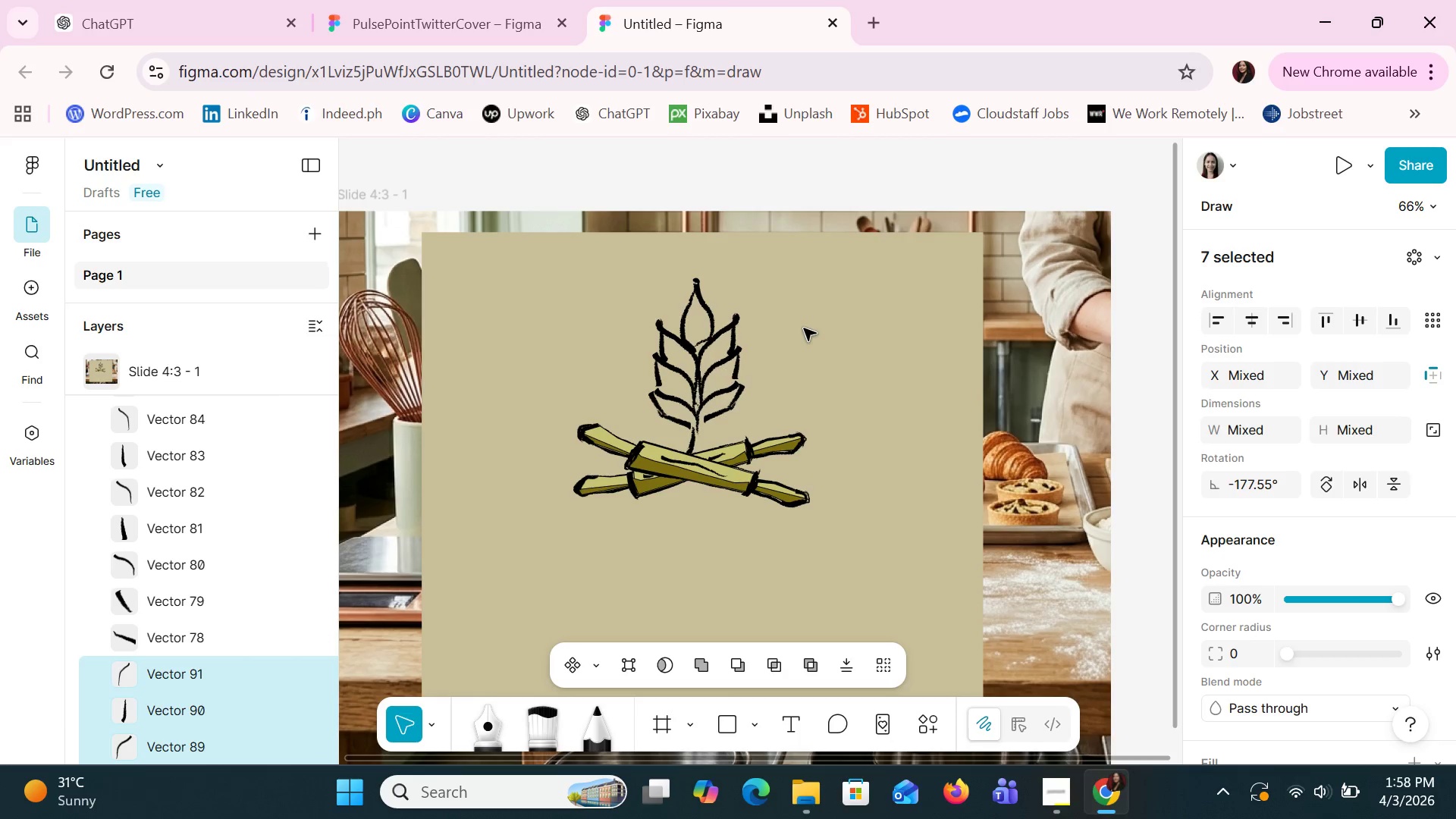 
key(ArrowLeft)
 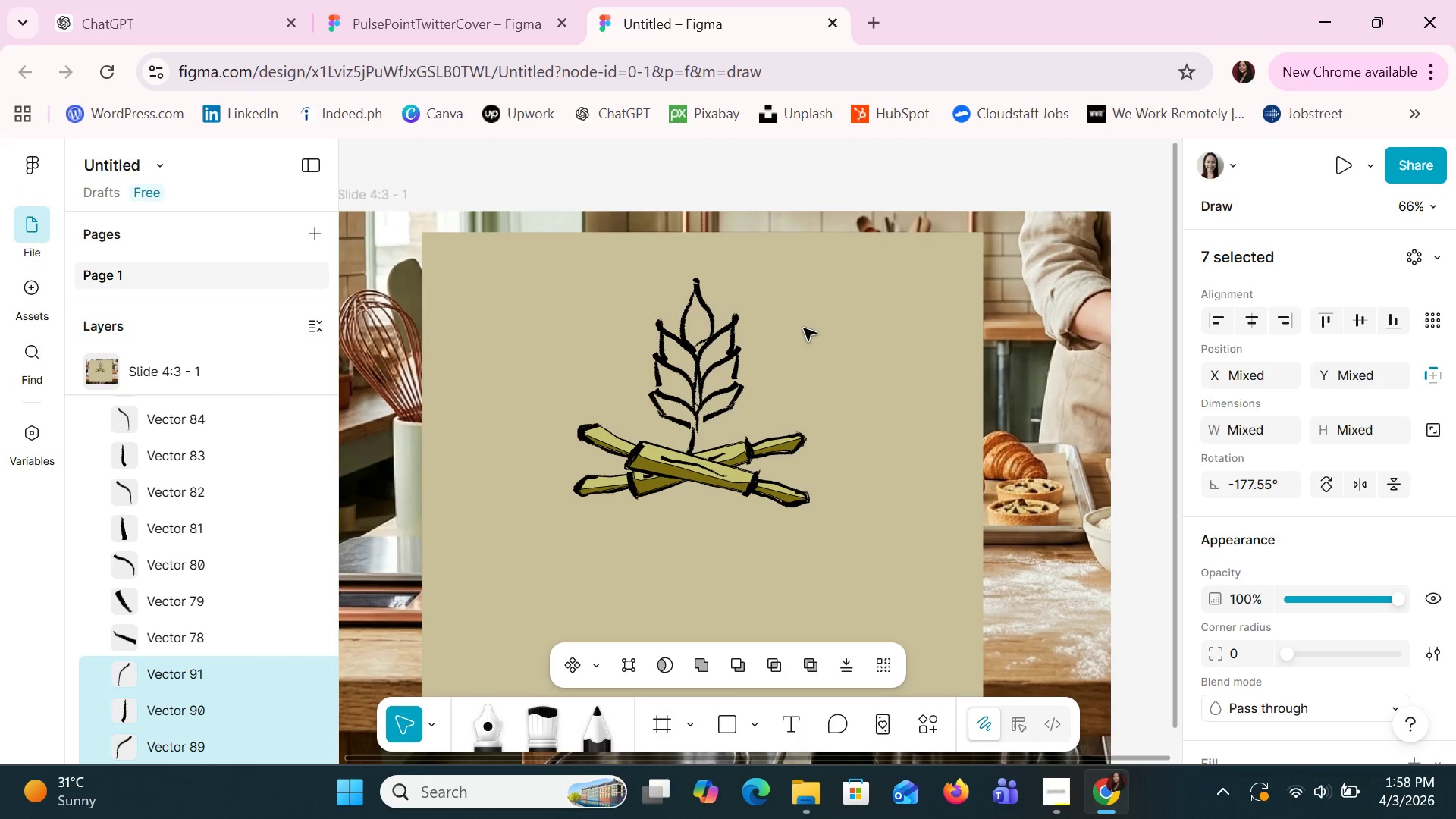 
key(ArrowLeft)
 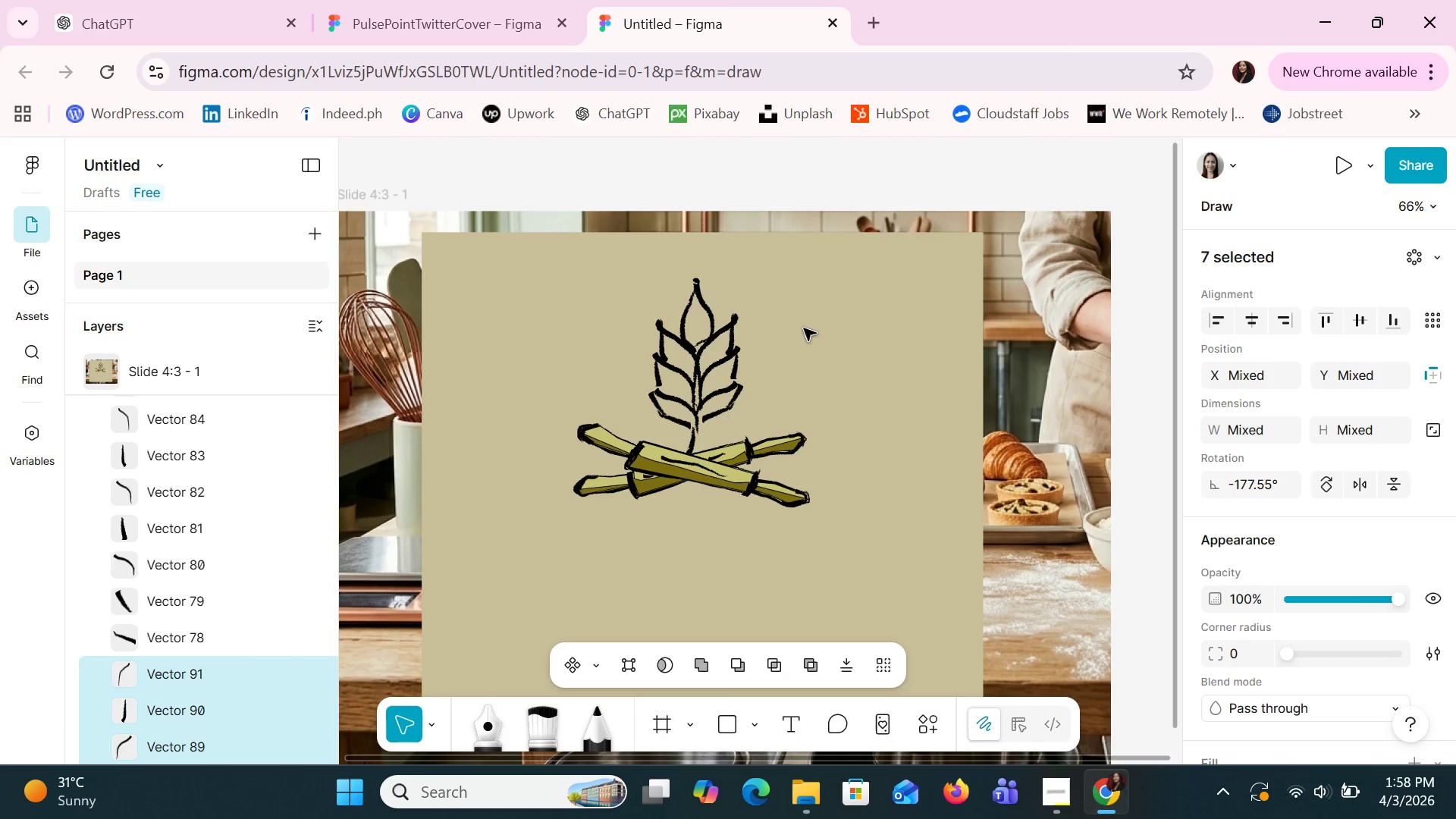 
key(ArrowDown)
 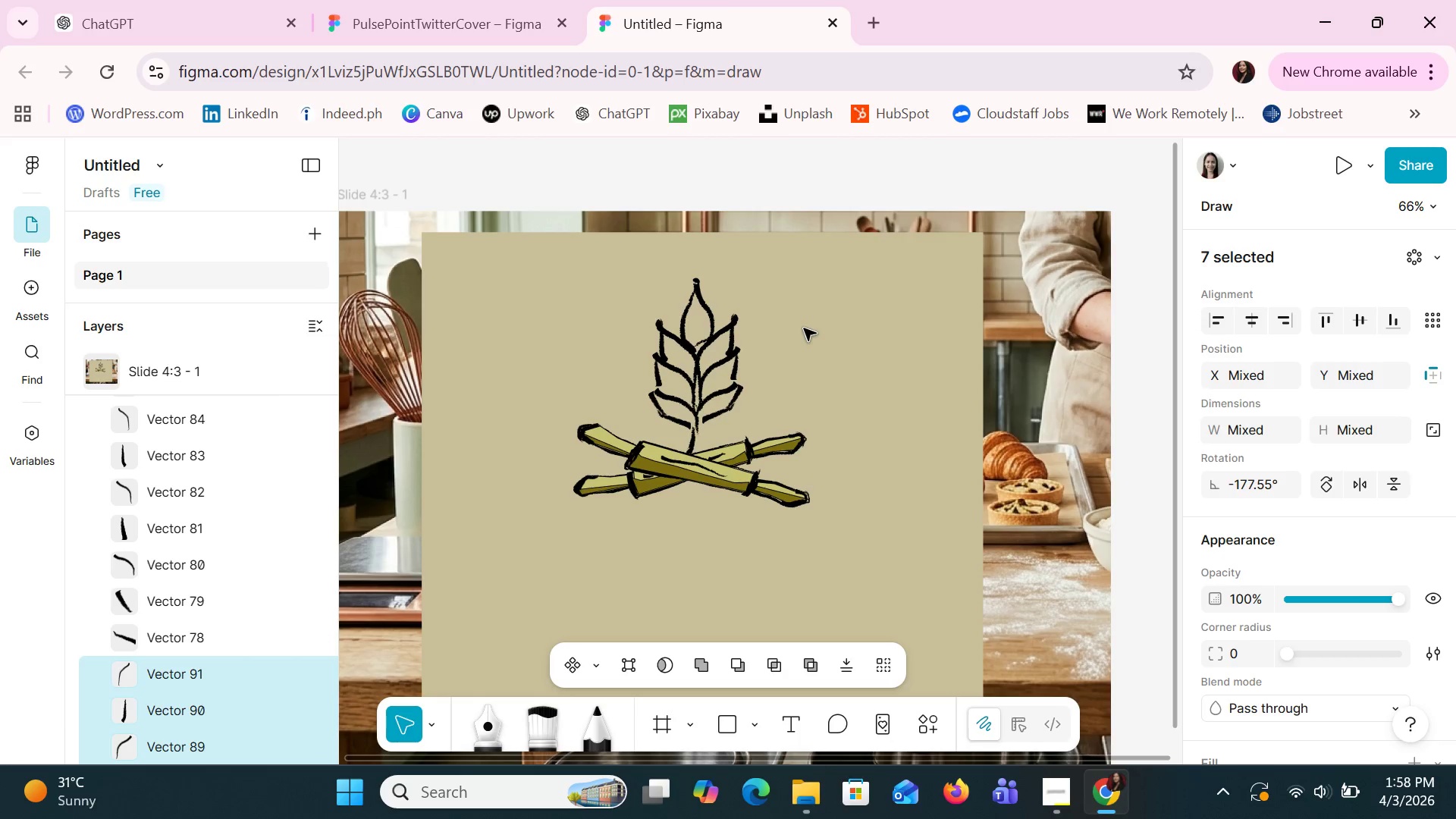 
key(ArrowDown)
 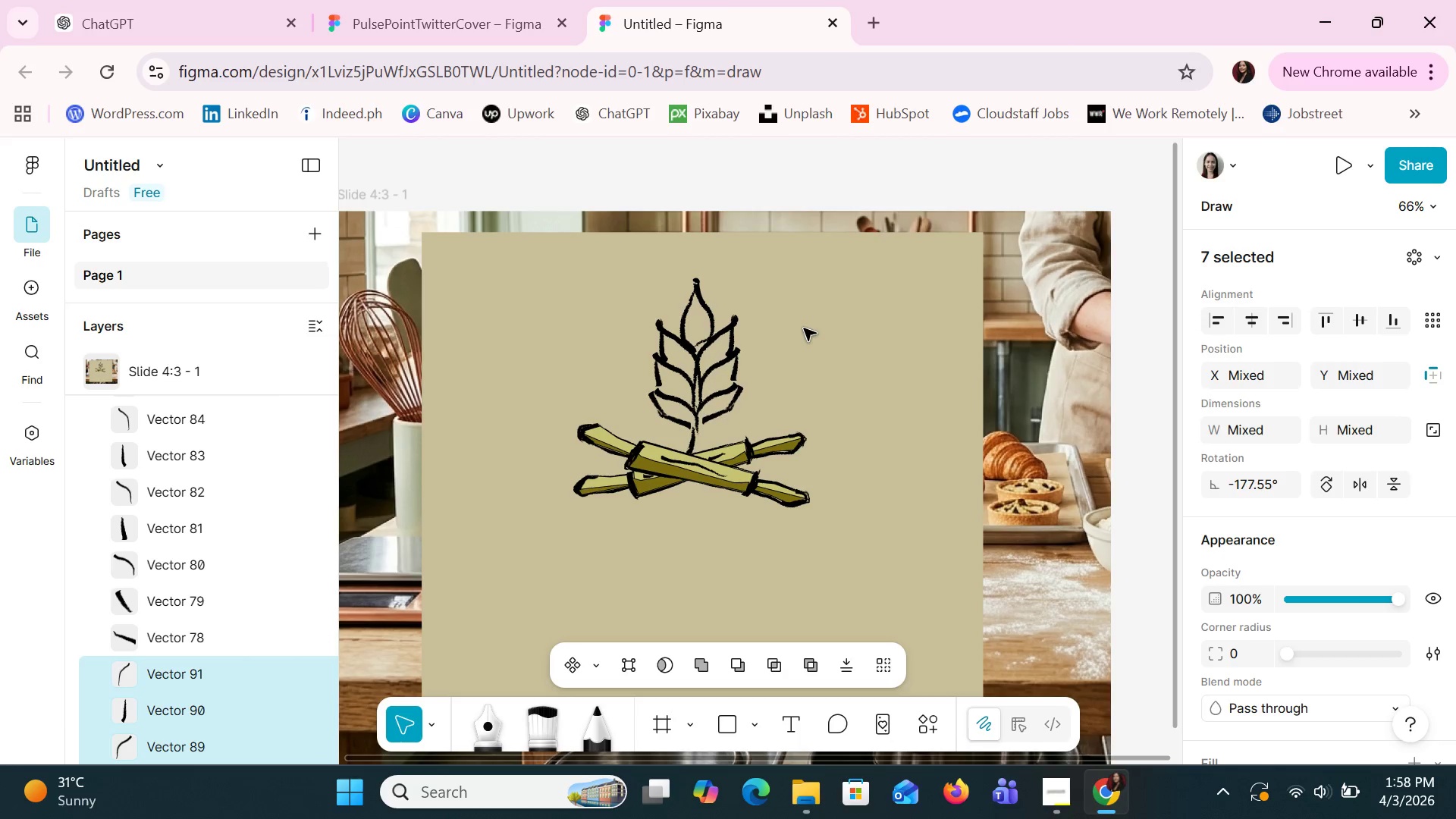 
key(ArrowDown)
 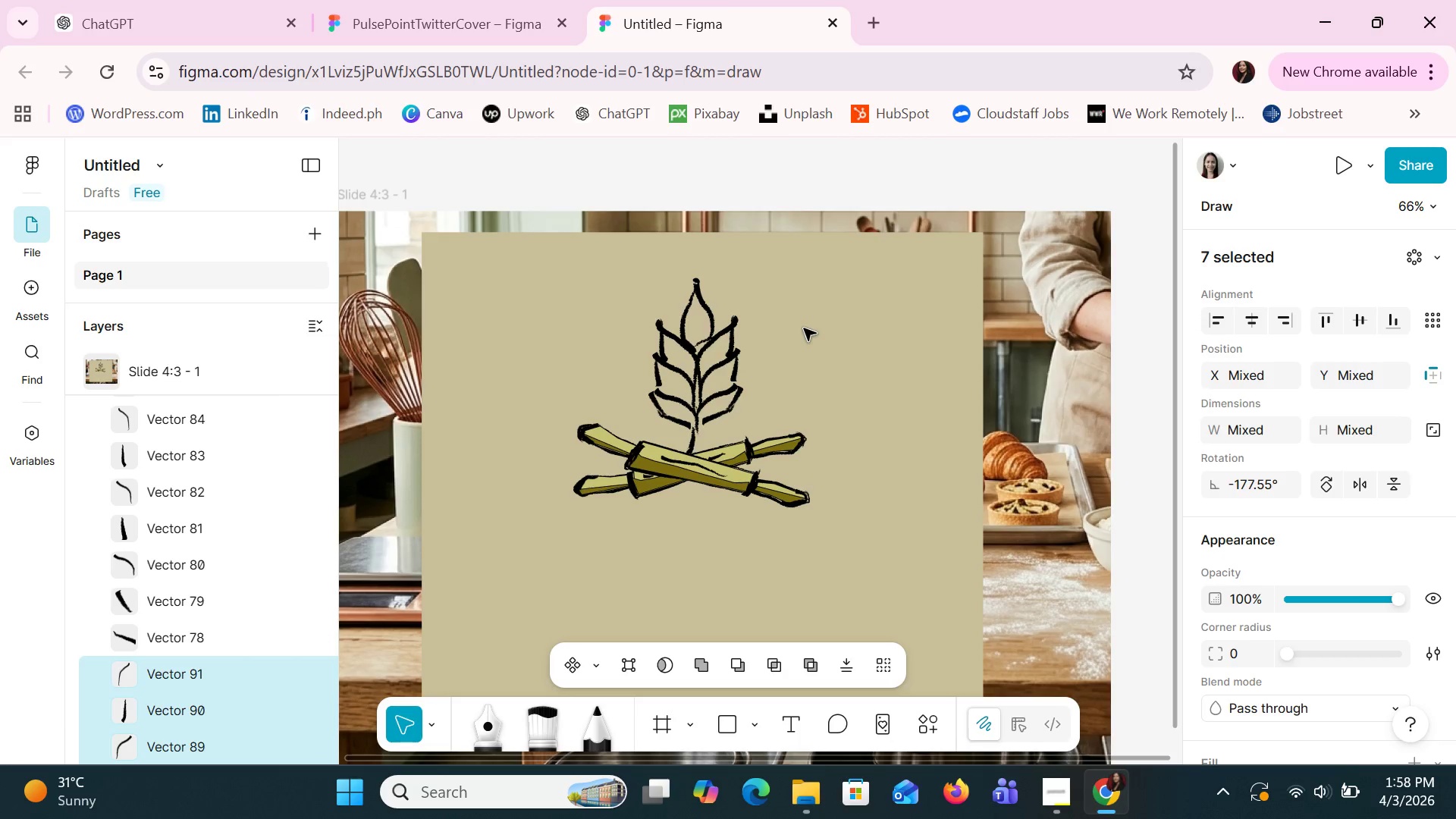 
key(ArrowDown)
 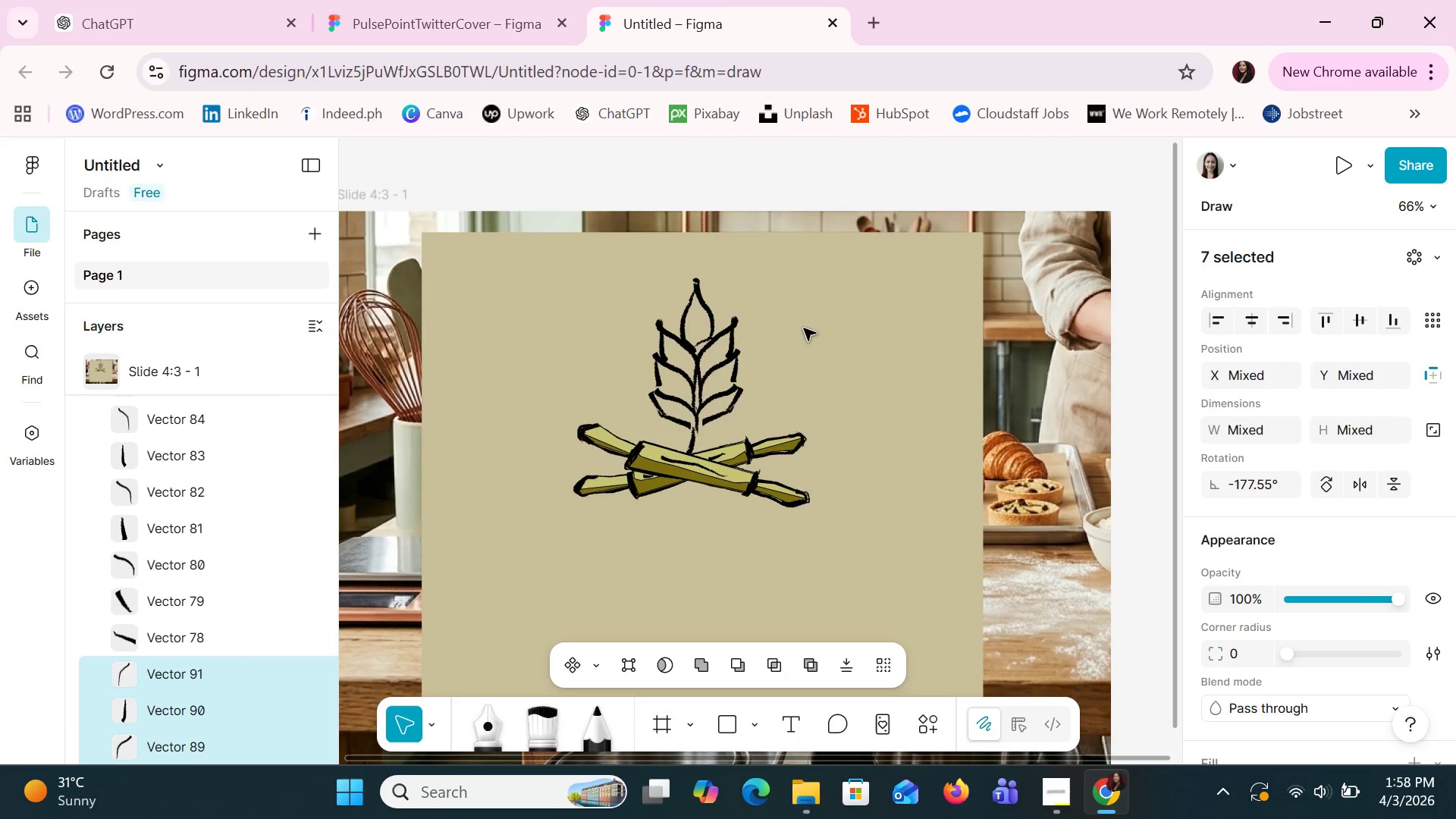 
hold_key(key=ArrowDown, duration=0.34)
 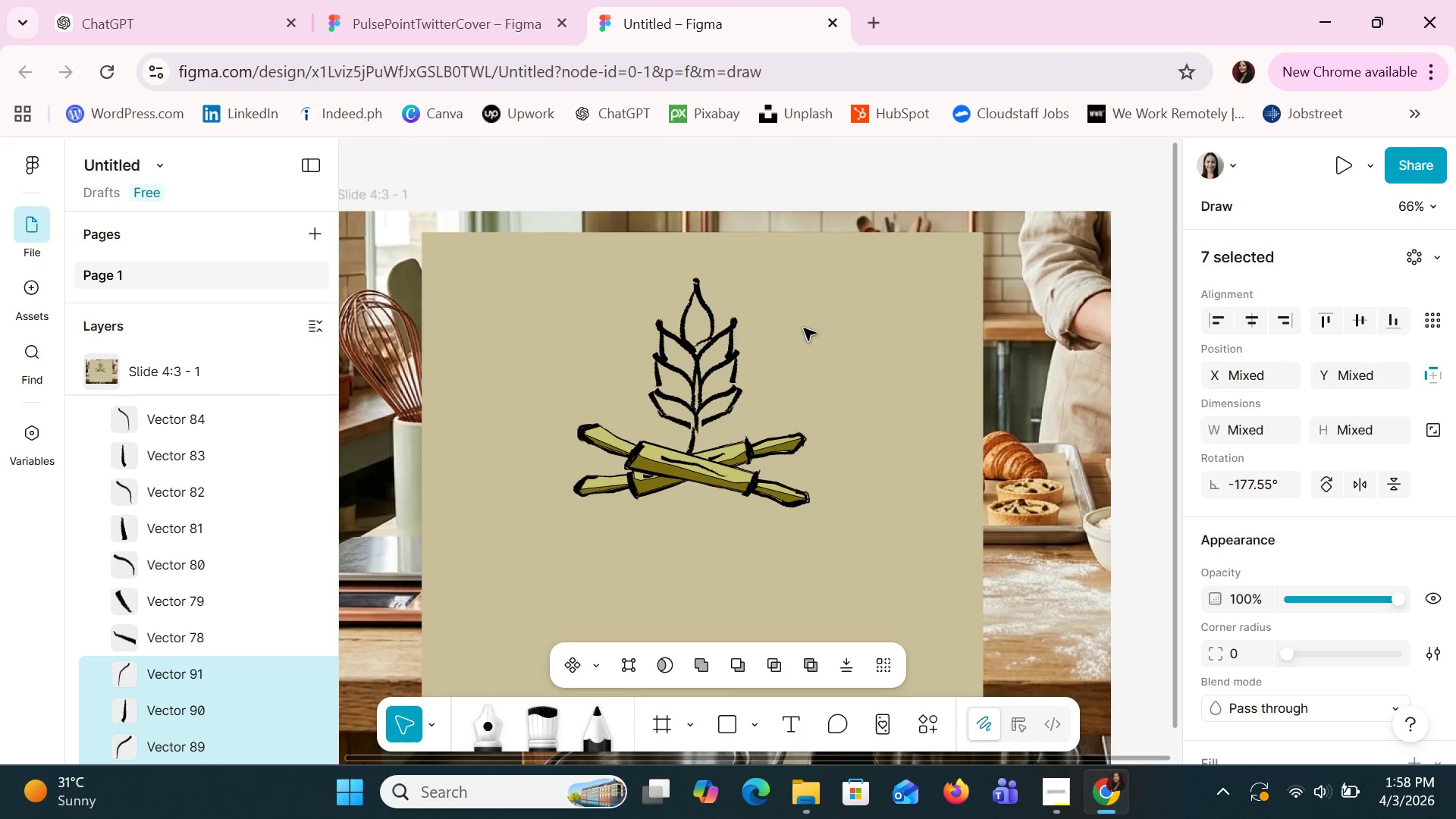 
key(ArrowLeft)
 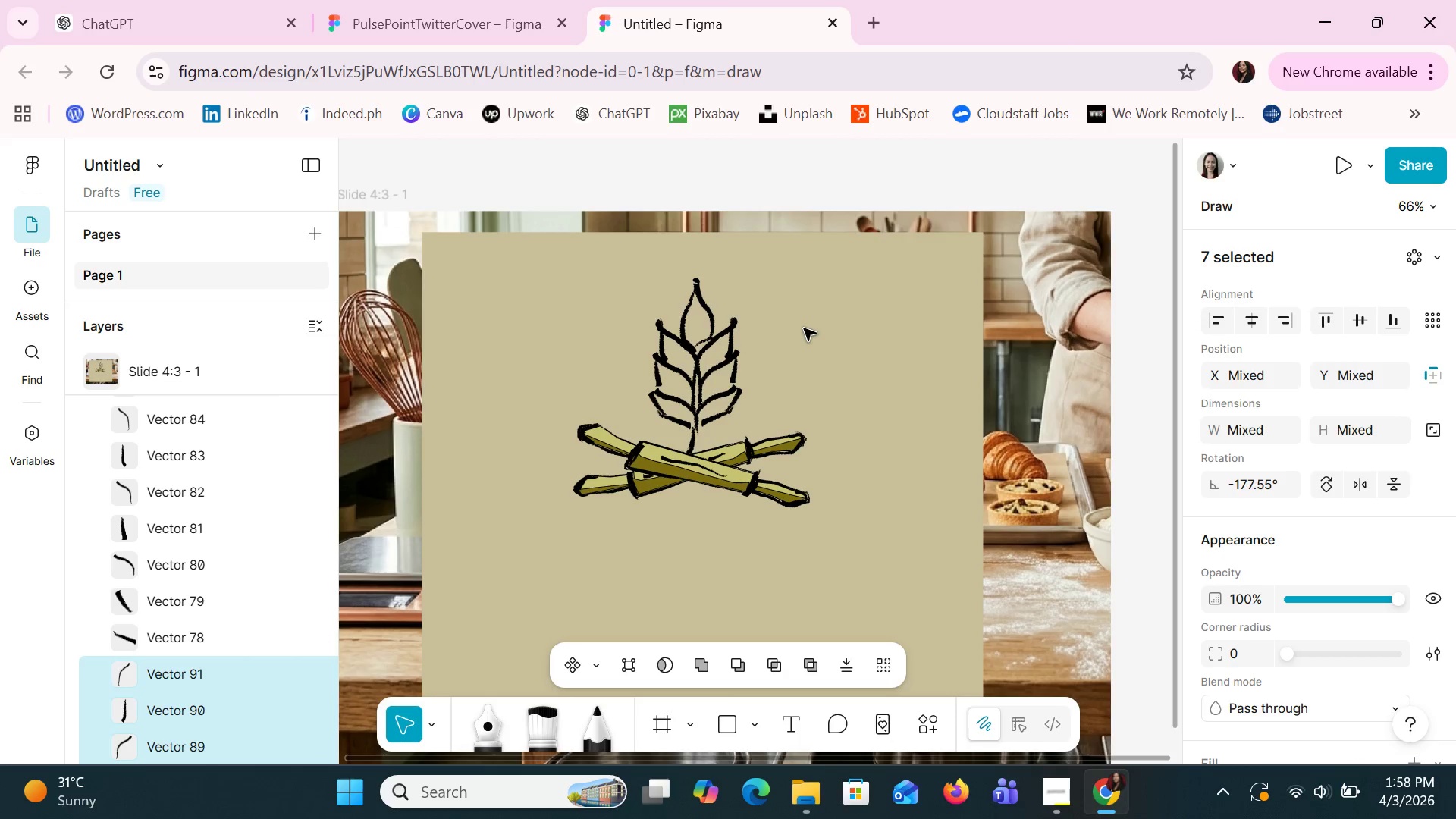 
key(ArrowLeft)
 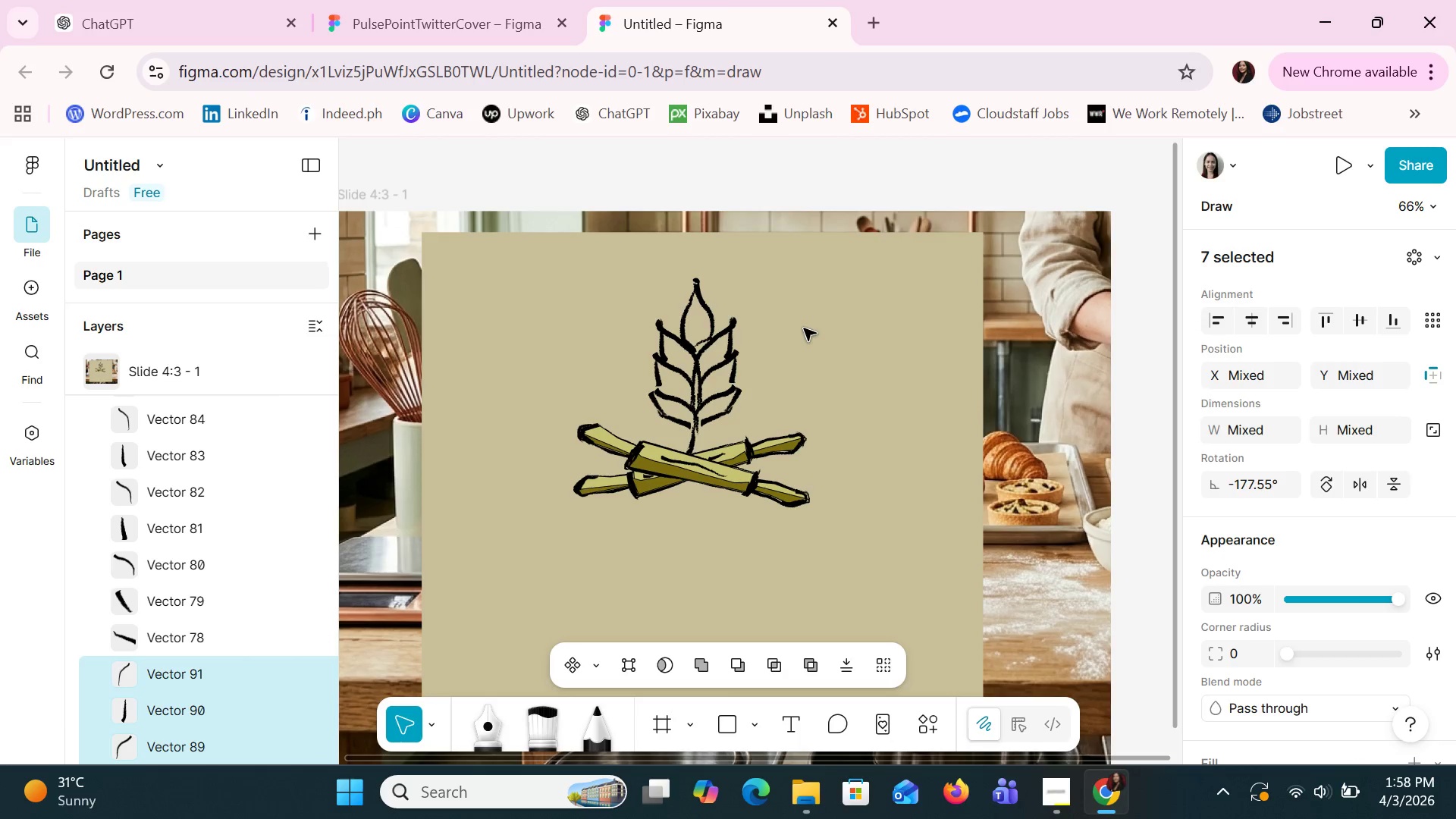 
key(ArrowLeft)
 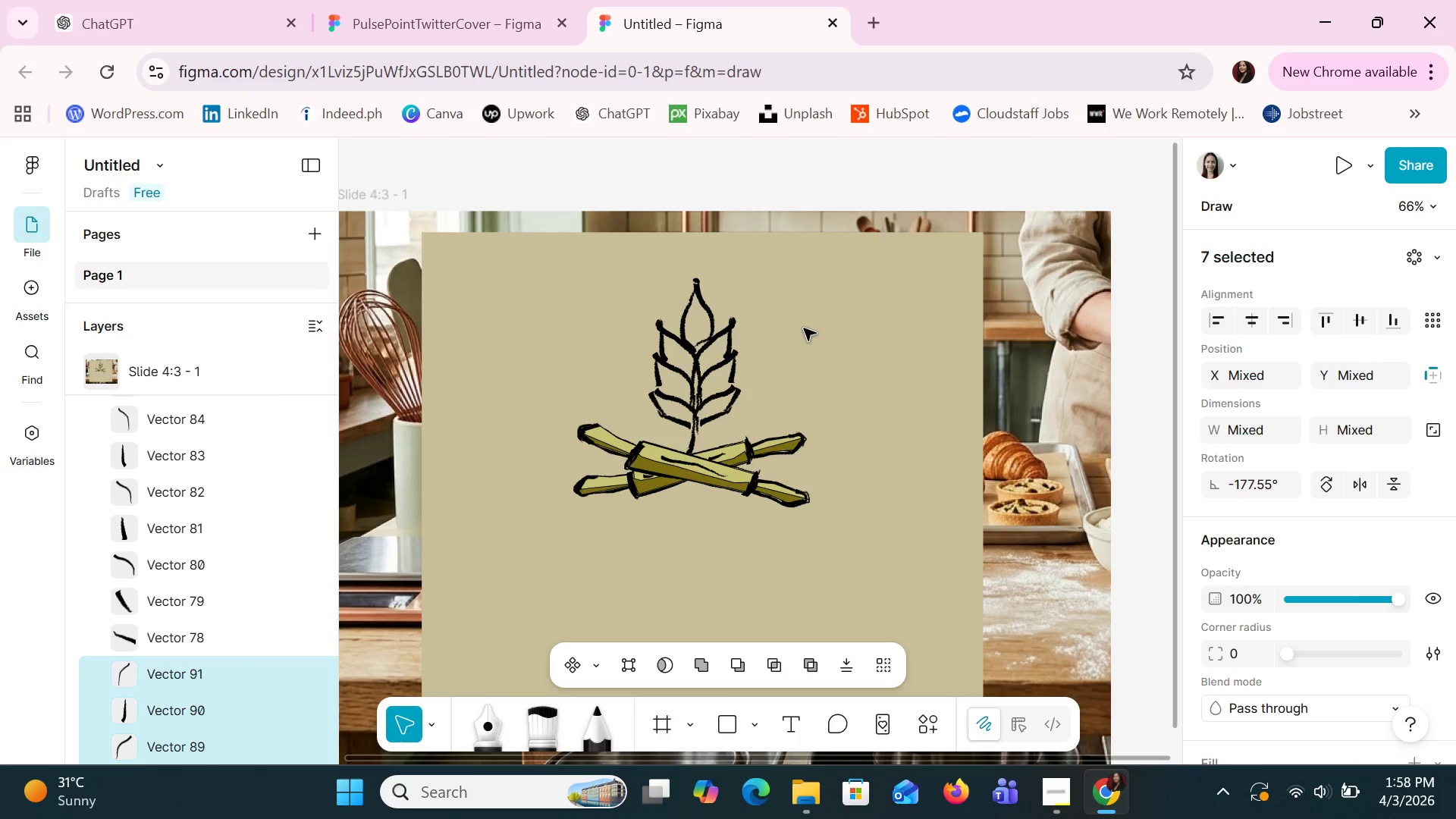 
key(ArrowLeft)
 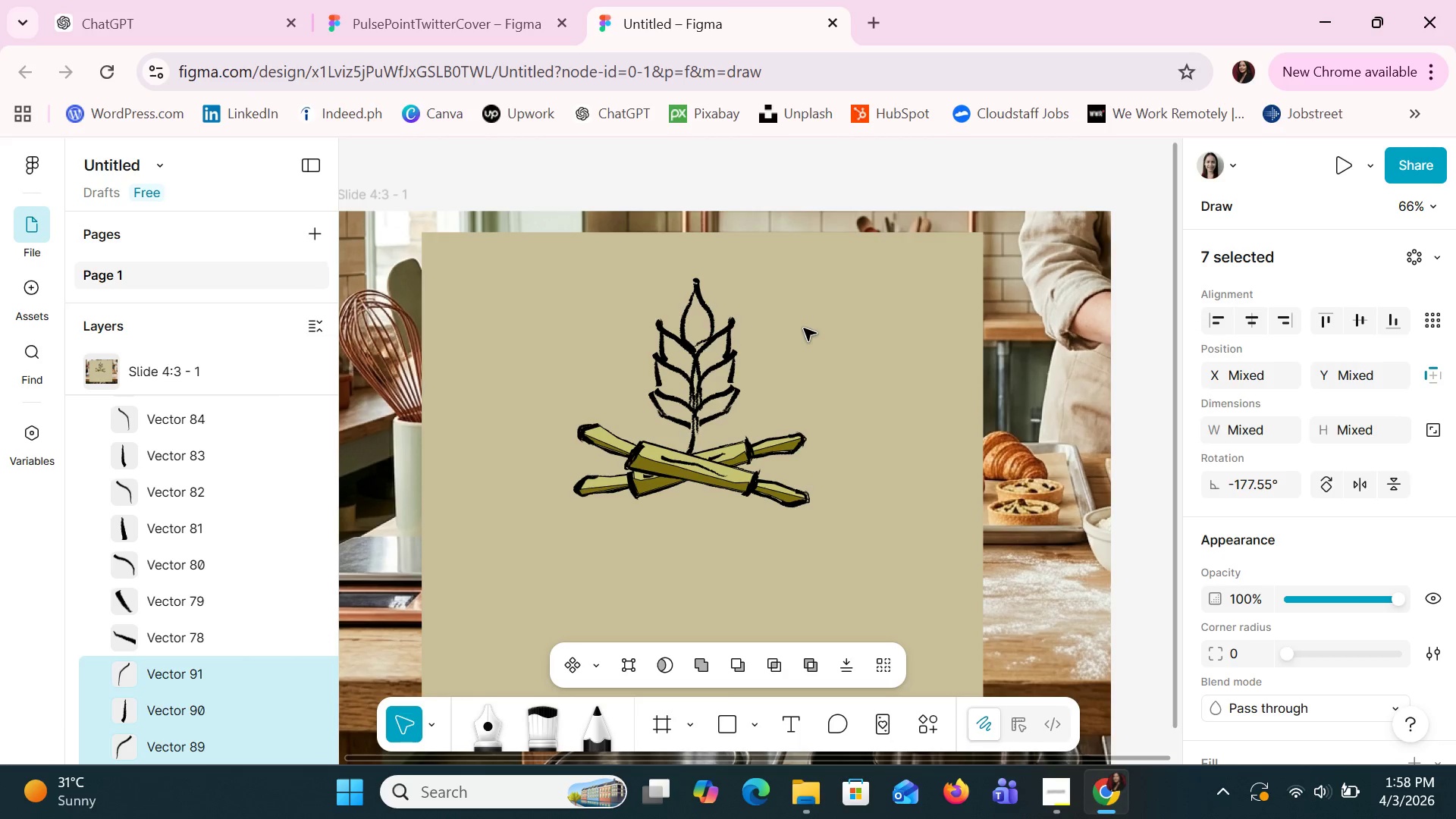 
key(ArrowLeft)
 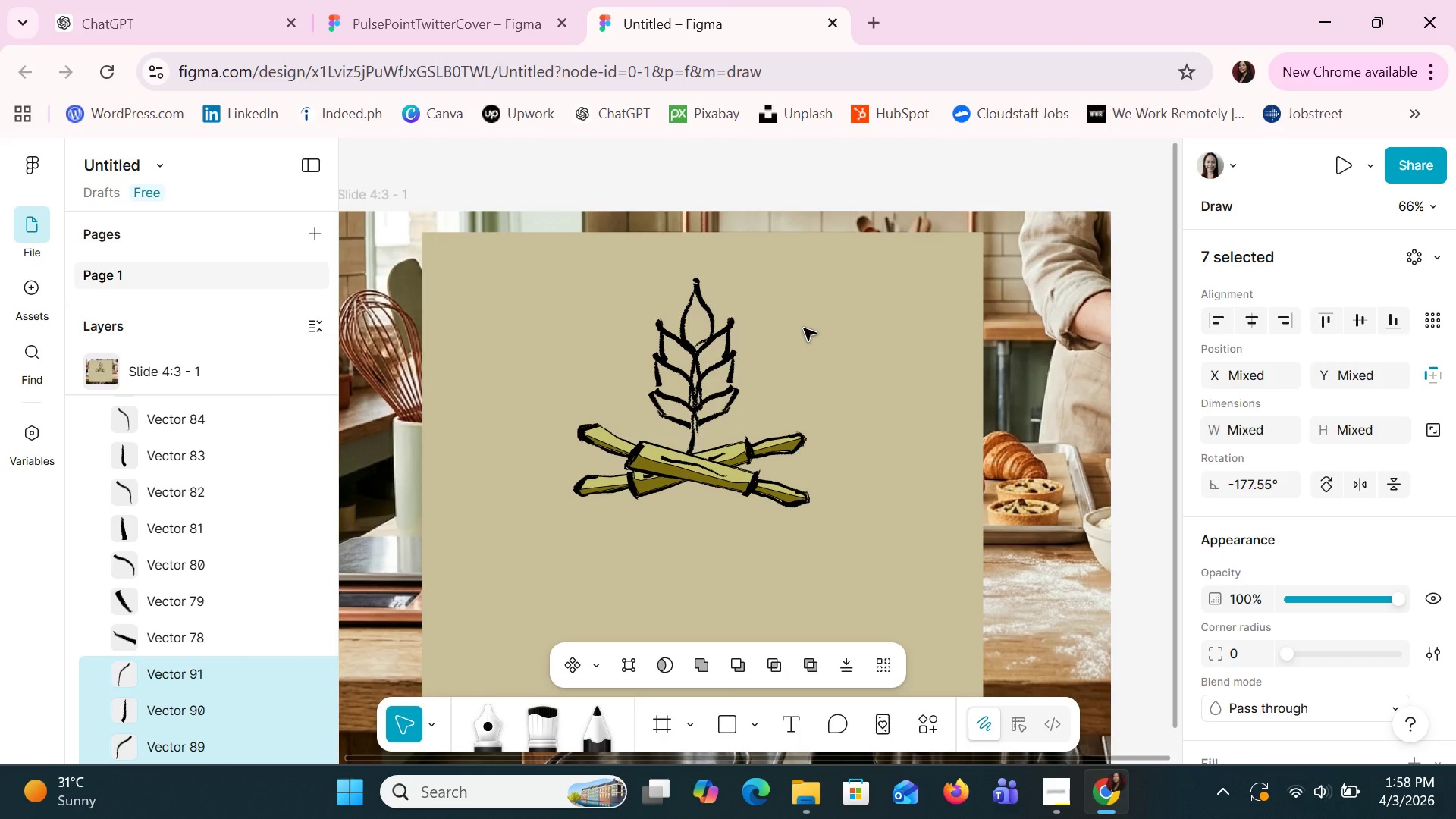 
key(ArrowLeft)
 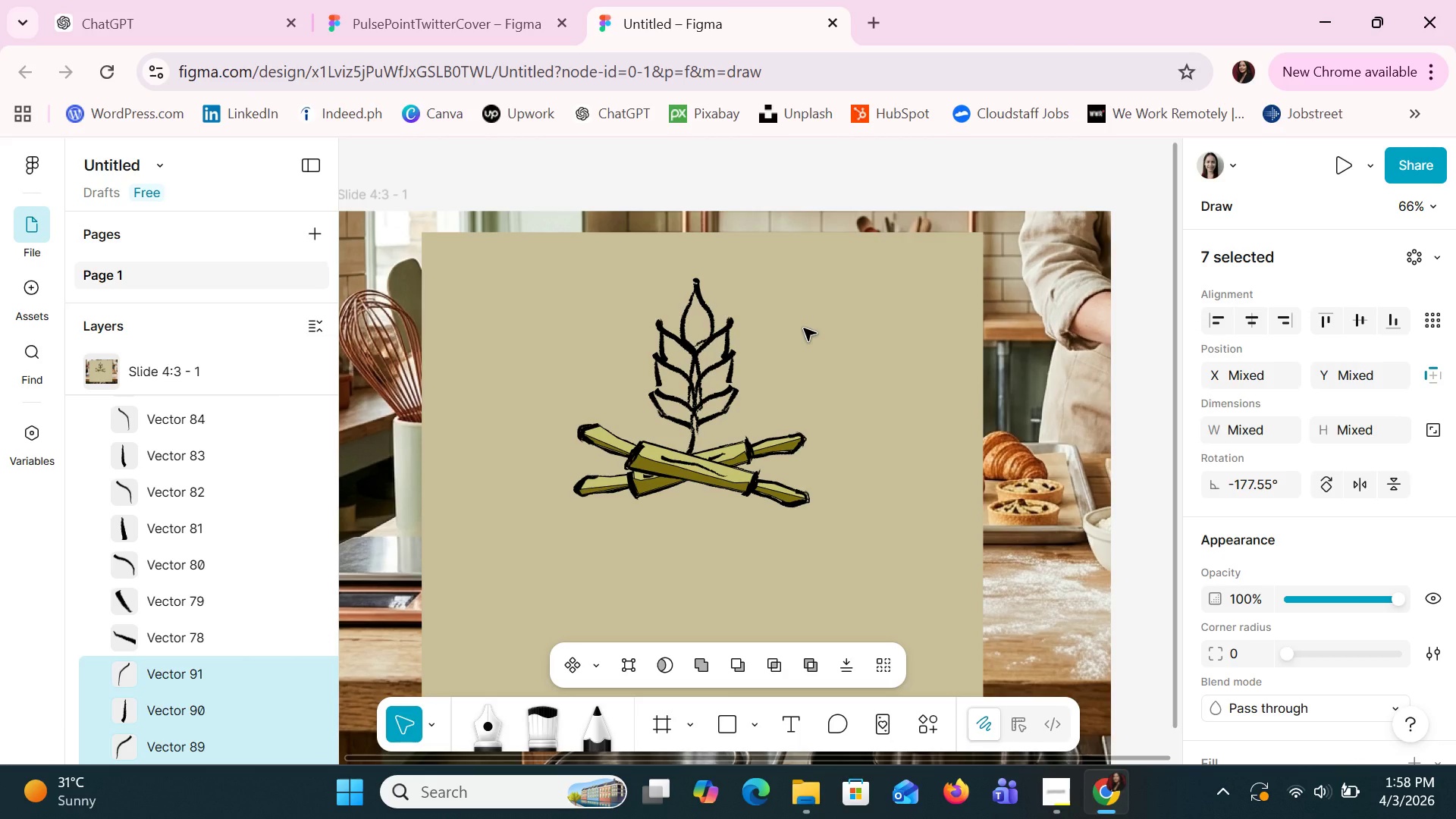 
key(ArrowDown)
 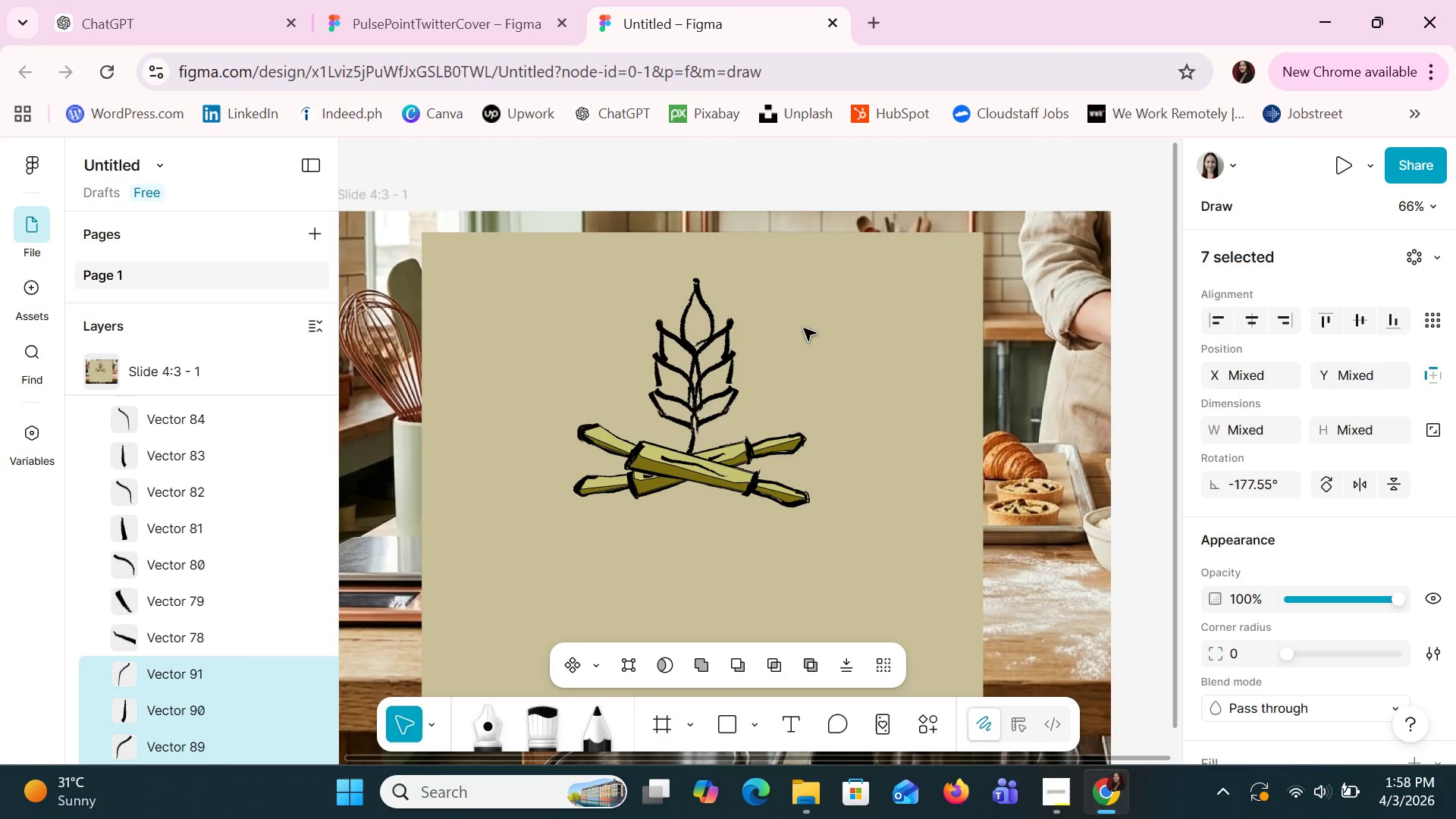 
key(ArrowDown)
 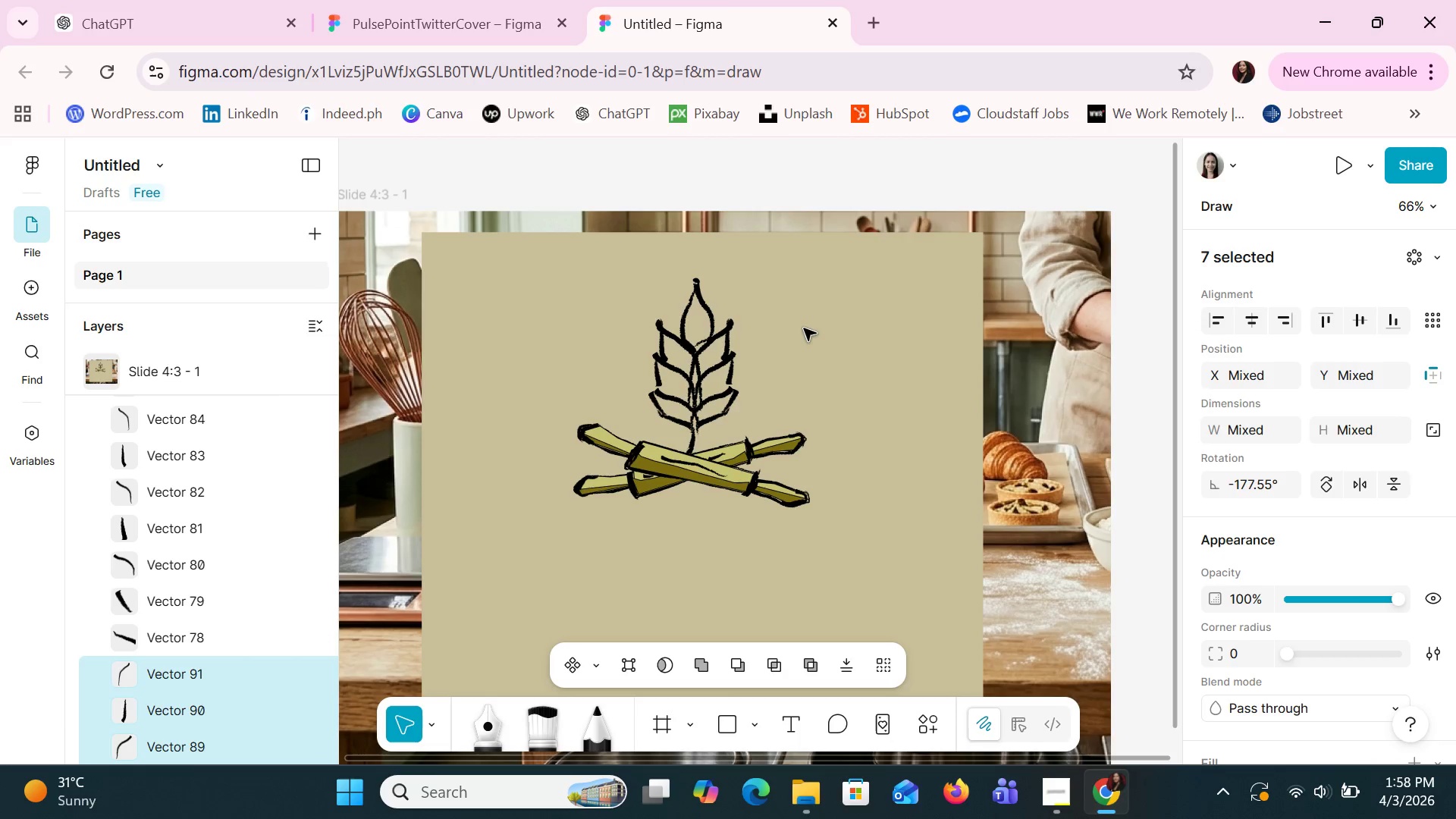 
key(ArrowDown)
 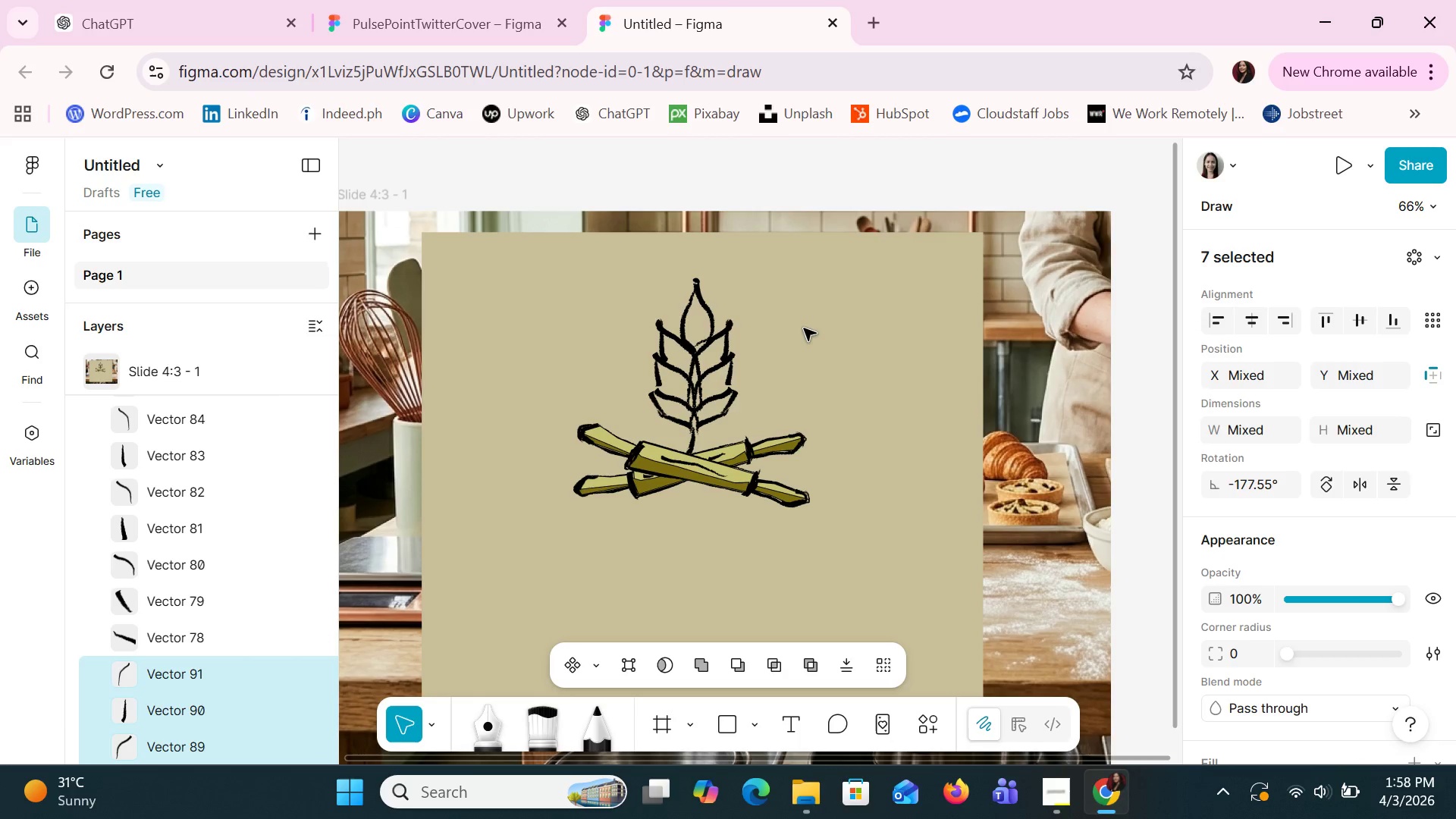 
key(ArrowLeft)
 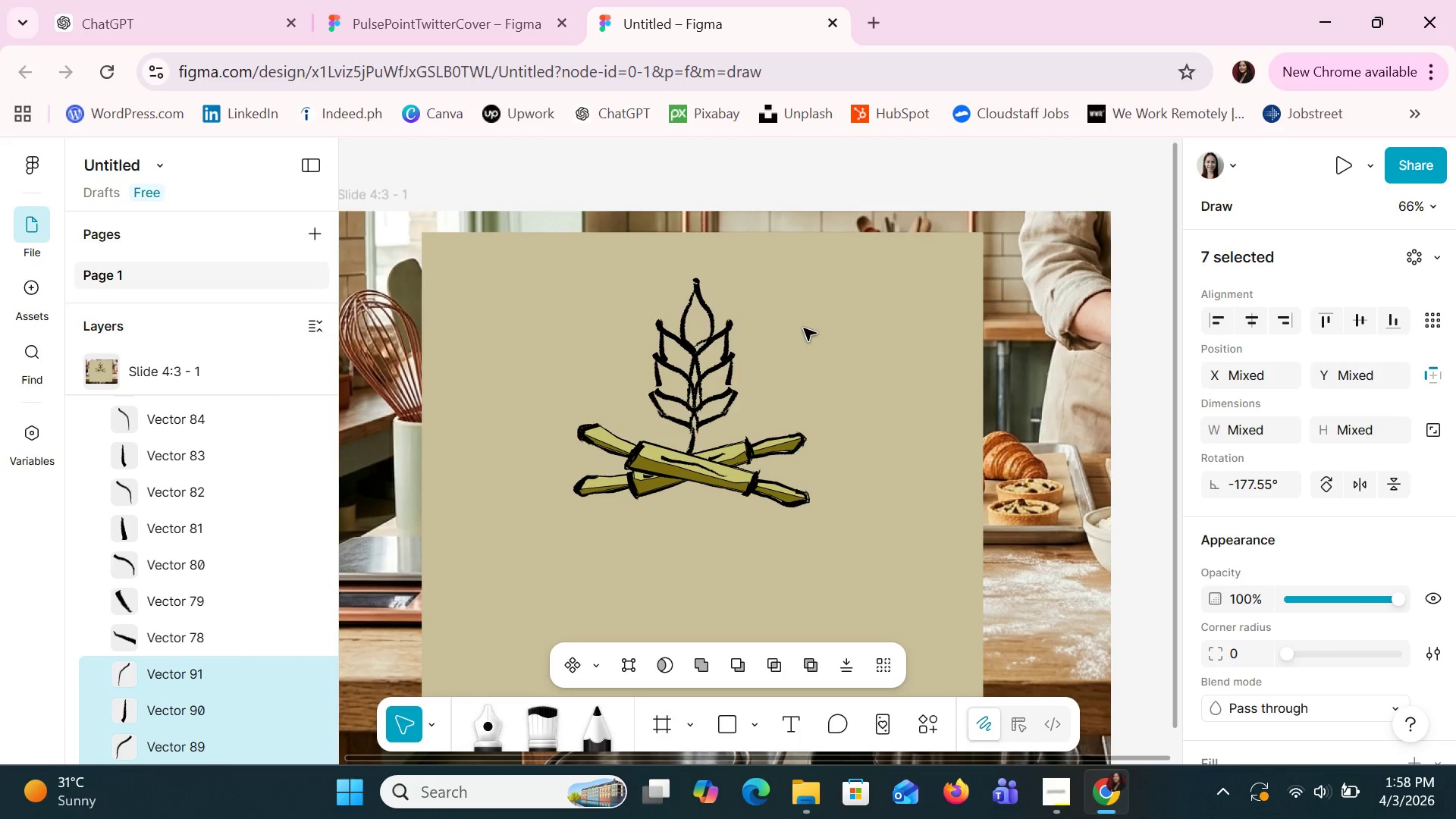 
key(ArrowLeft)
 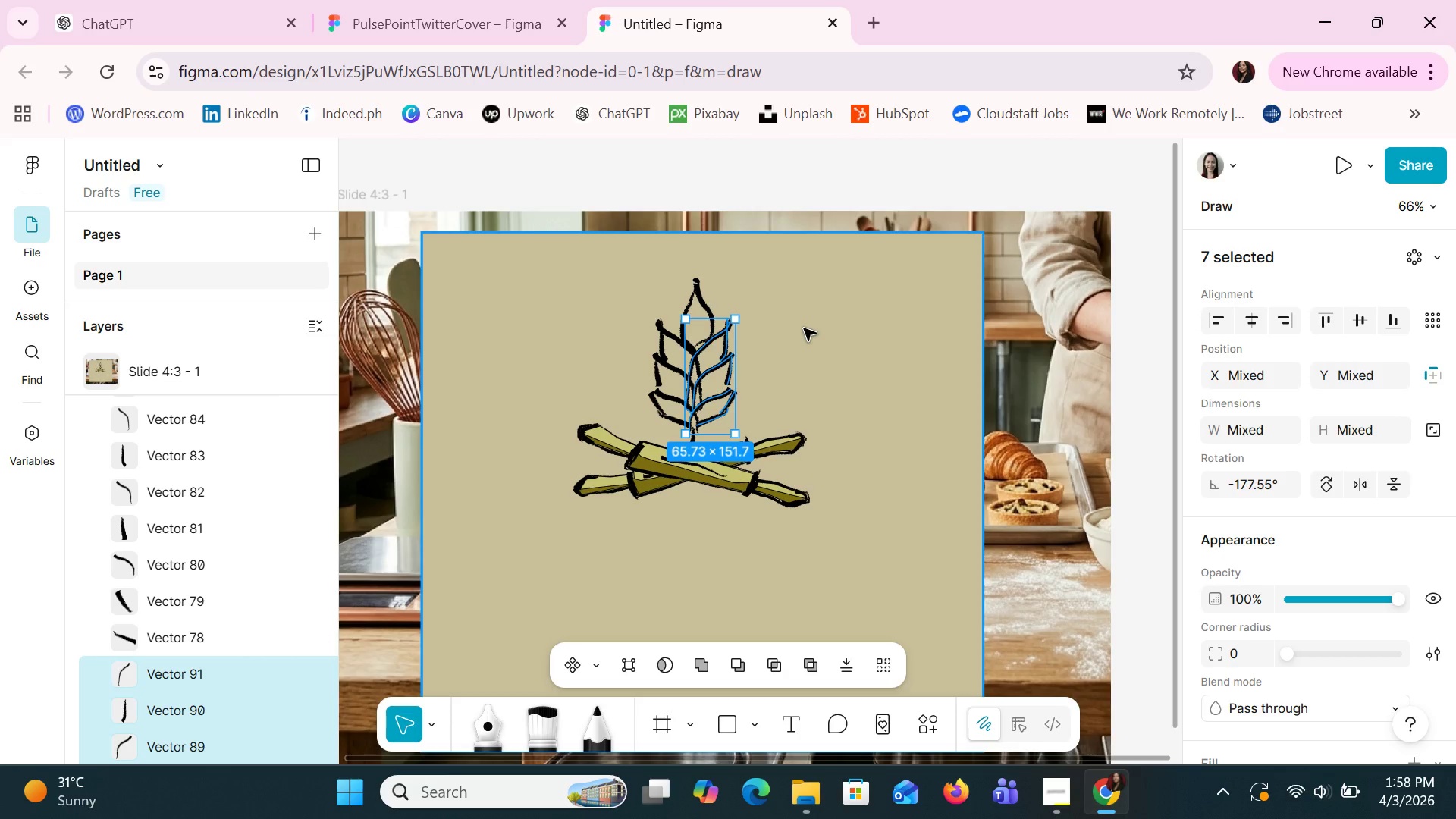 
wait(12.0)
 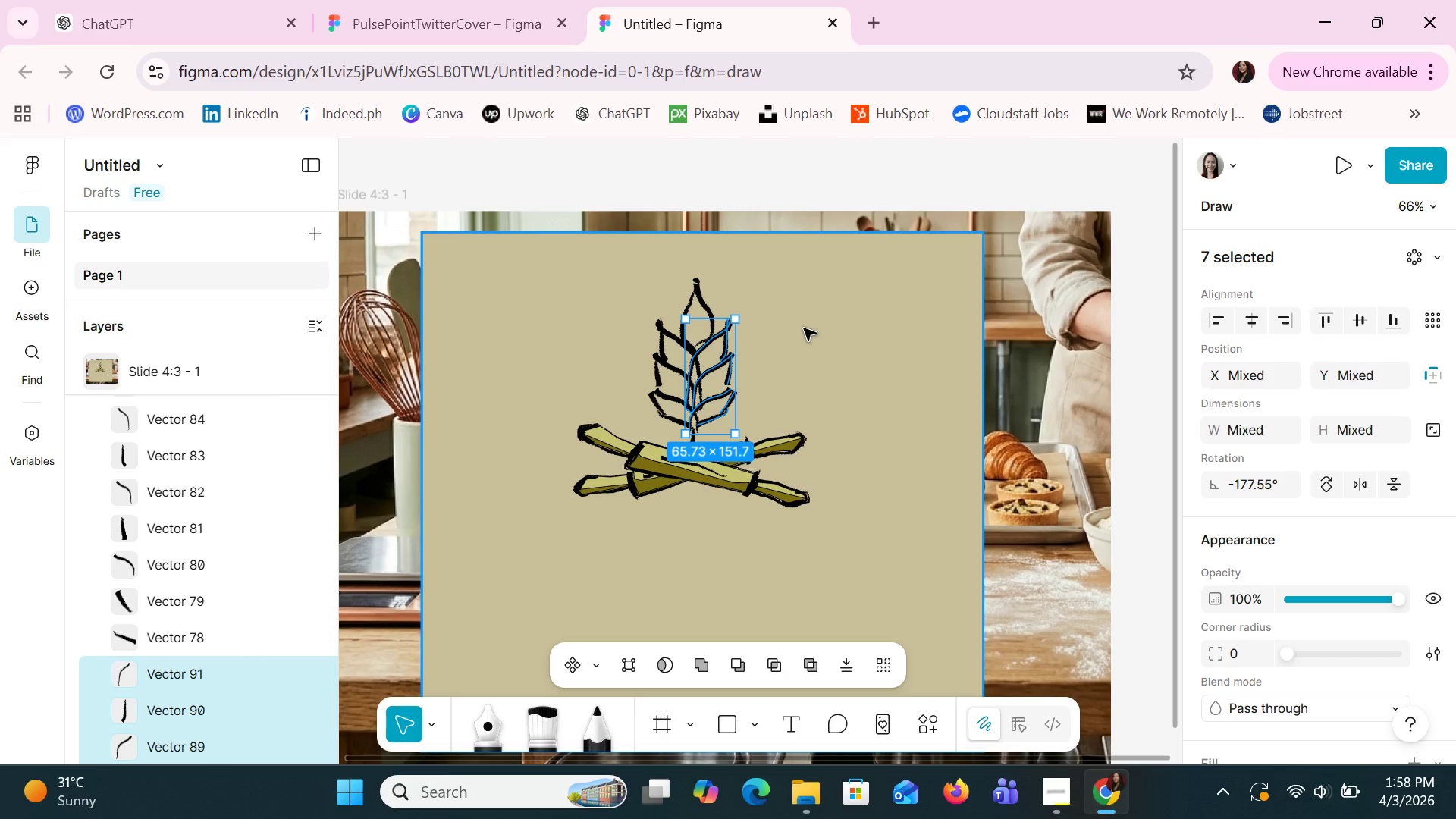 
key(ArrowDown)
 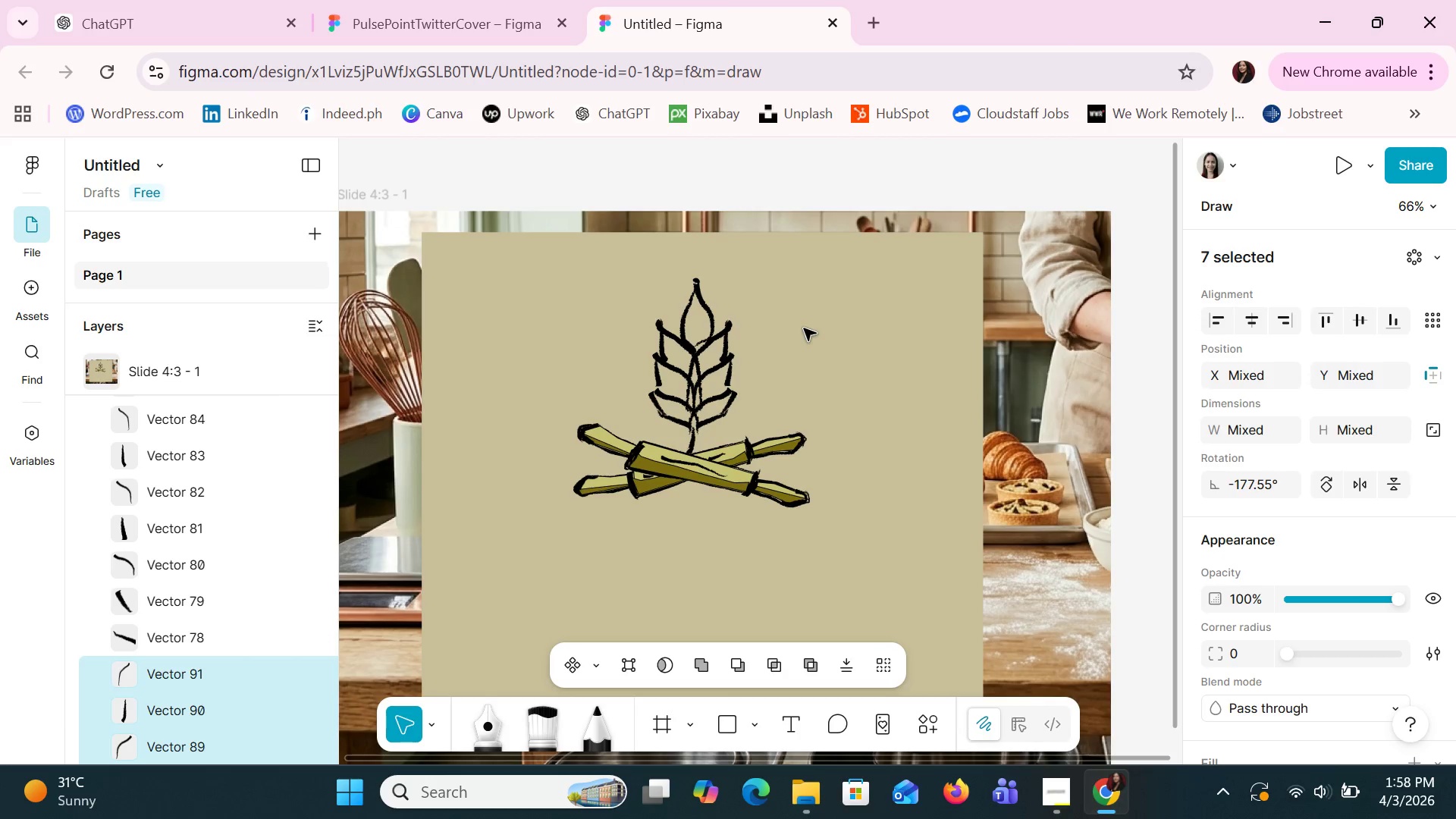 
key(ArrowDown)
 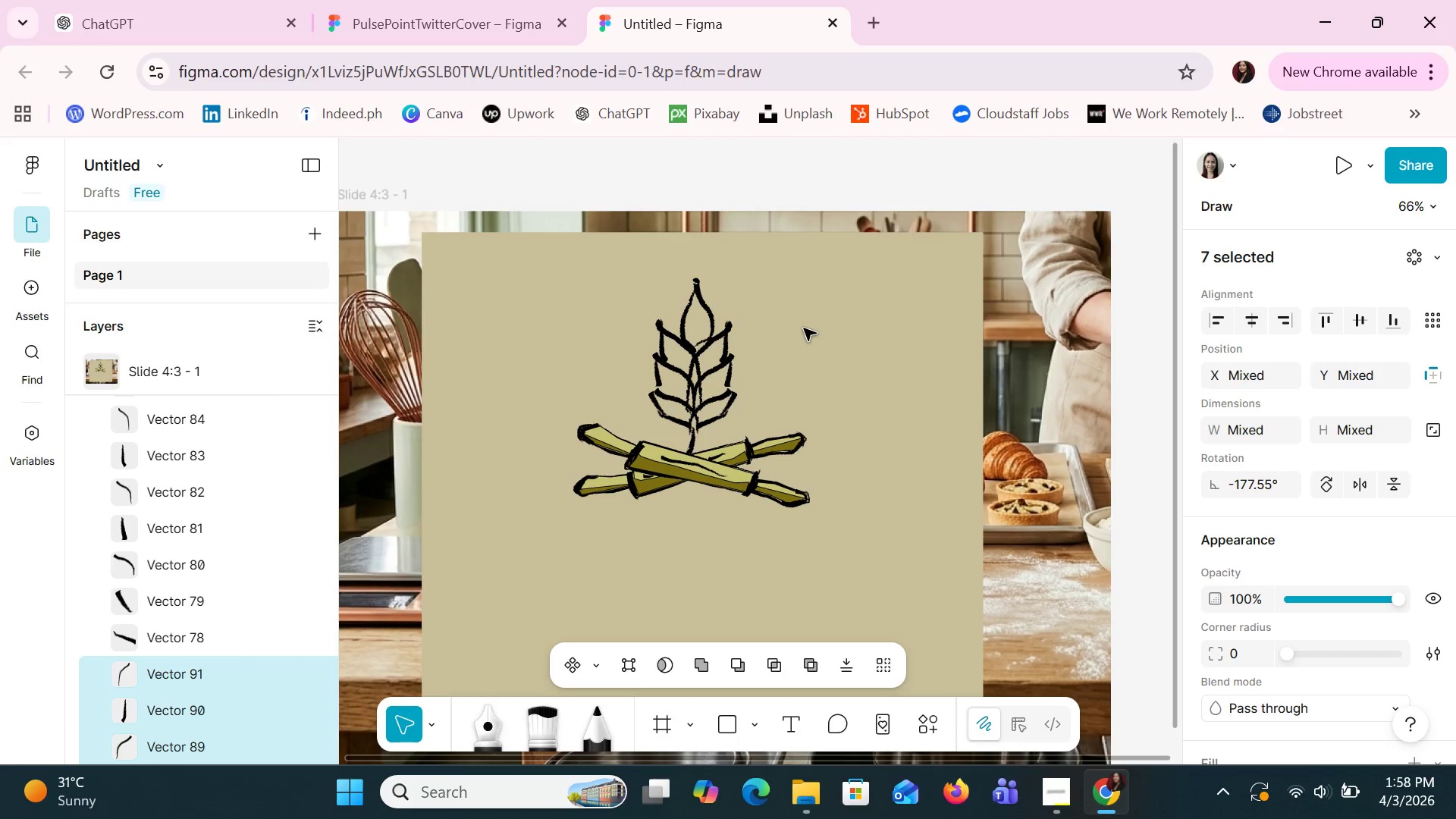 
key(ArrowDown)
 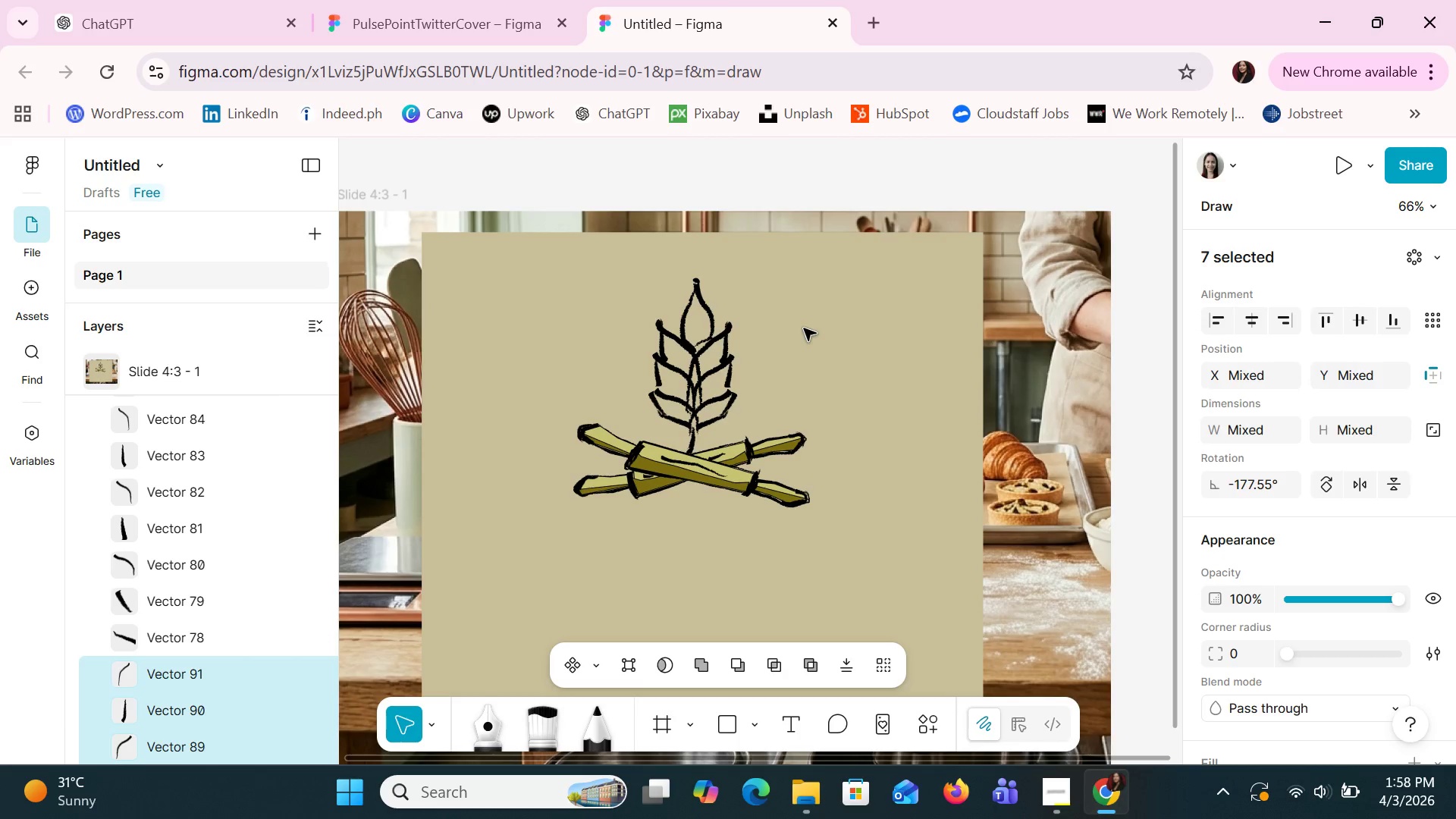 
key(ArrowDown)
 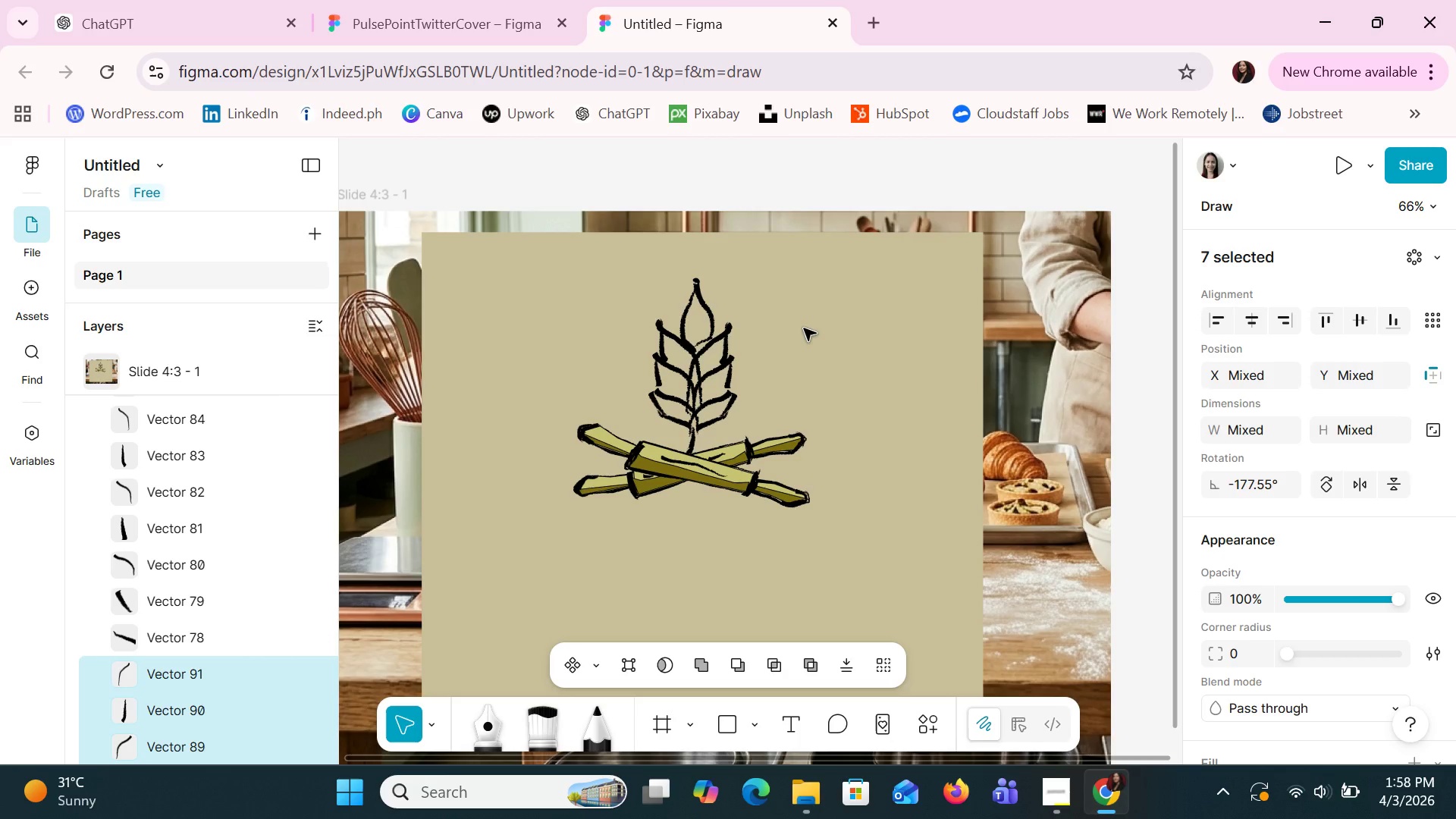 
key(ArrowUp)
 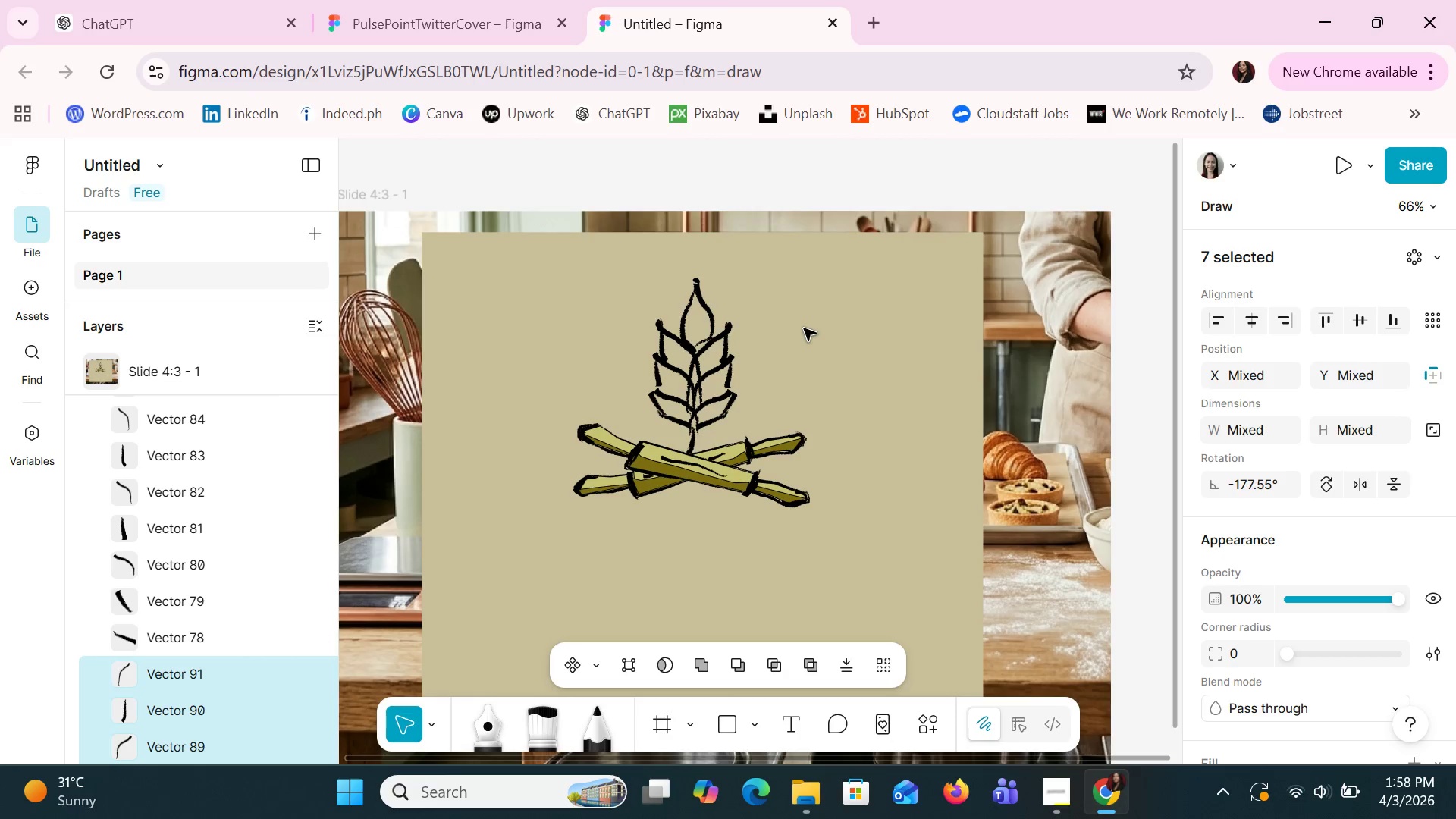 
key(ArrowUp)
 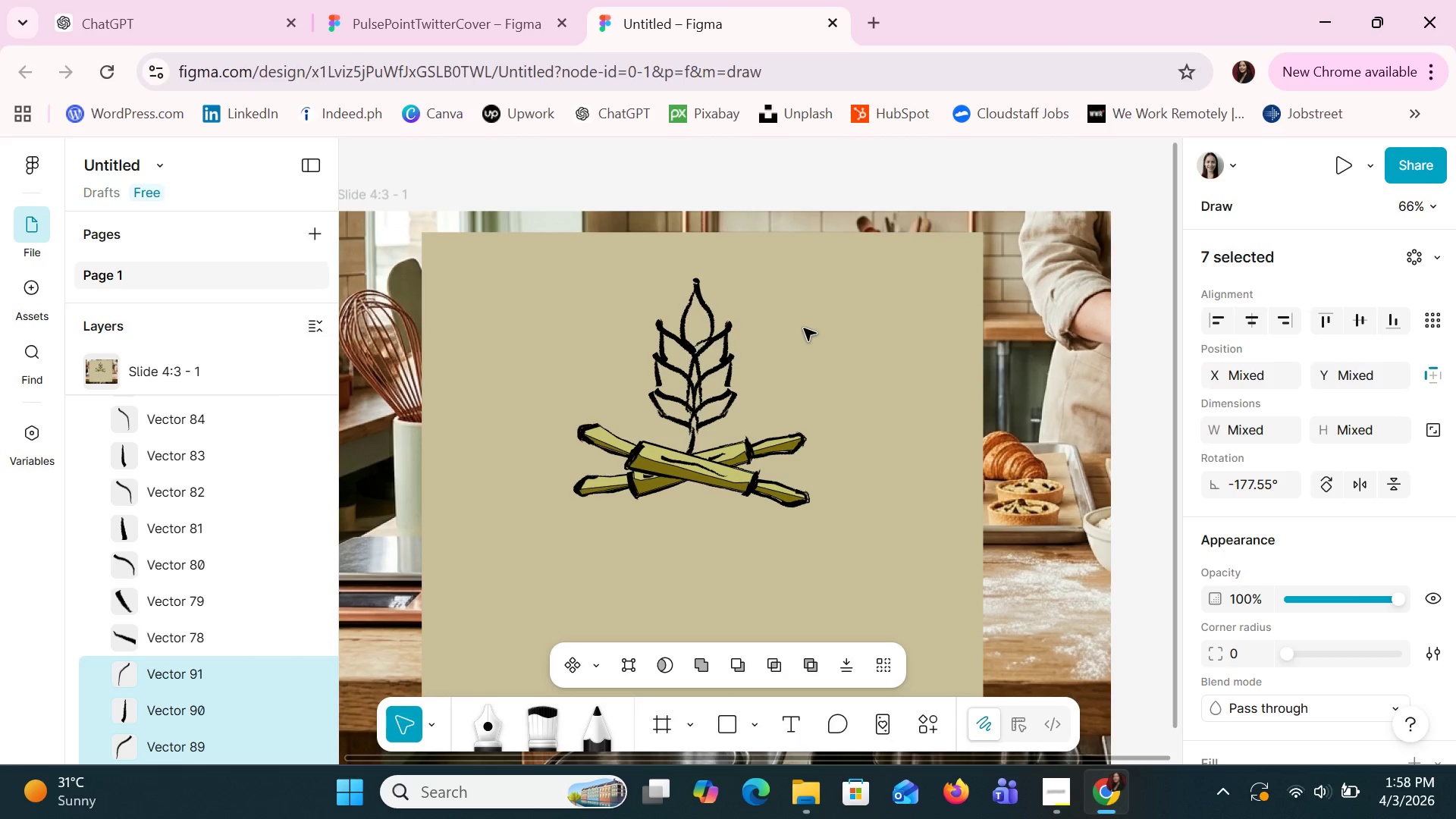 
key(ArrowUp)
 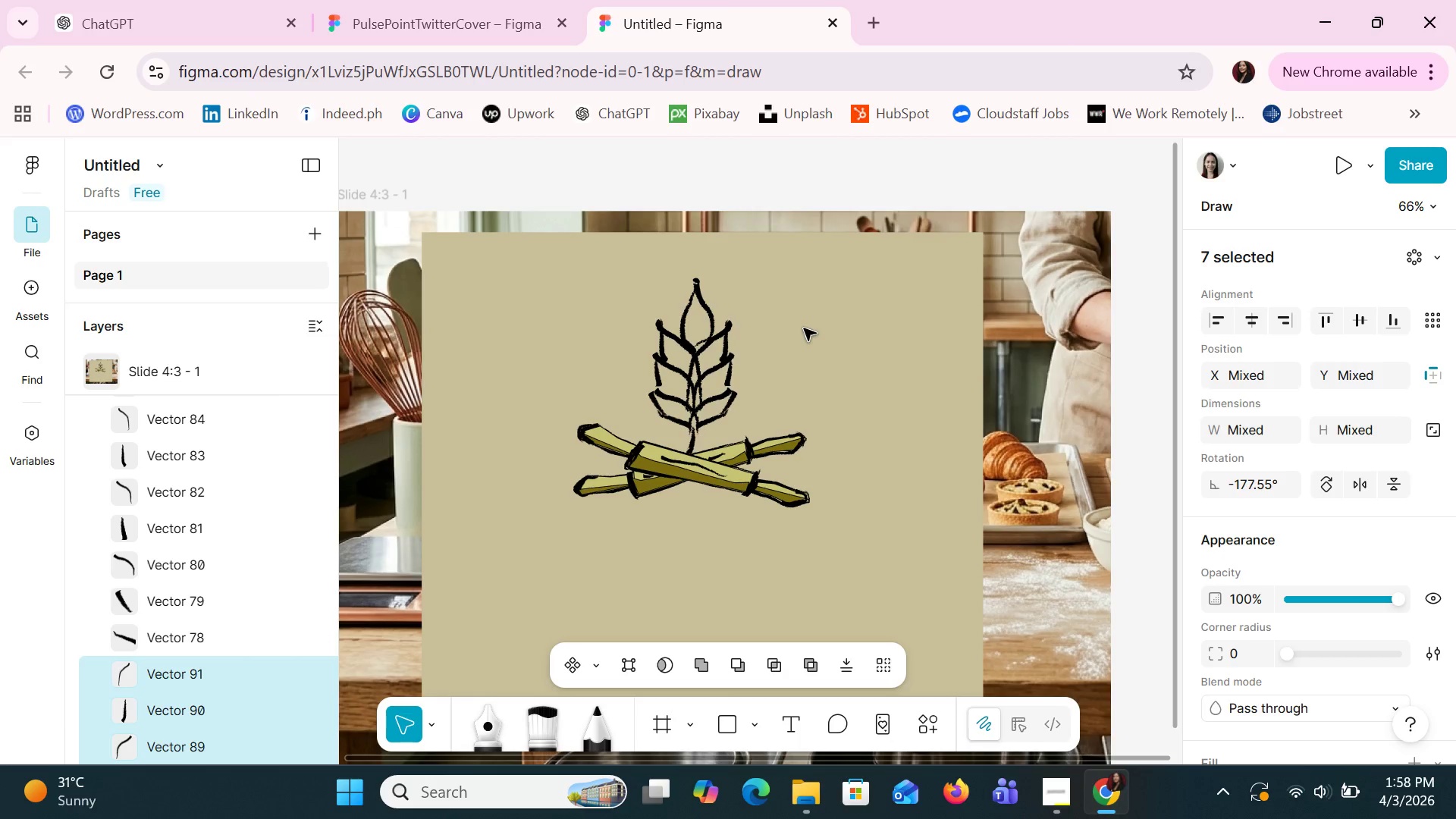 
key(ArrowLeft)
 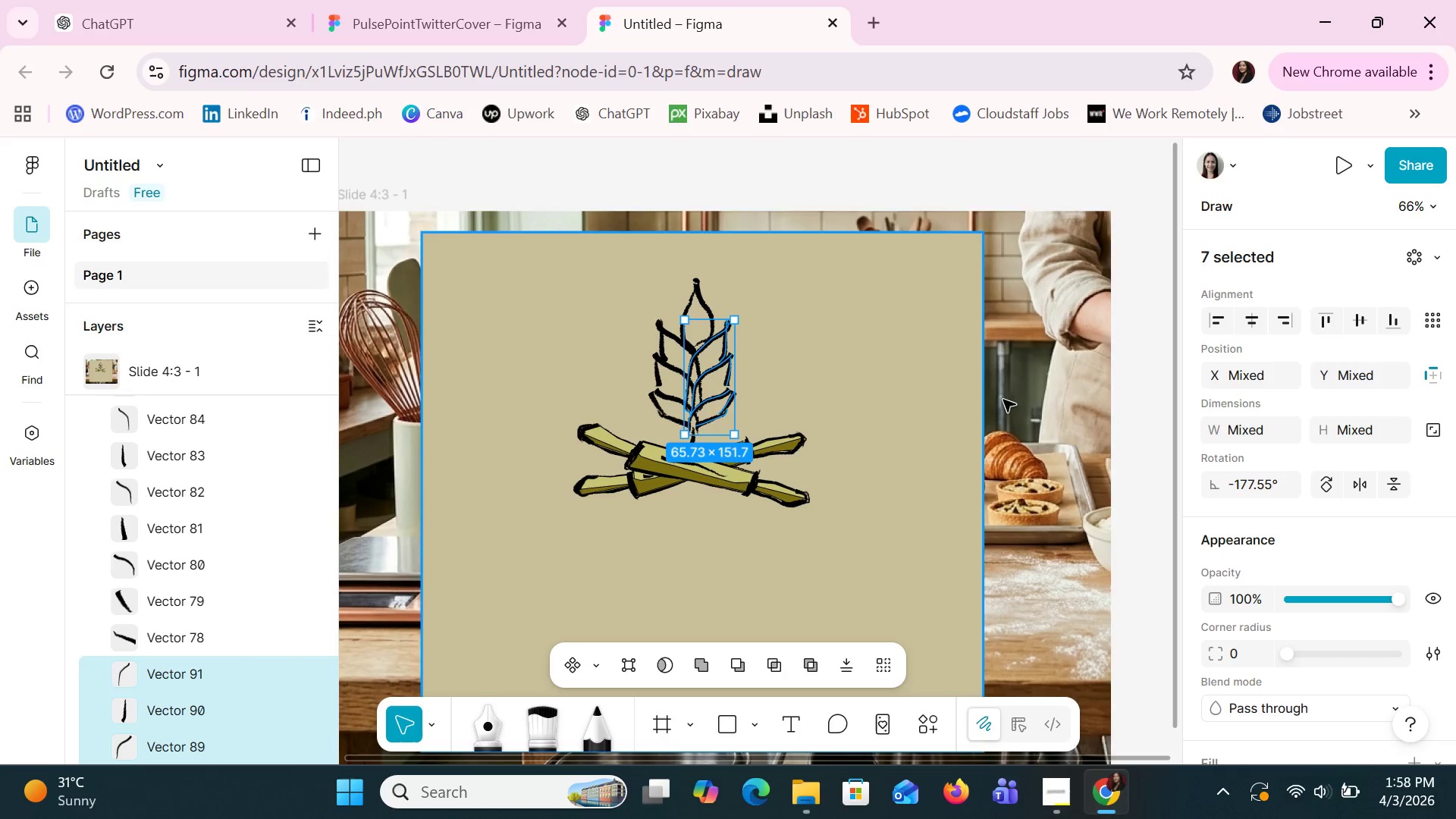 
left_click([1094, 420])
 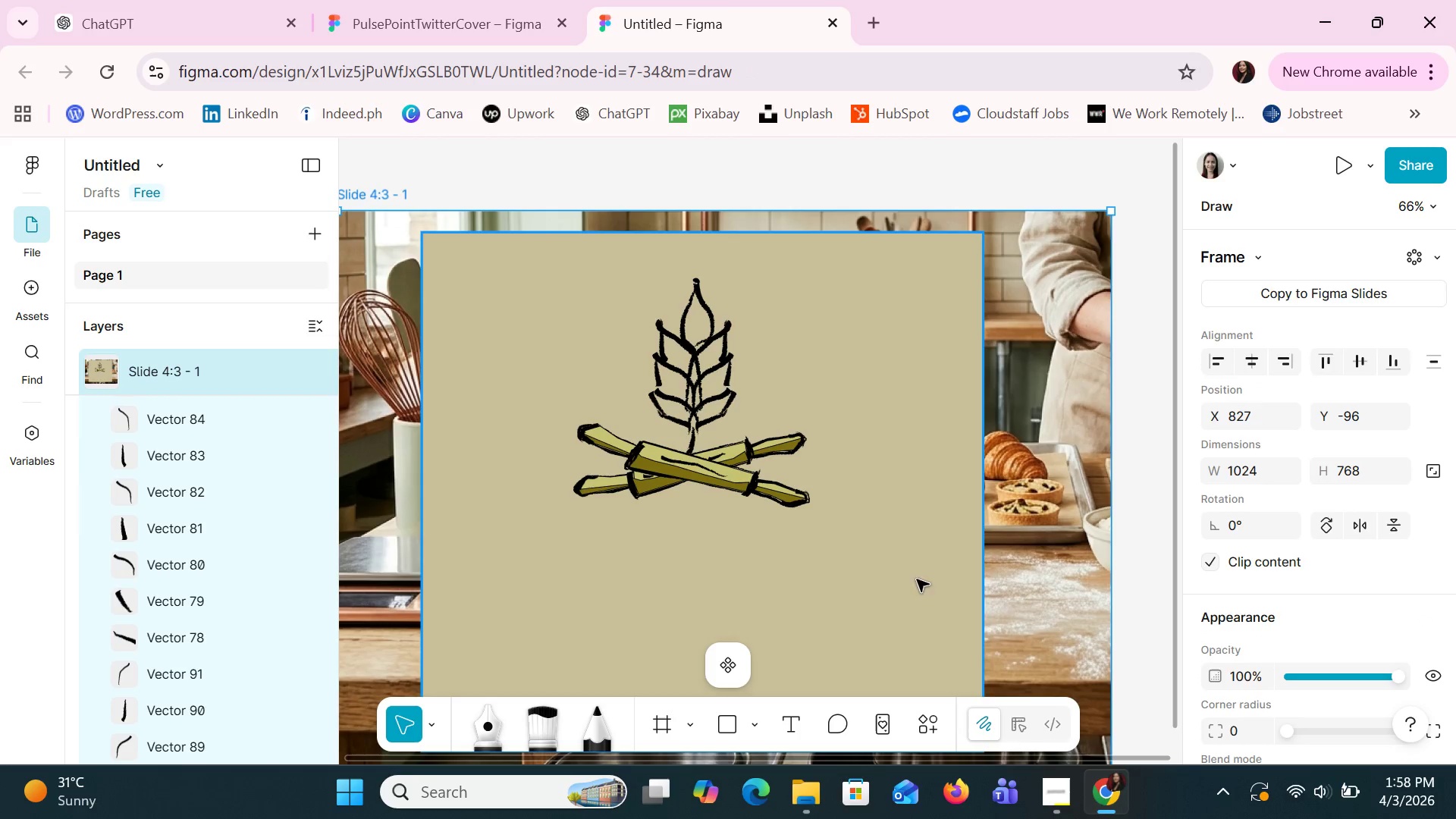 
hold_key(key=ControlLeft, duration=1.52)
scroll: coordinate [993, 604], scroll_direction: down, amount: 6.0
 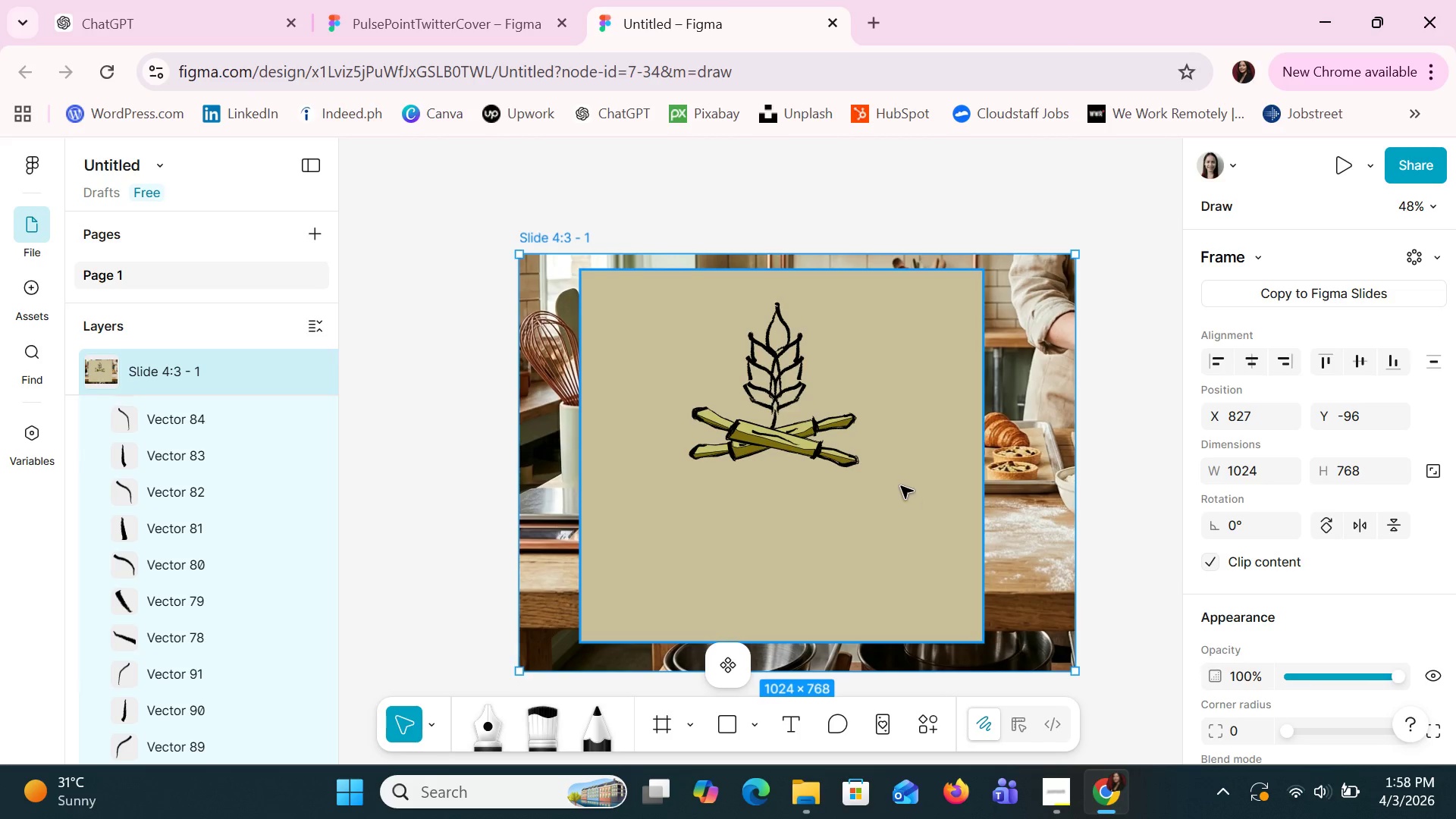 
wait(6.98)
 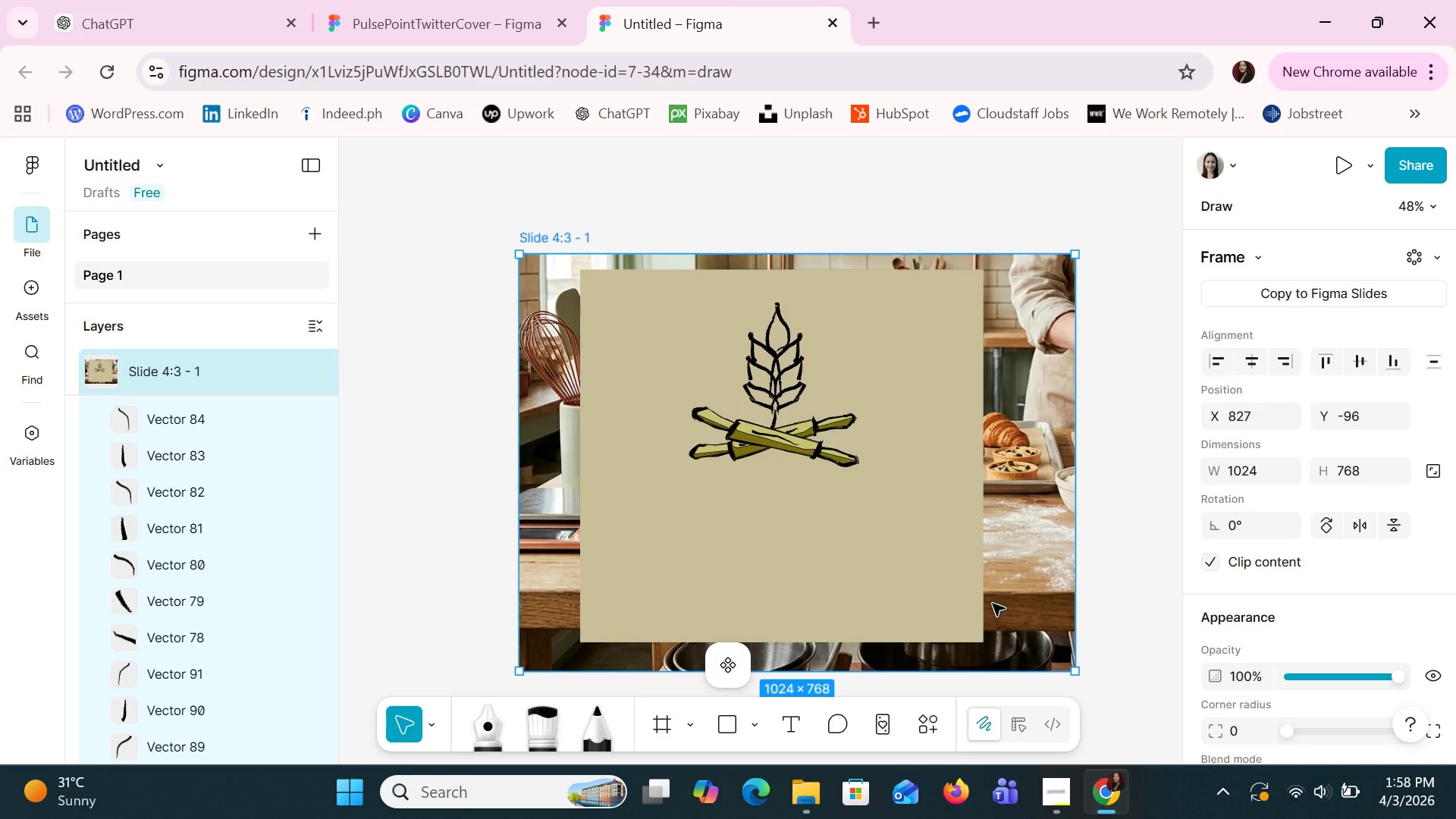 
left_click([770, 334])
 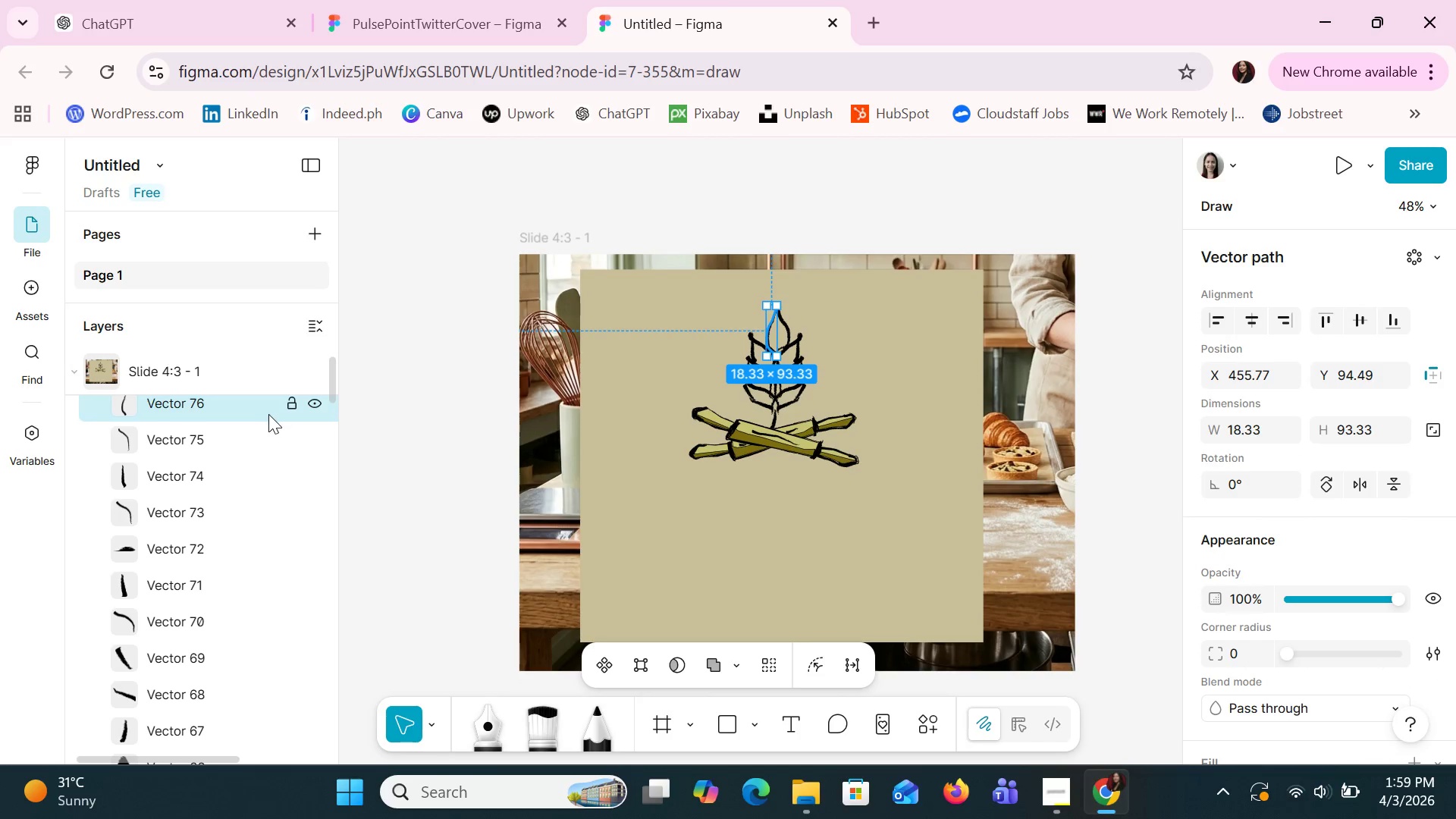 
scroll: coordinate [204, 486], scroll_direction: up, amount: 6.0
 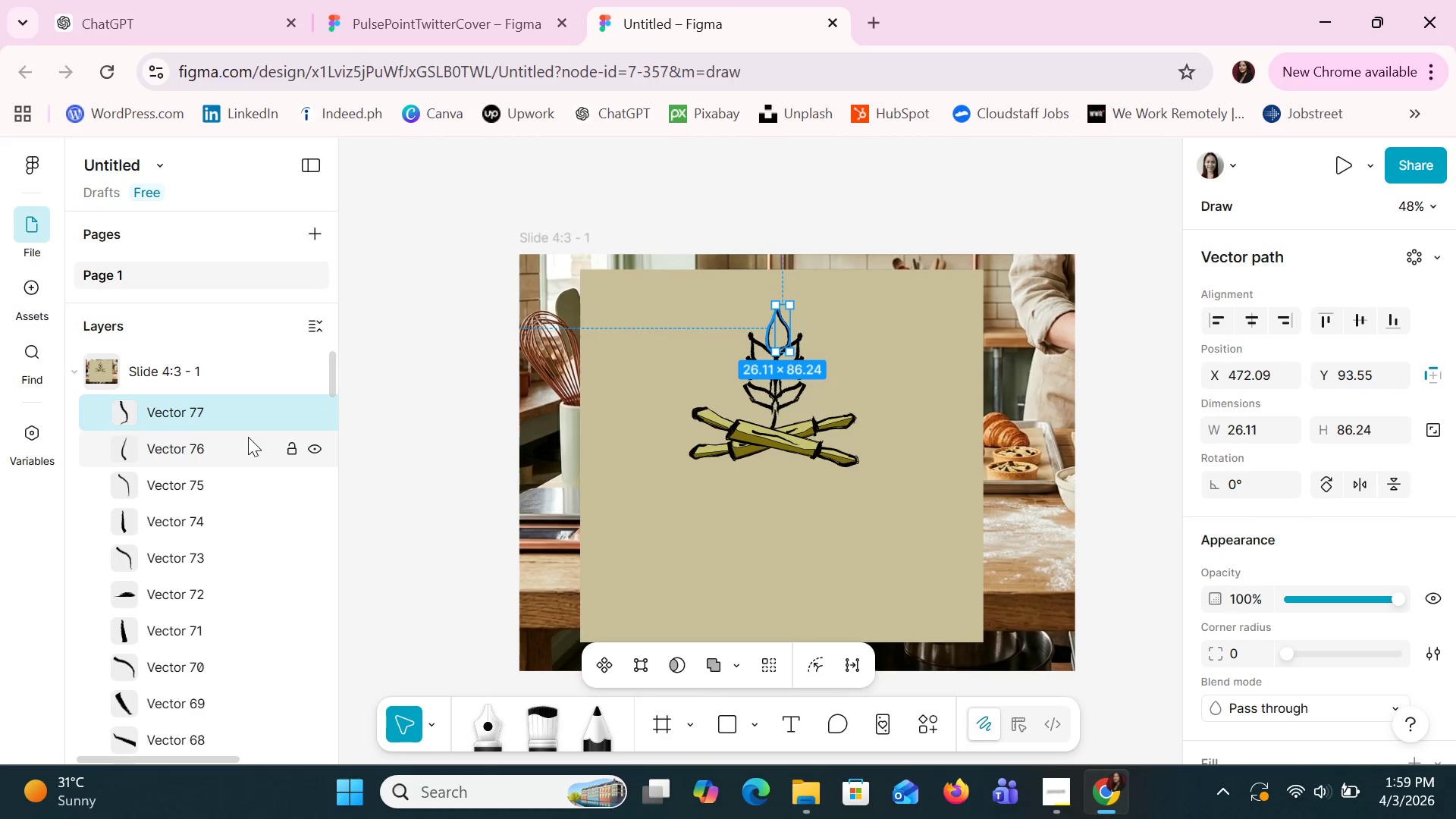 
hold_key(key=ShiftLeft, duration=1.5)
left_click([193, 447])
 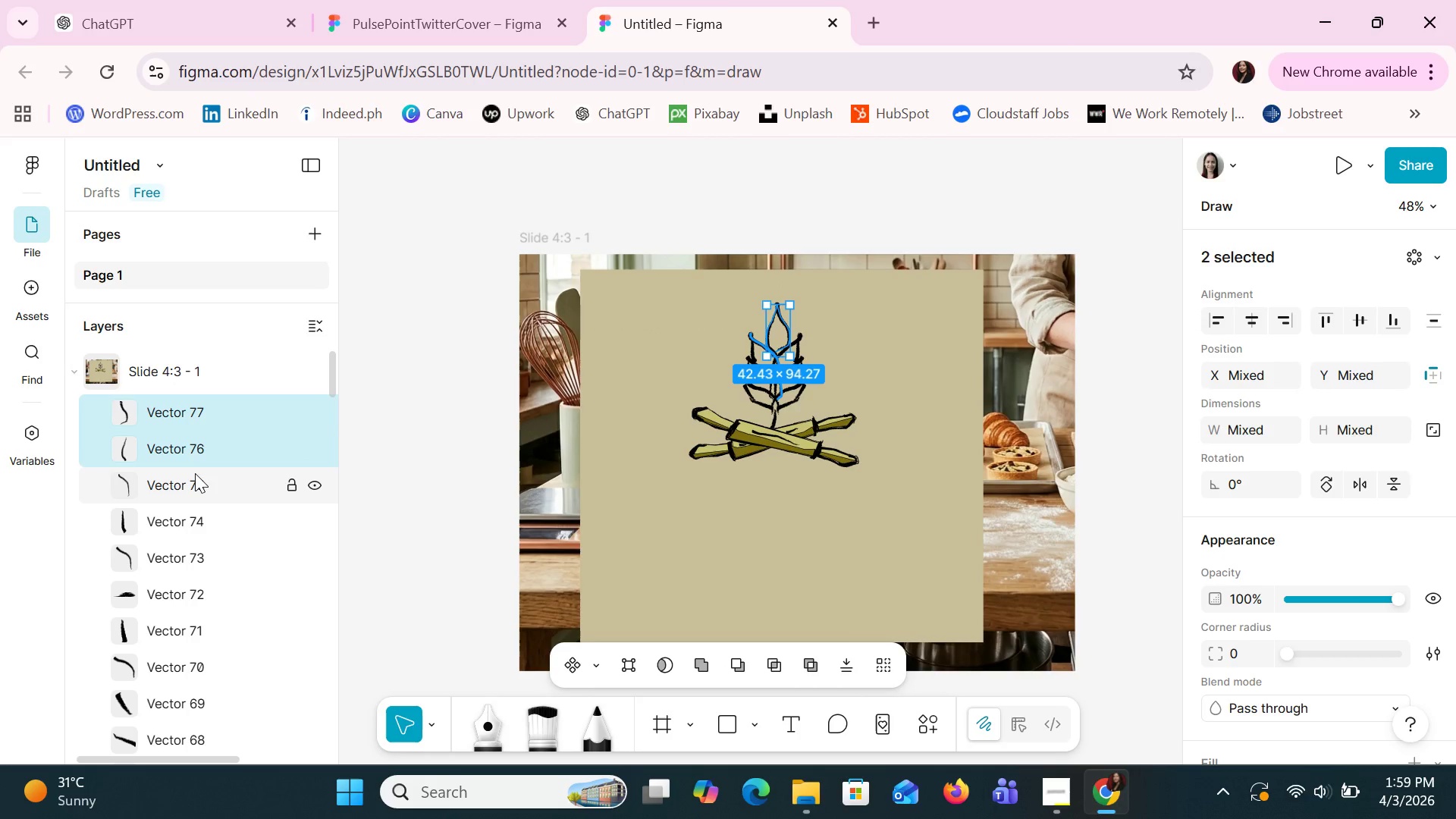 
left_click([195, 476])
 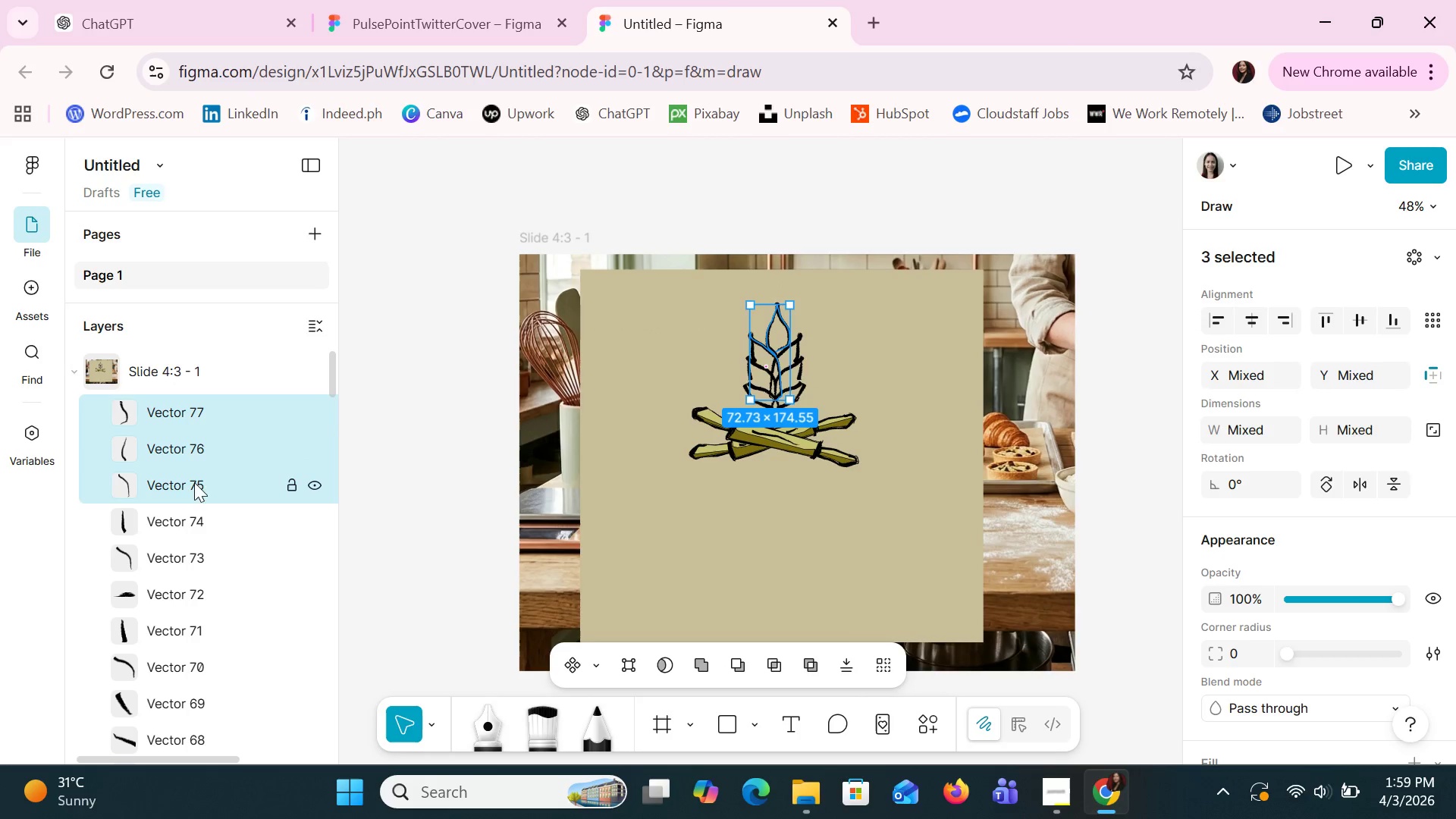 
hold_key(key=ShiftLeft, duration=1.5)
left_click([193, 515])
 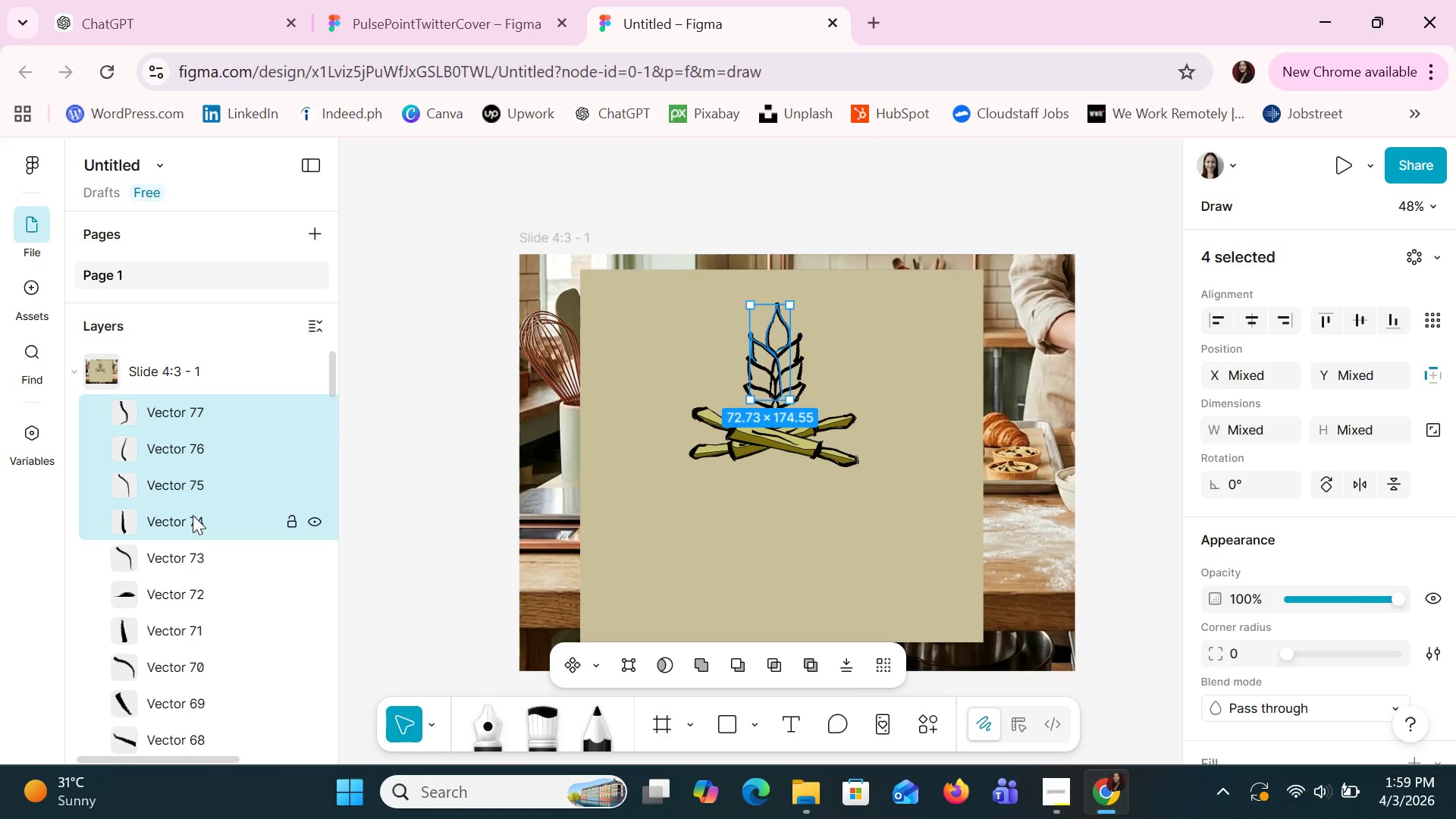 
hold_key(key=ShiftLeft, duration=1.5)
left_click([190, 547])
 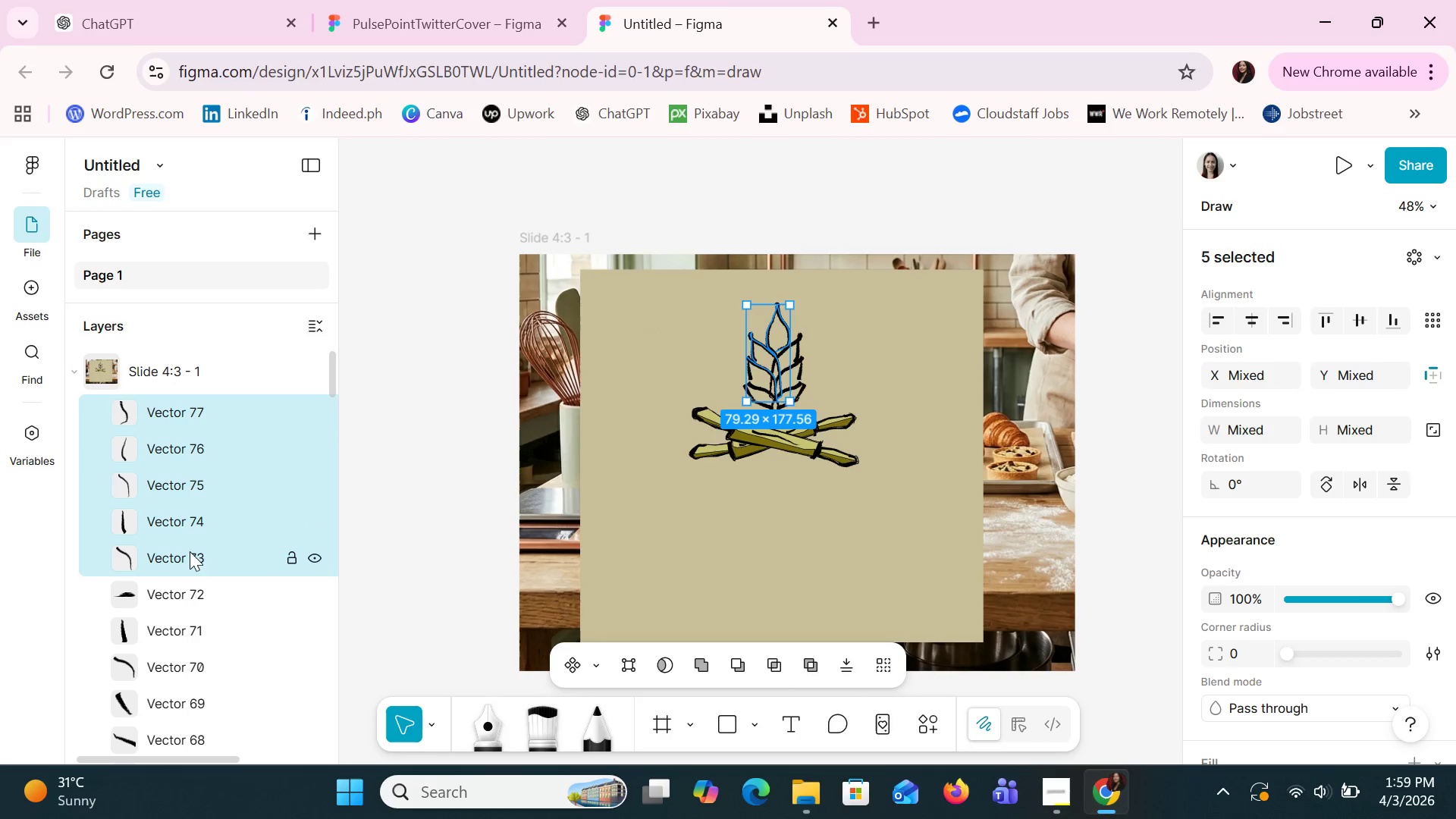 
left_click([190, 554])
 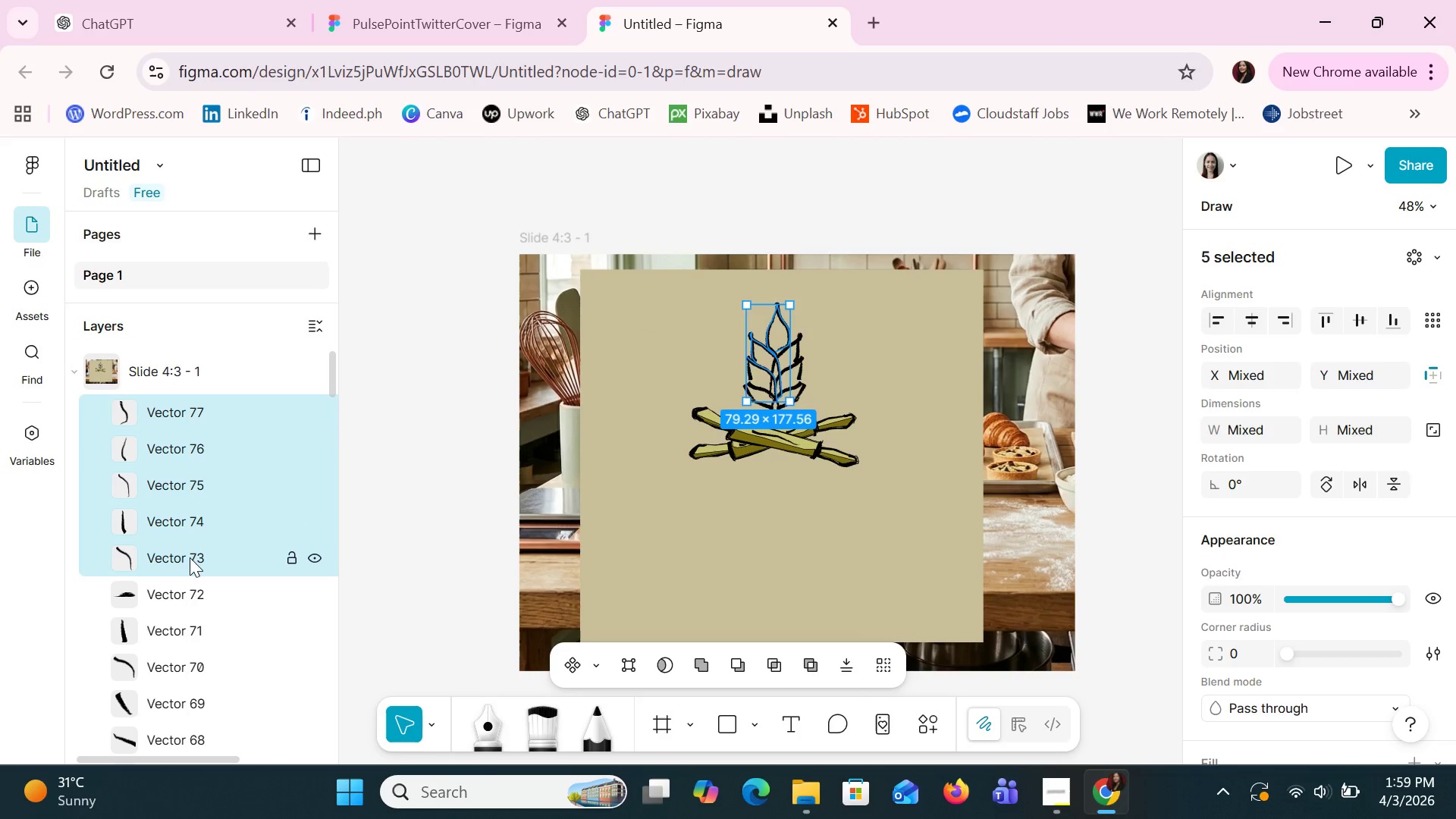 
hold_key(key=ShiftLeft, duration=1.52)
left_click([190, 585])
 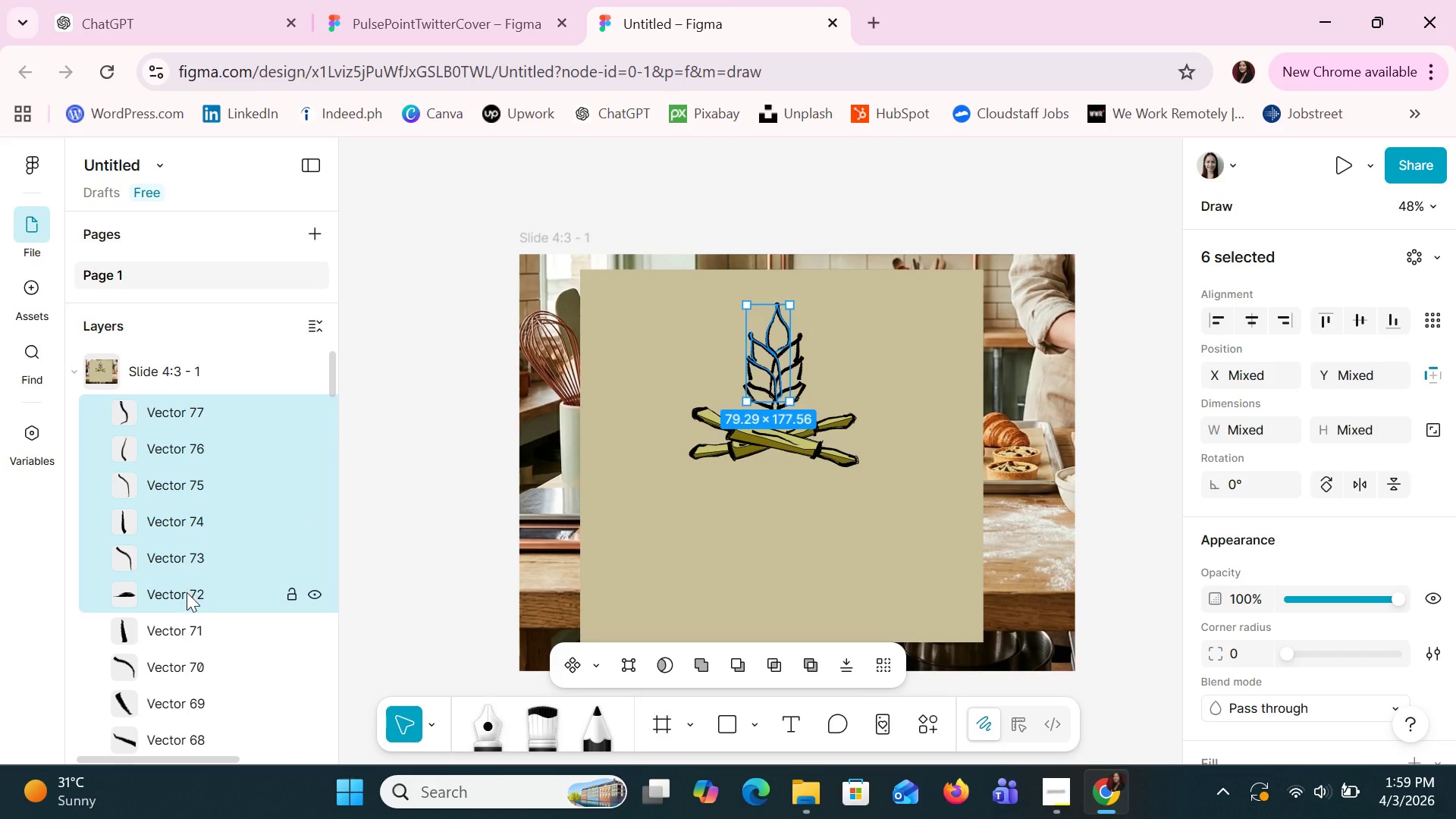 
hold_key(key=ShiftLeft, duration=1.51)
left_click([189, 626])
 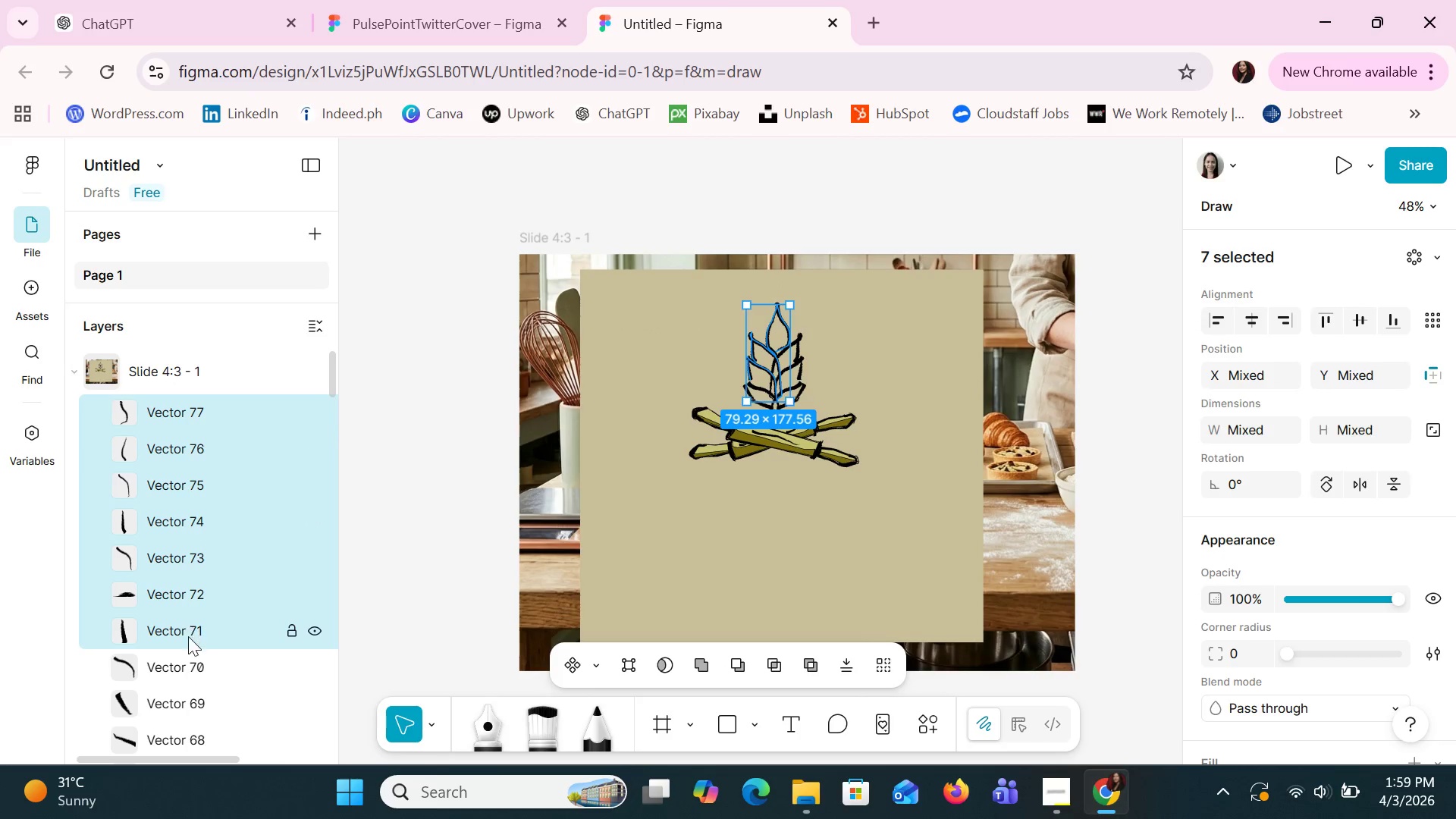 
hold_key(key=ShiftLeft, duration=1.5)
left_click([180, 656])
 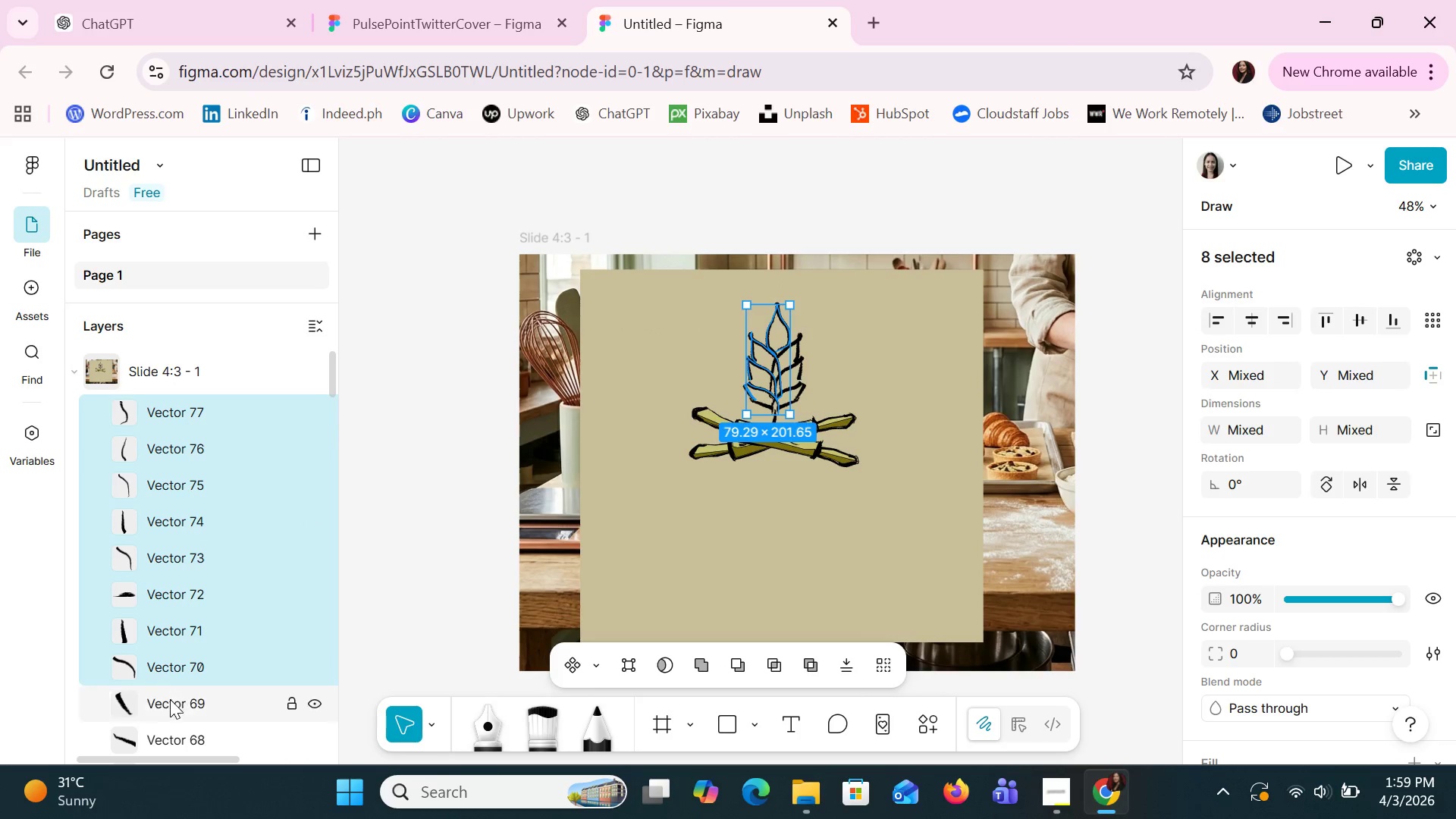 
left_click([168, 704])
 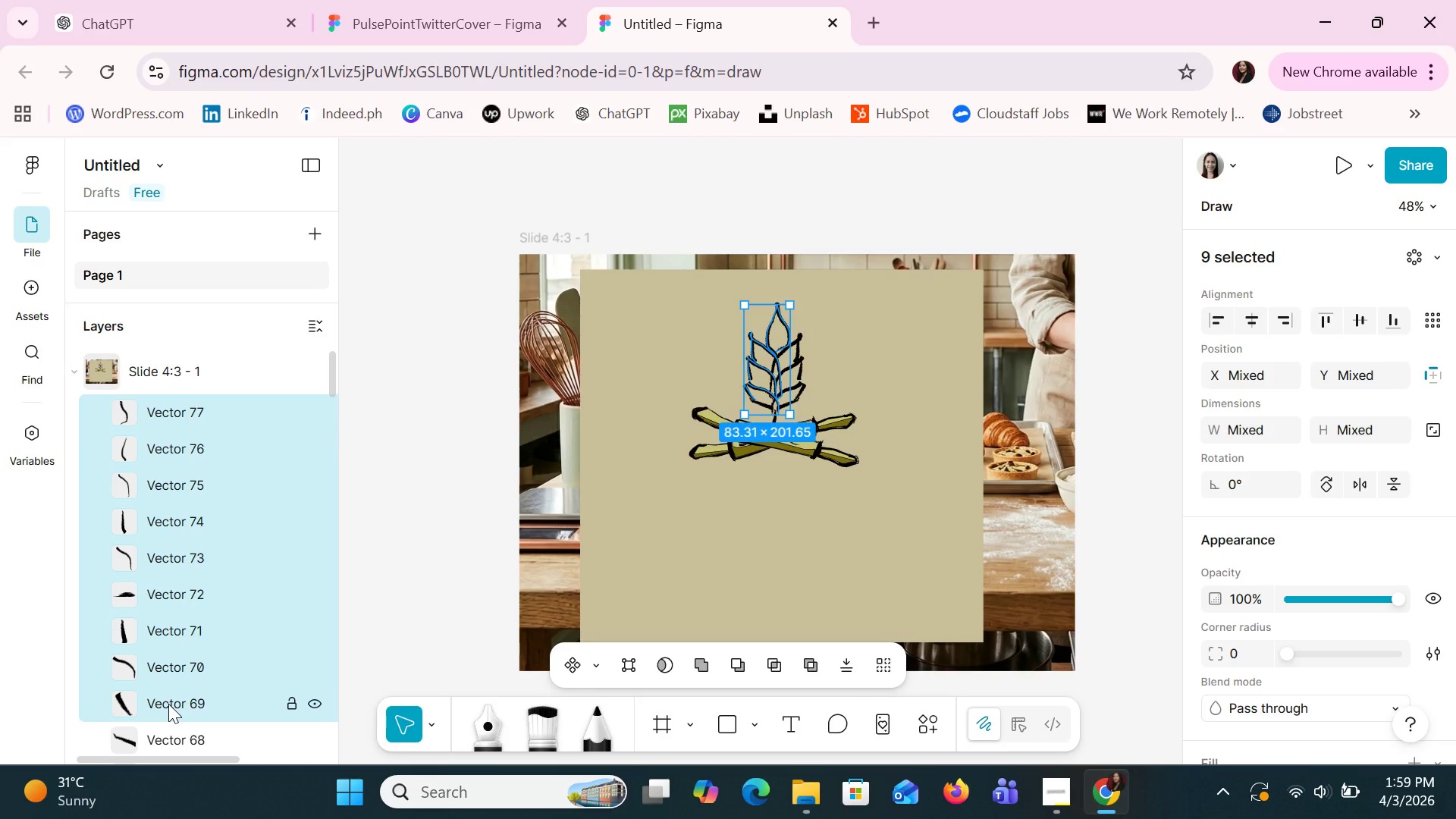 
hold_key(key=ShiftLeft, duration=0.42)
 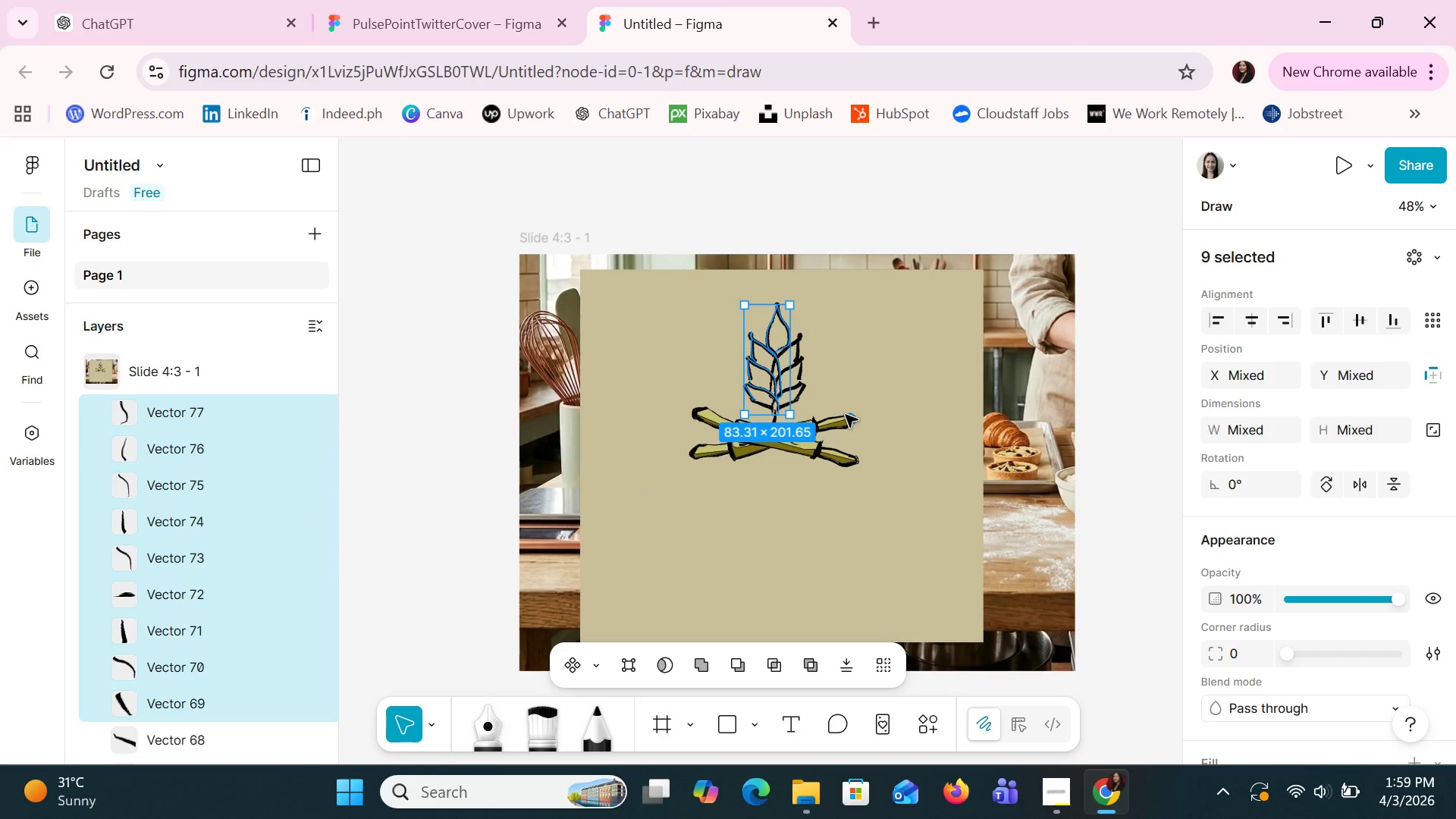 
hold_key(key=ShiftLeft, duration=1.95)
left_click([846, 415])
 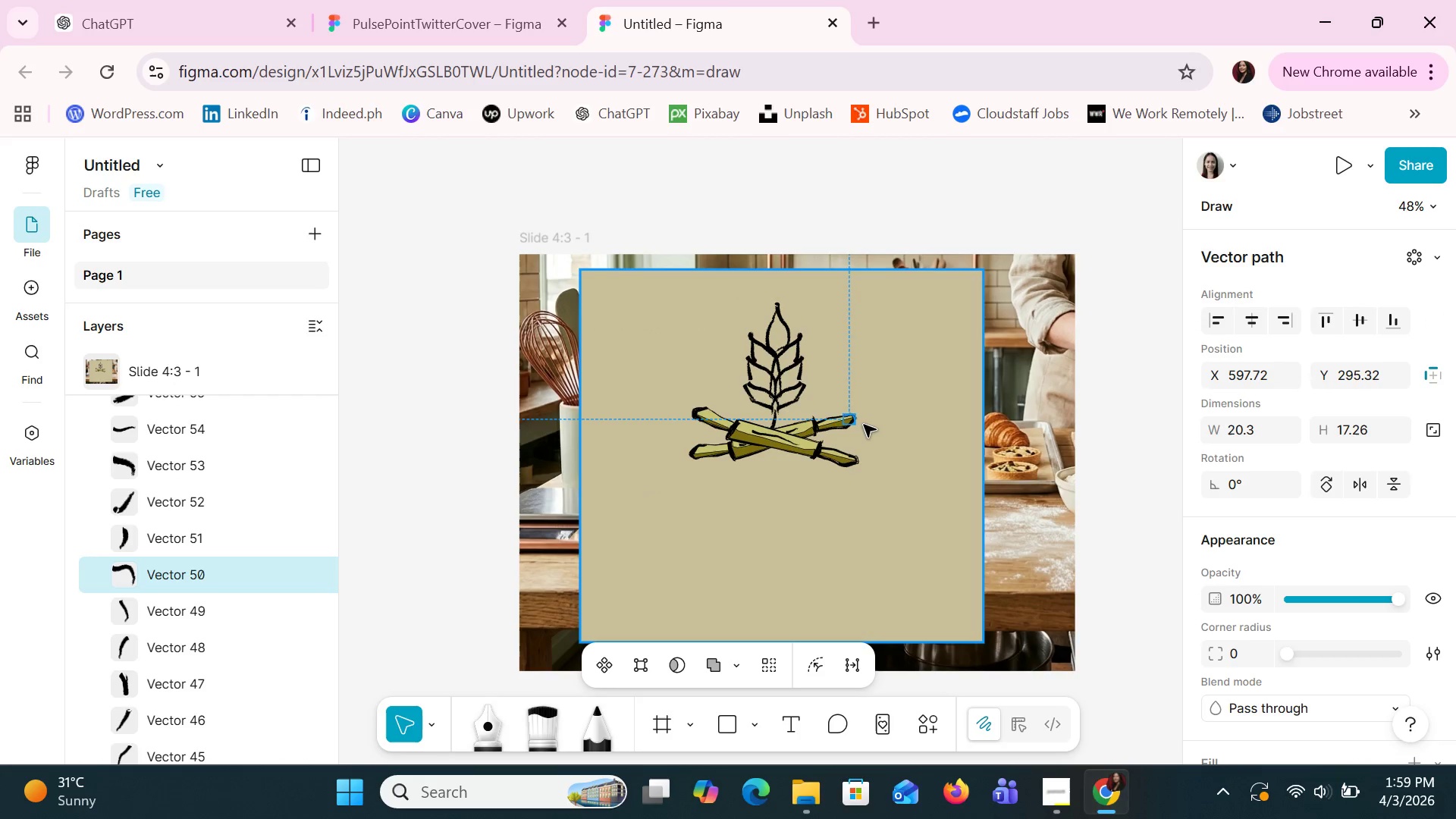 
hold_key(key=ControlLeft, duration=0.33)
 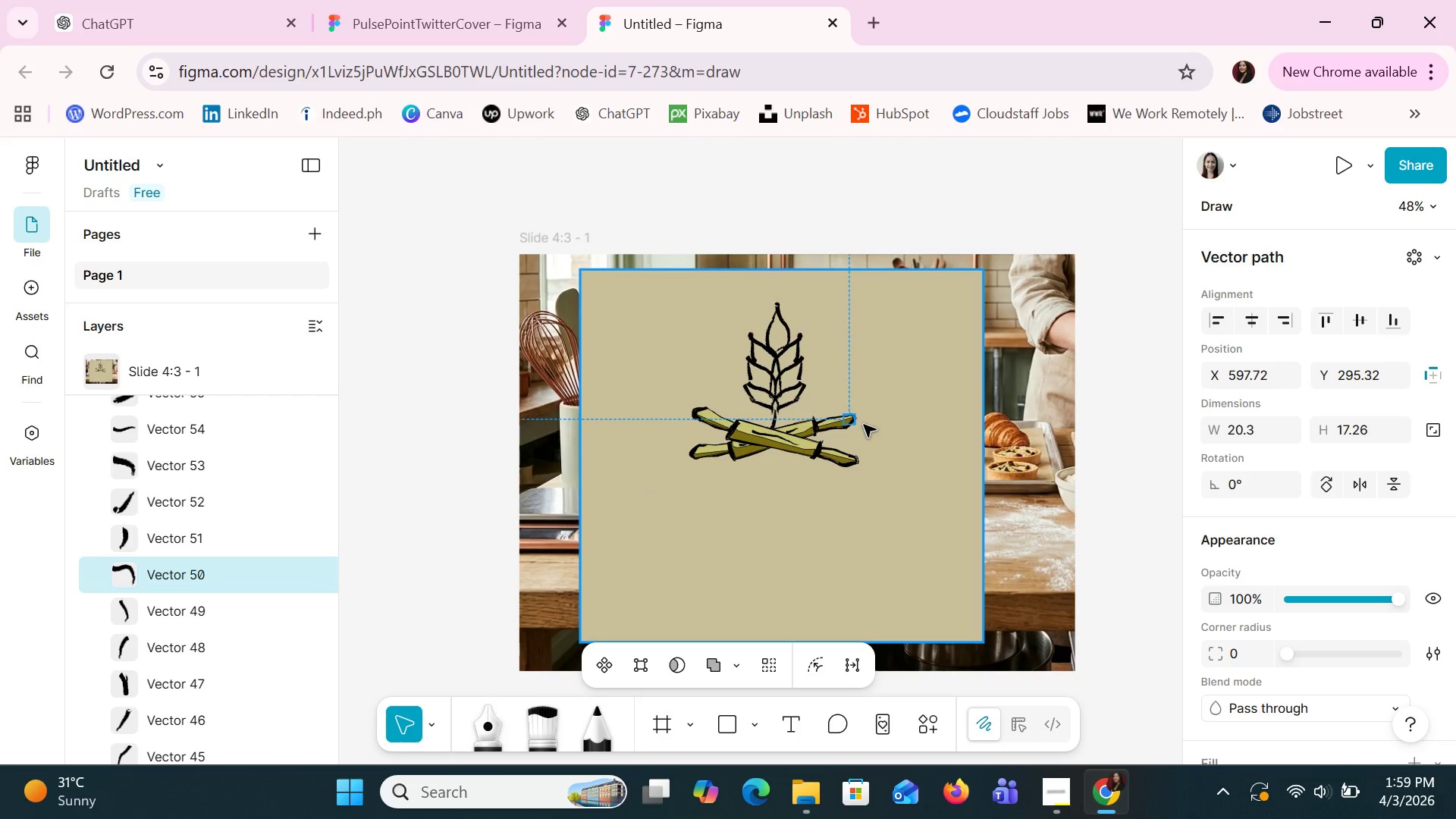 
hold_key(key=ShiftLeft, duration=1.52)
hold_key(key=ShiftLeft, duration=0.34)
scroll: coordinate [864, 425], scroll_direction: down, amount: 1.0
 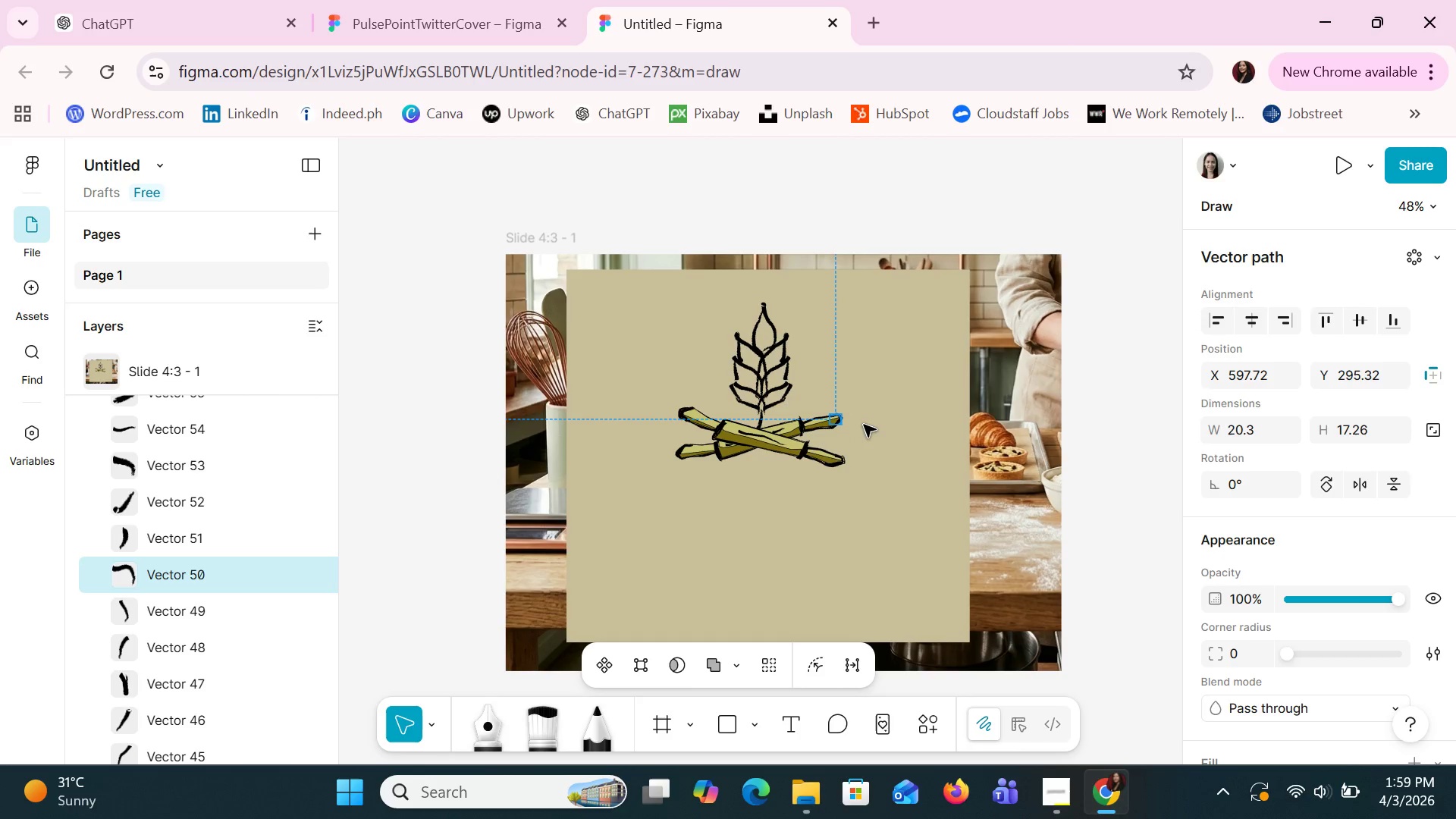 
hold_key(key=ControlLeft, duration=1.3)
scroll: coordinate [864, 425], scroll_direction: up, amount: 1.0
 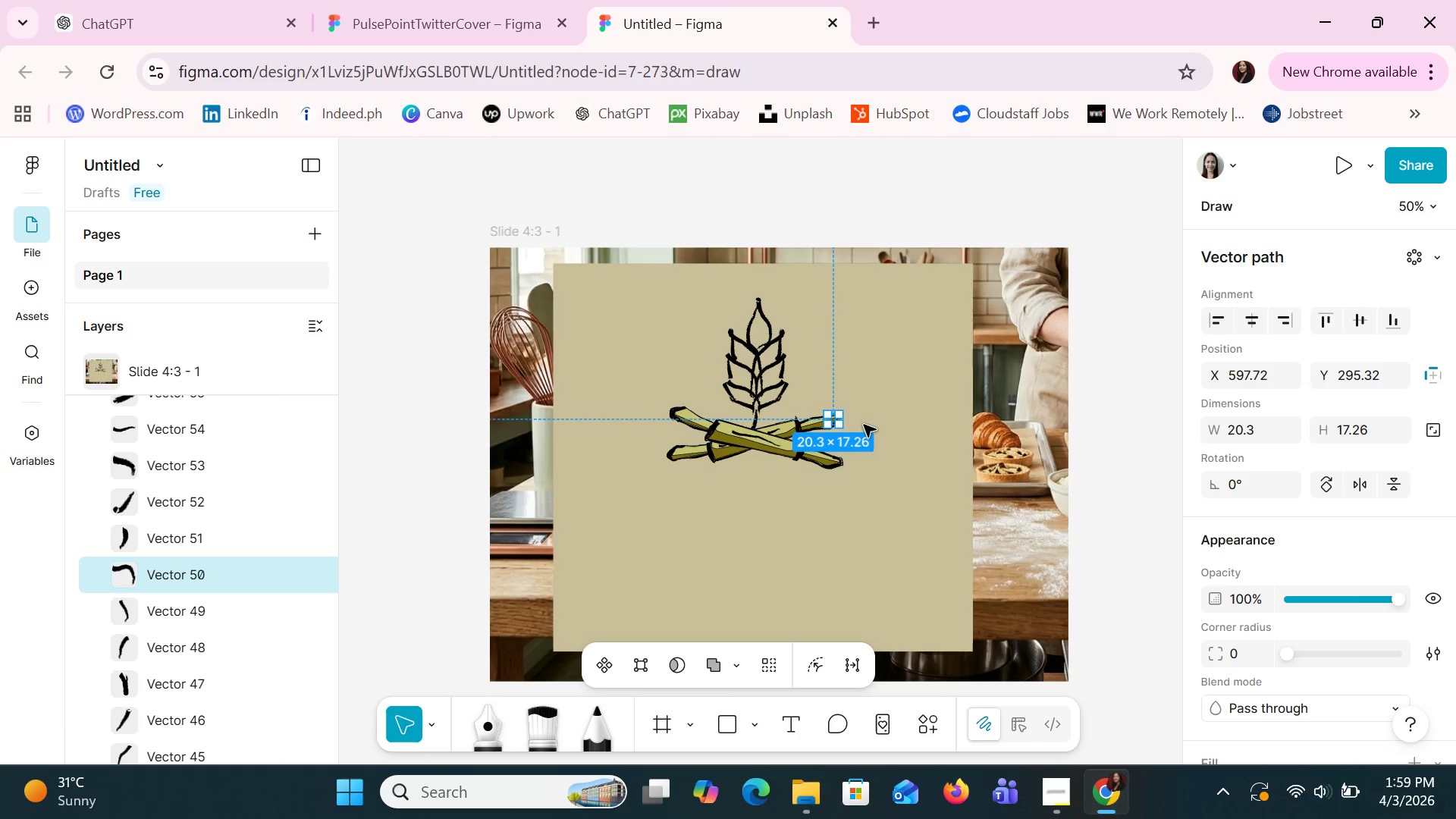 
hold_key(key=ShiftLeft, duration=1.16)
 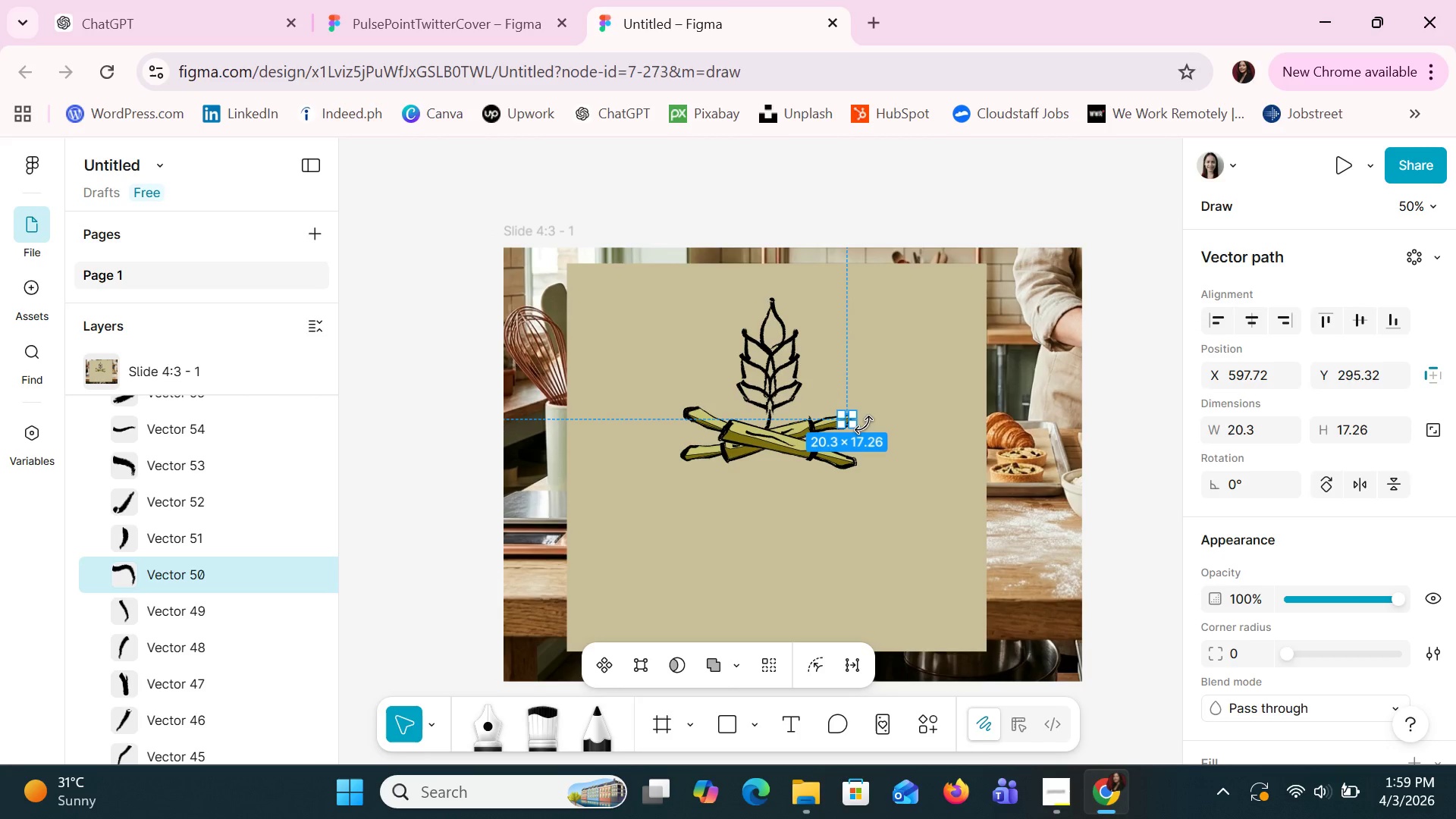 
hold_key(key=ShiftLeft, duration=3.03)
 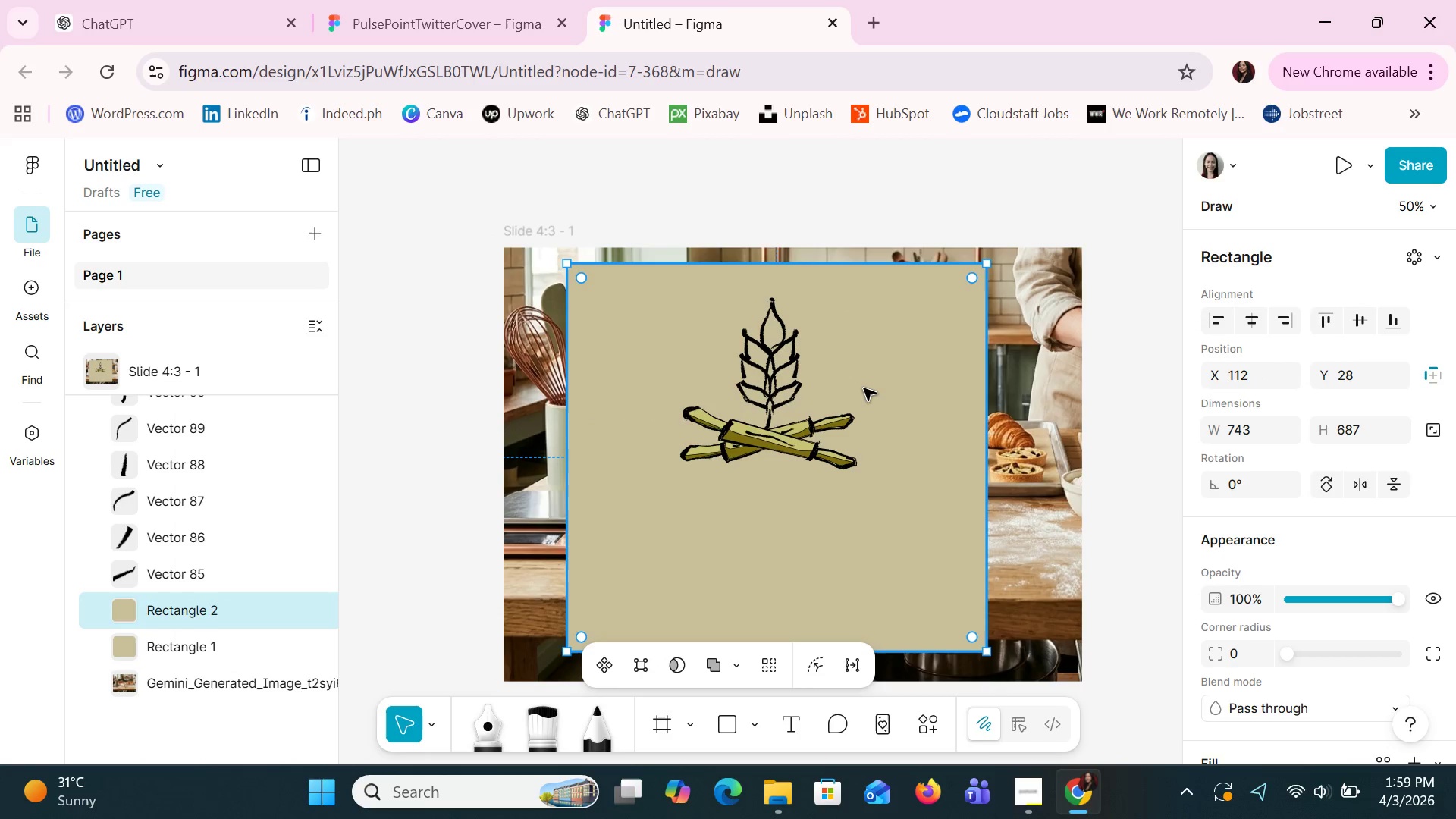 
key(Control+Z)
 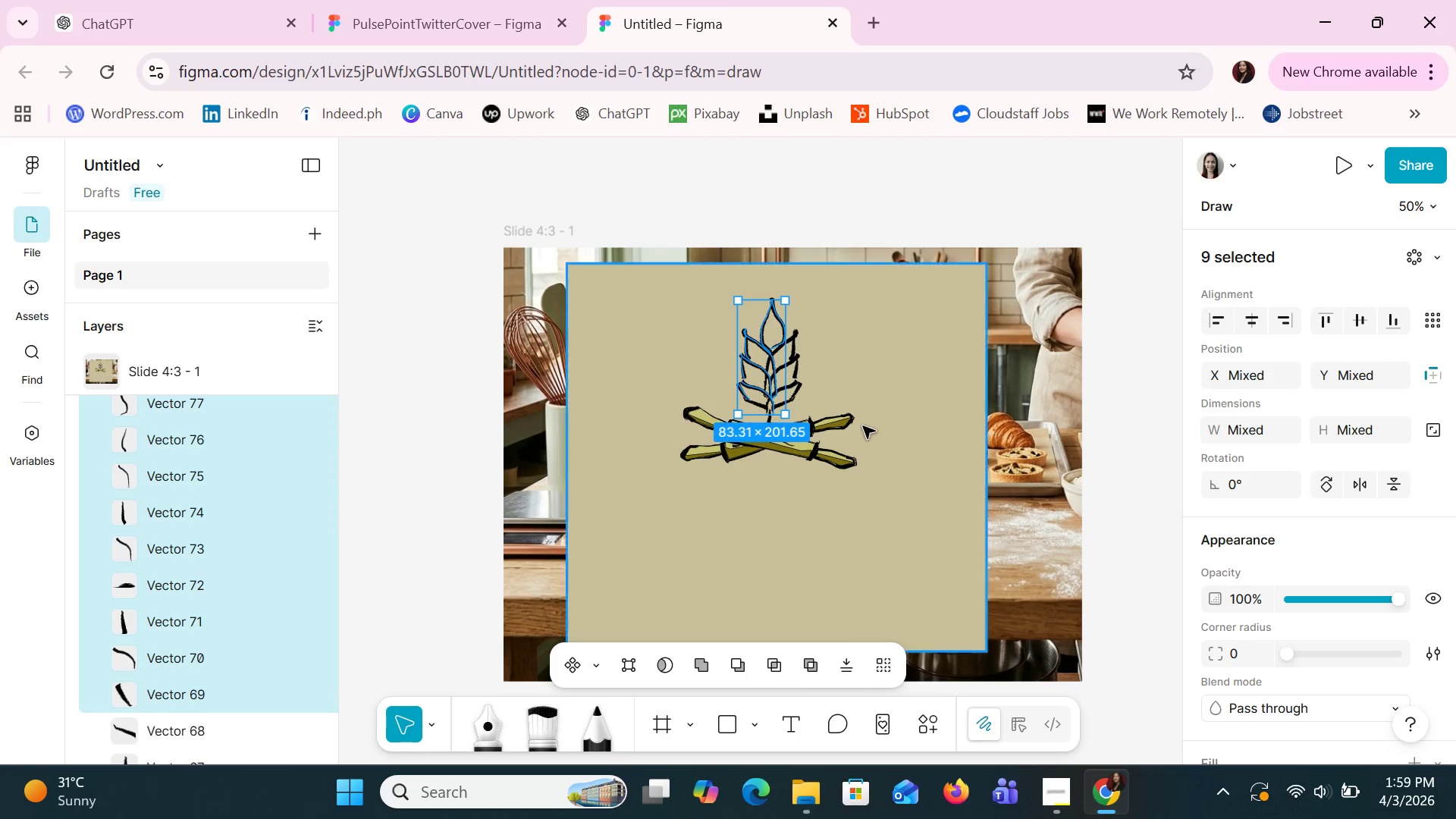 
left_click([846, 367])
 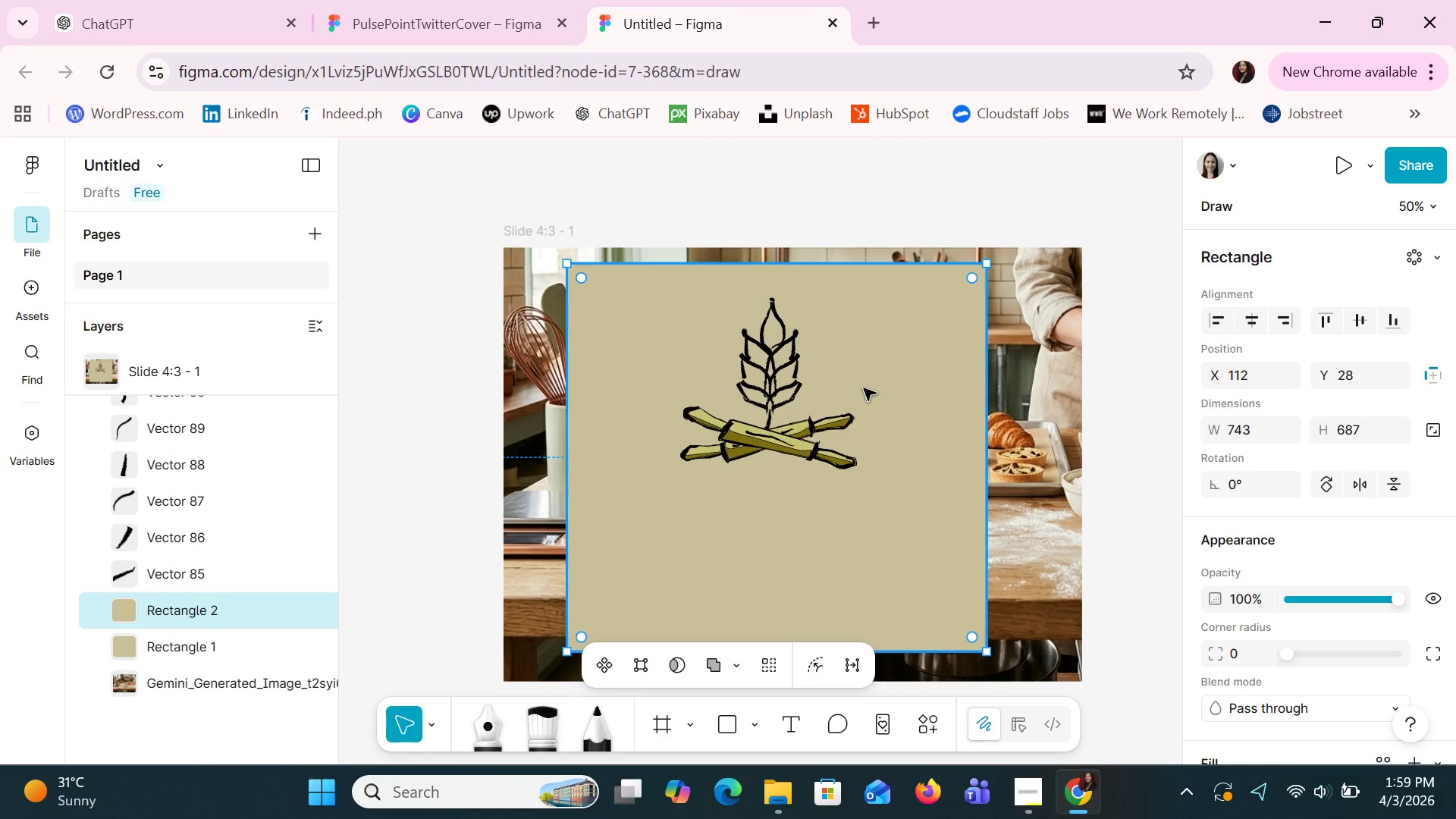 
hold_key(key=ControlLeft, duration=1.51)
scroll: coordinate [864, 388], scroll_direction: up, amount: 5.0
 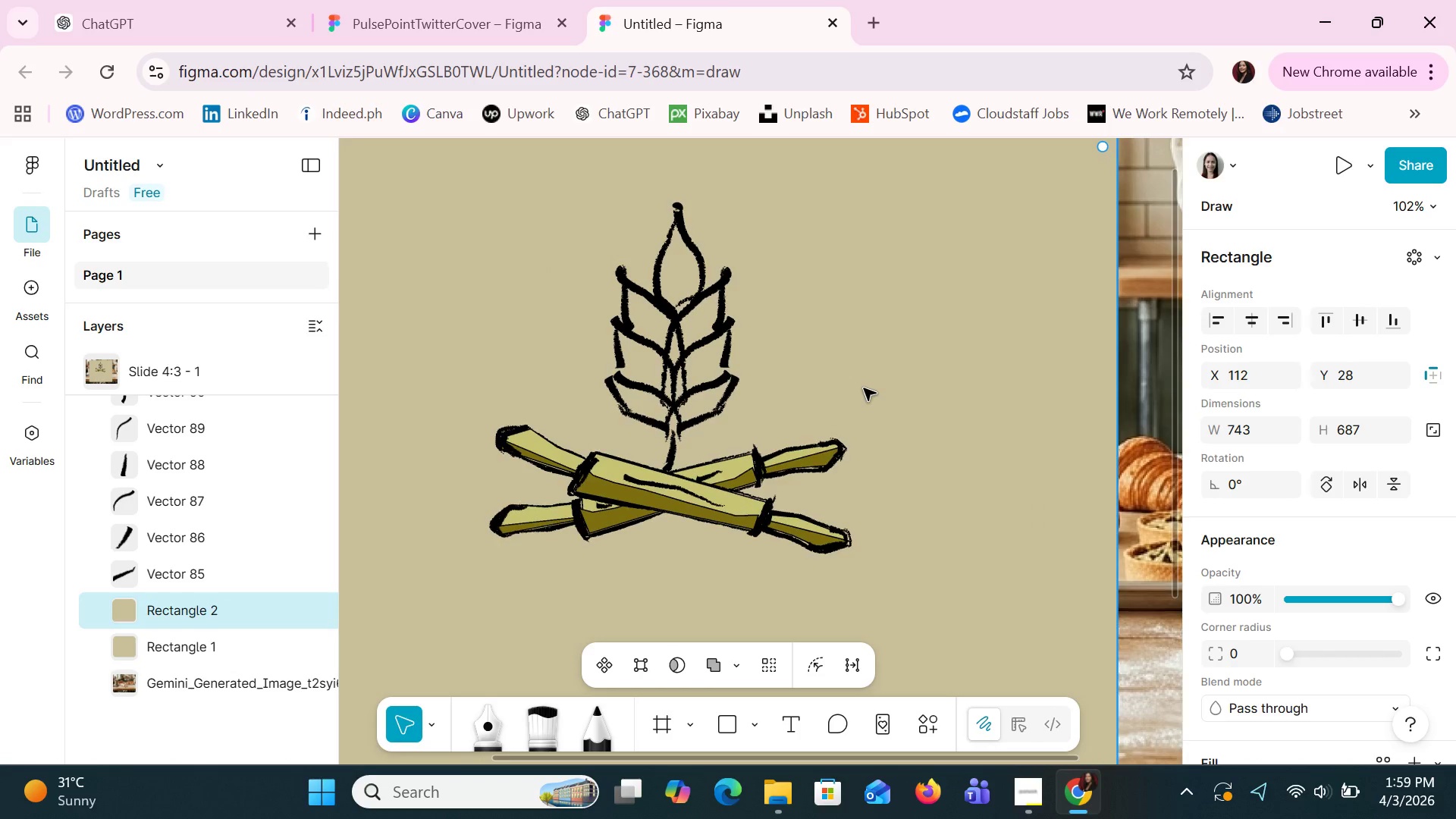 
hold_key(key=ControlLeft, duration=0.48)
 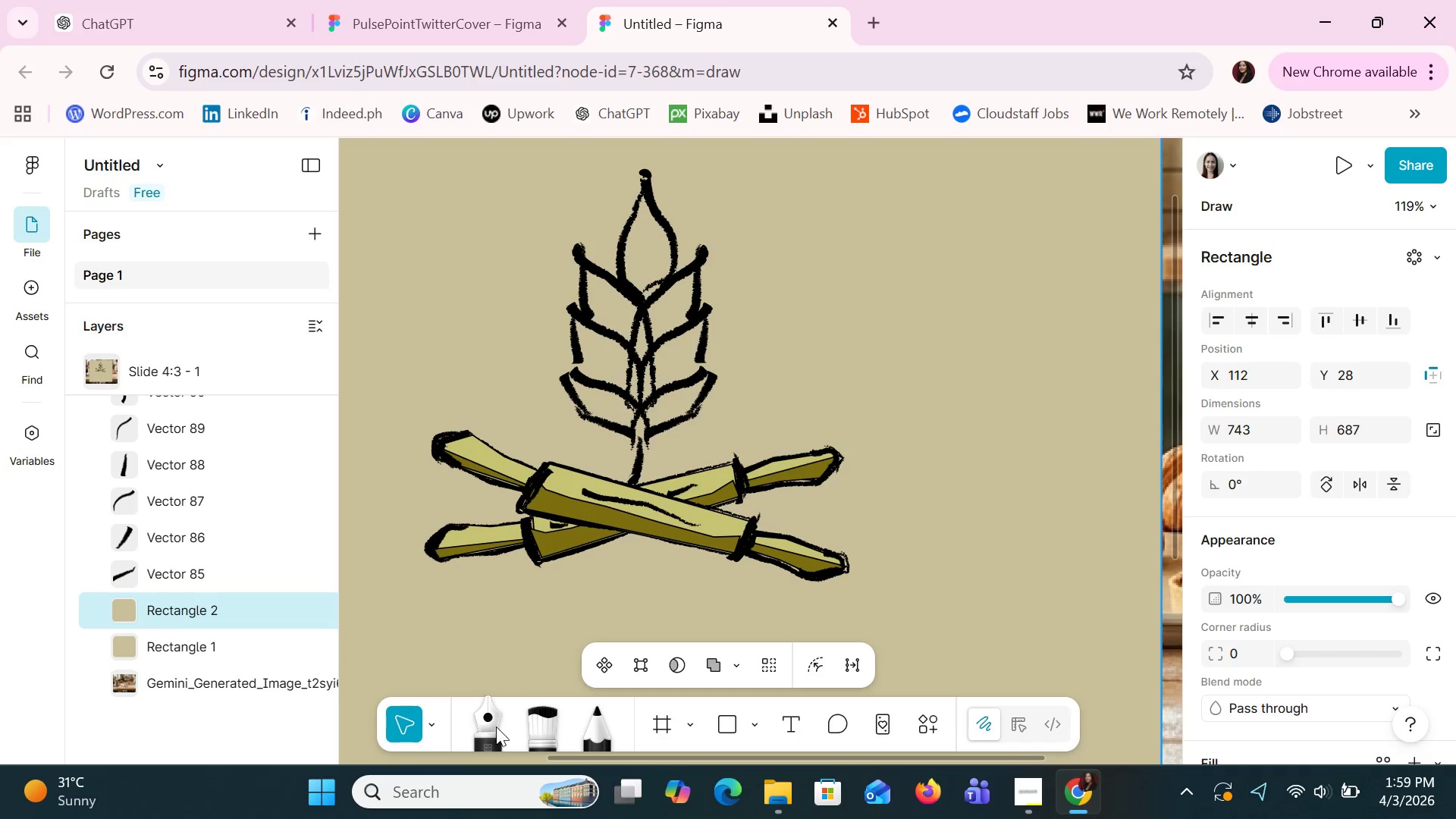 
left_click([496, 726])
 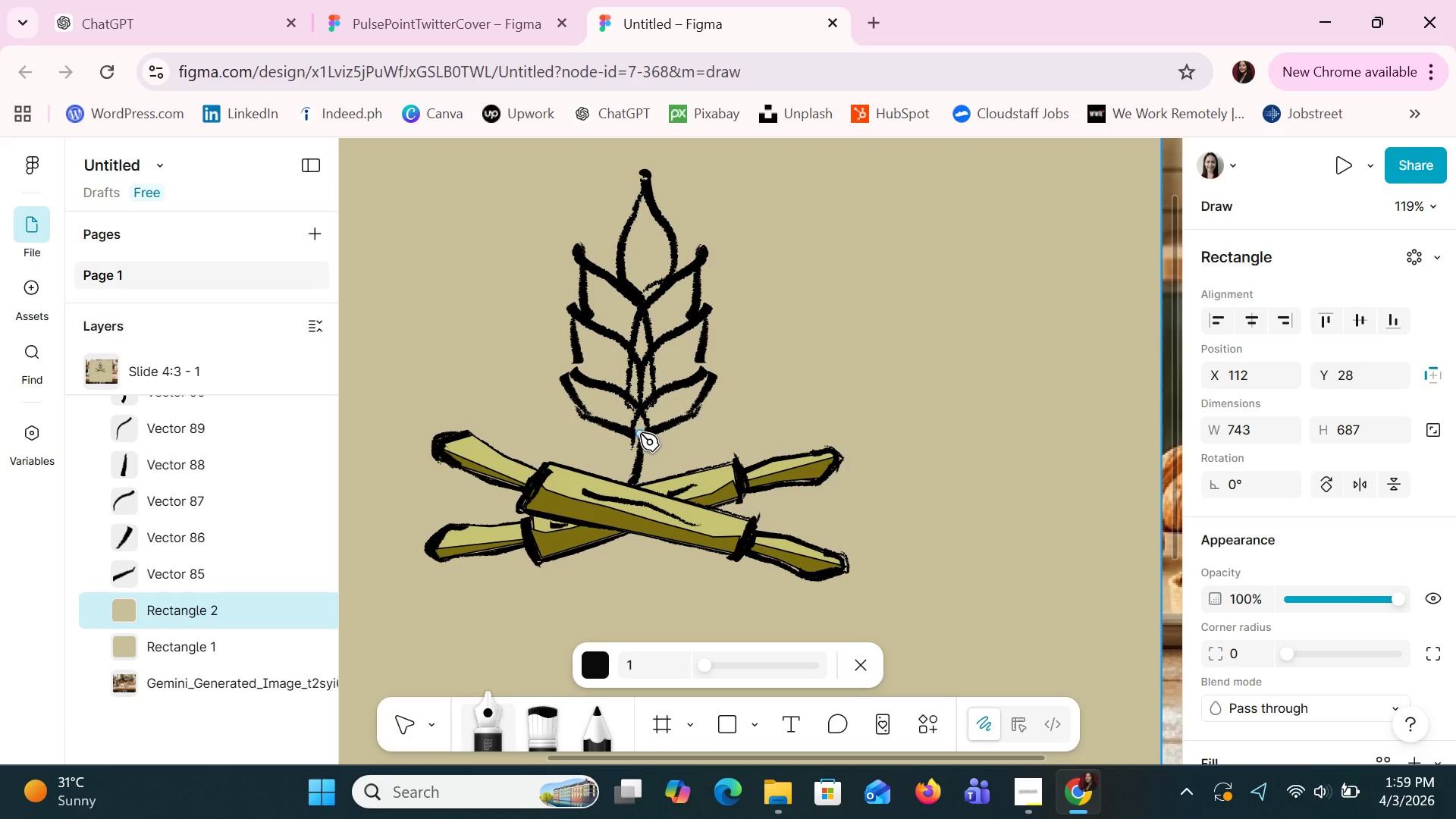 
left_click([640, 433])
 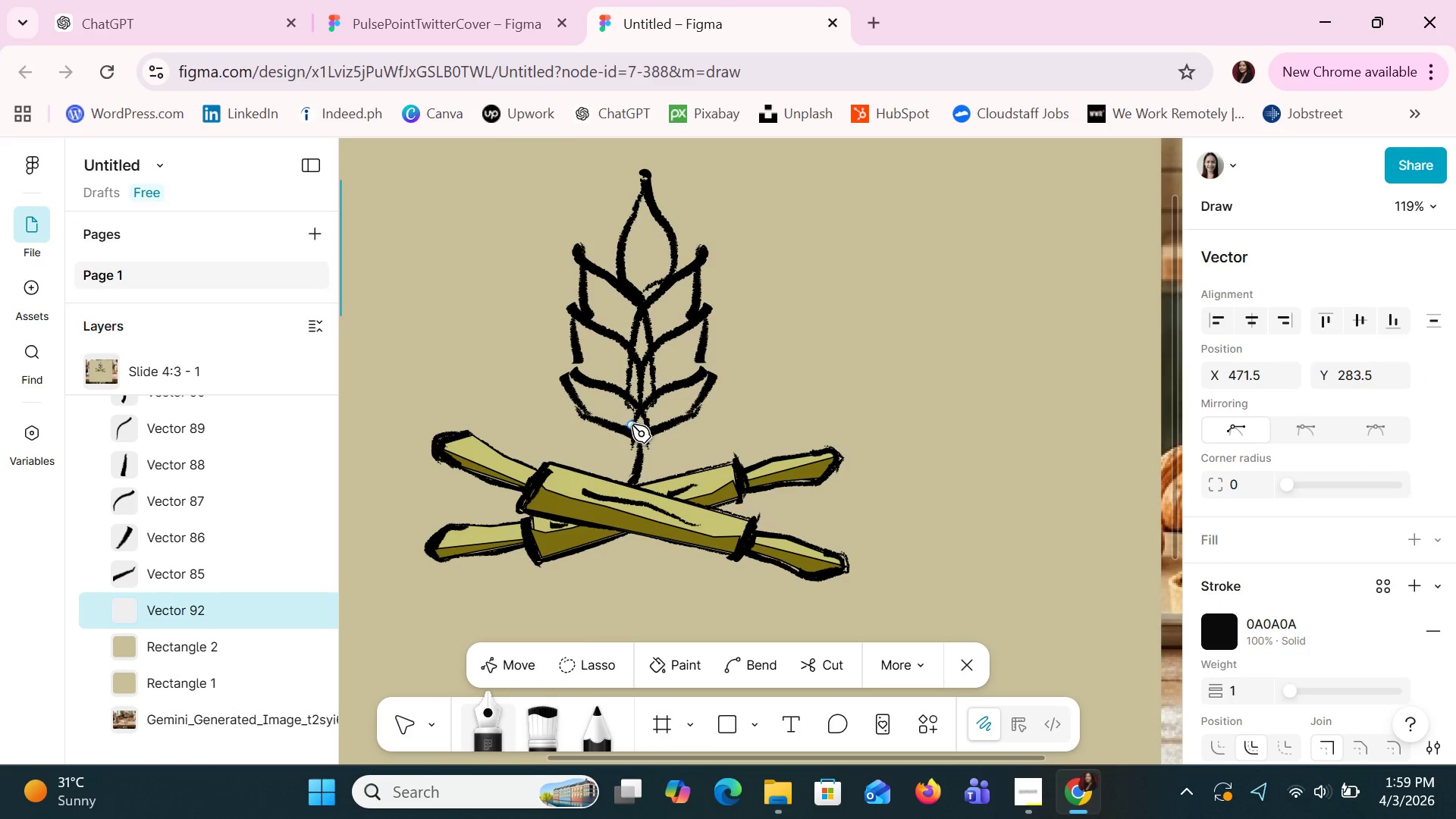 
left_click([630, 425])
 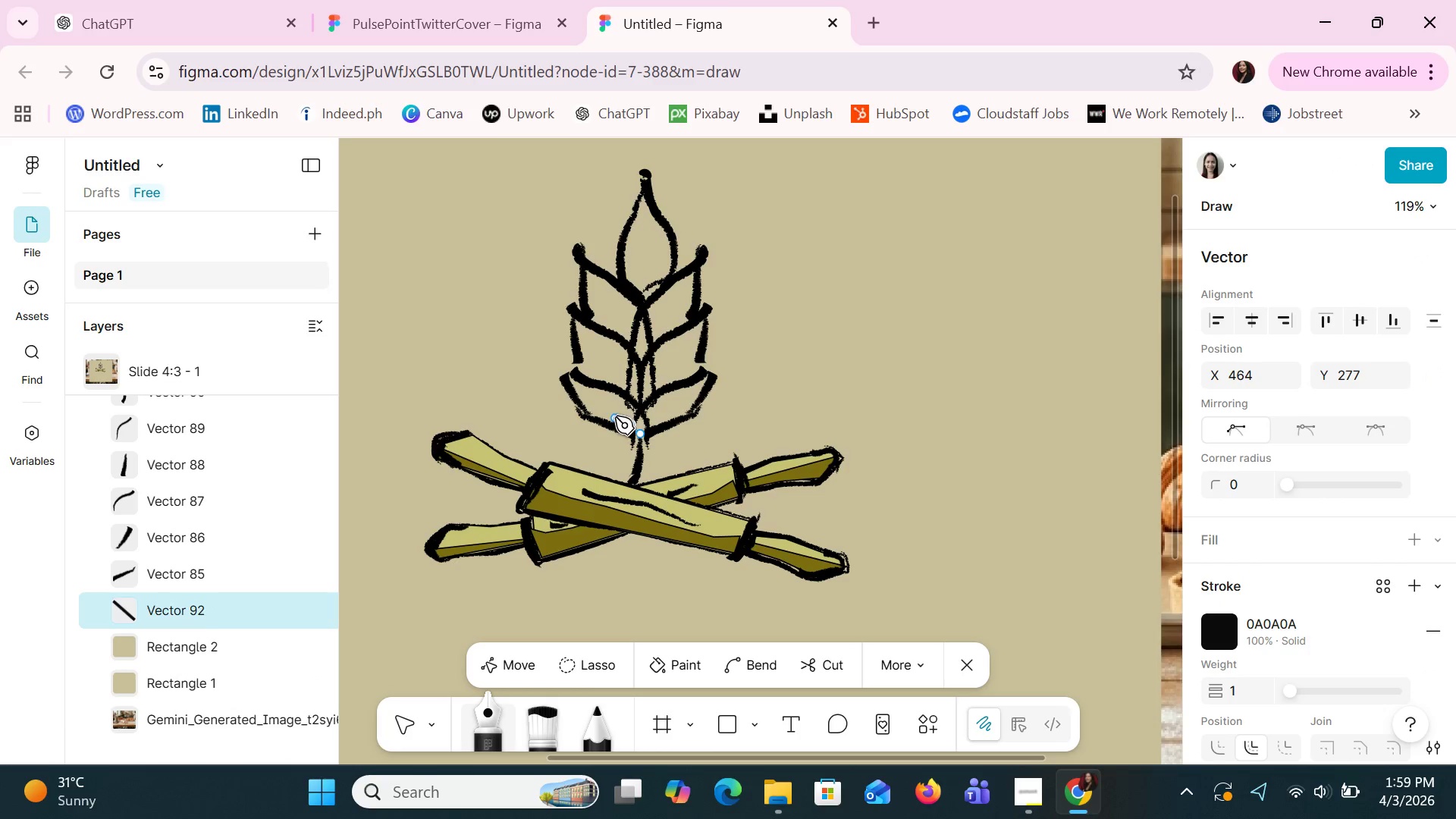 
hold_key(key=ShiftLeft, duration=1.5)
scroll: coordinate [623, 412], scroll_direction: up, amount: 3.0
 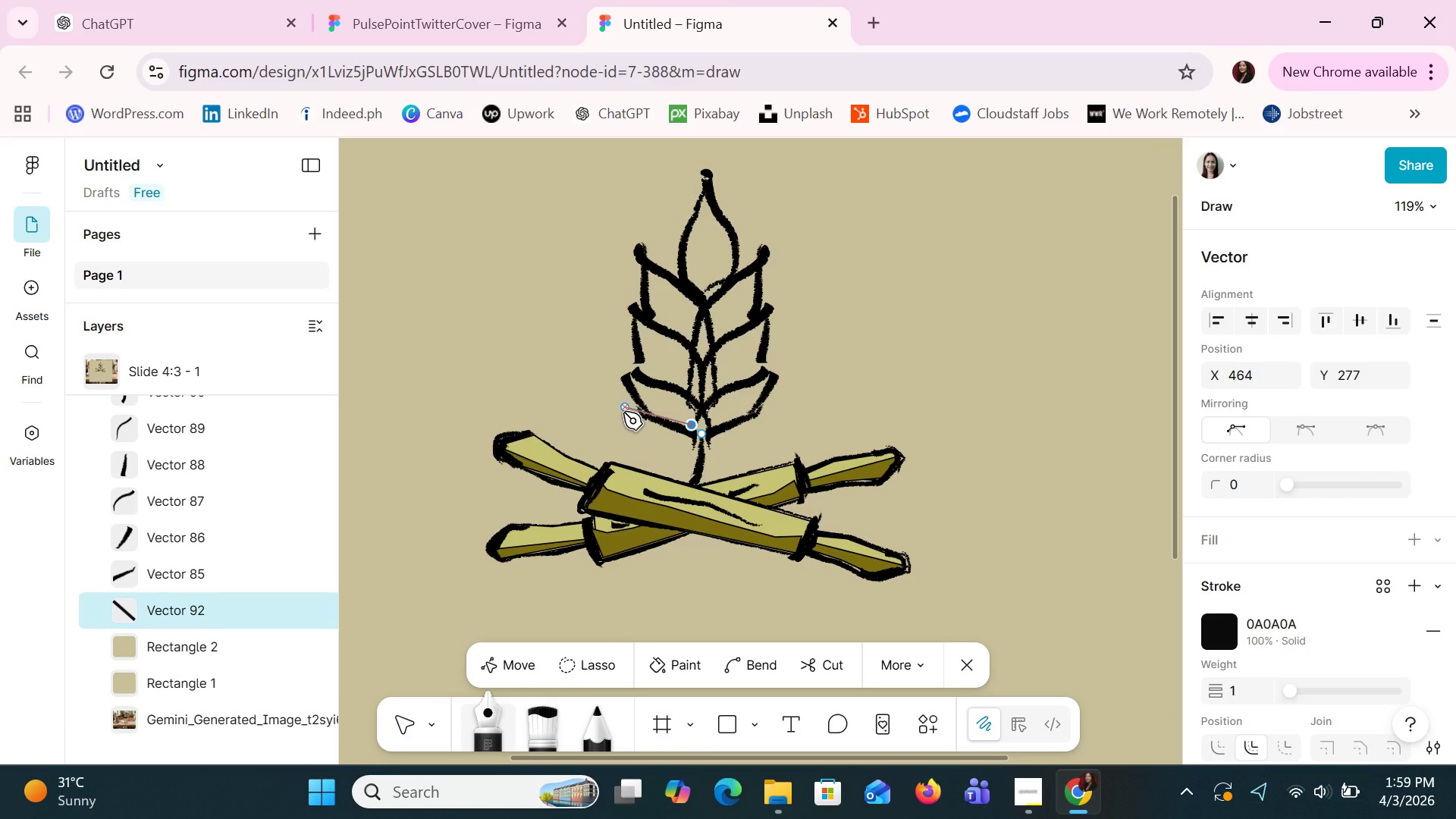 
hold_key(key=ShiftLeft, duration=0.88)
 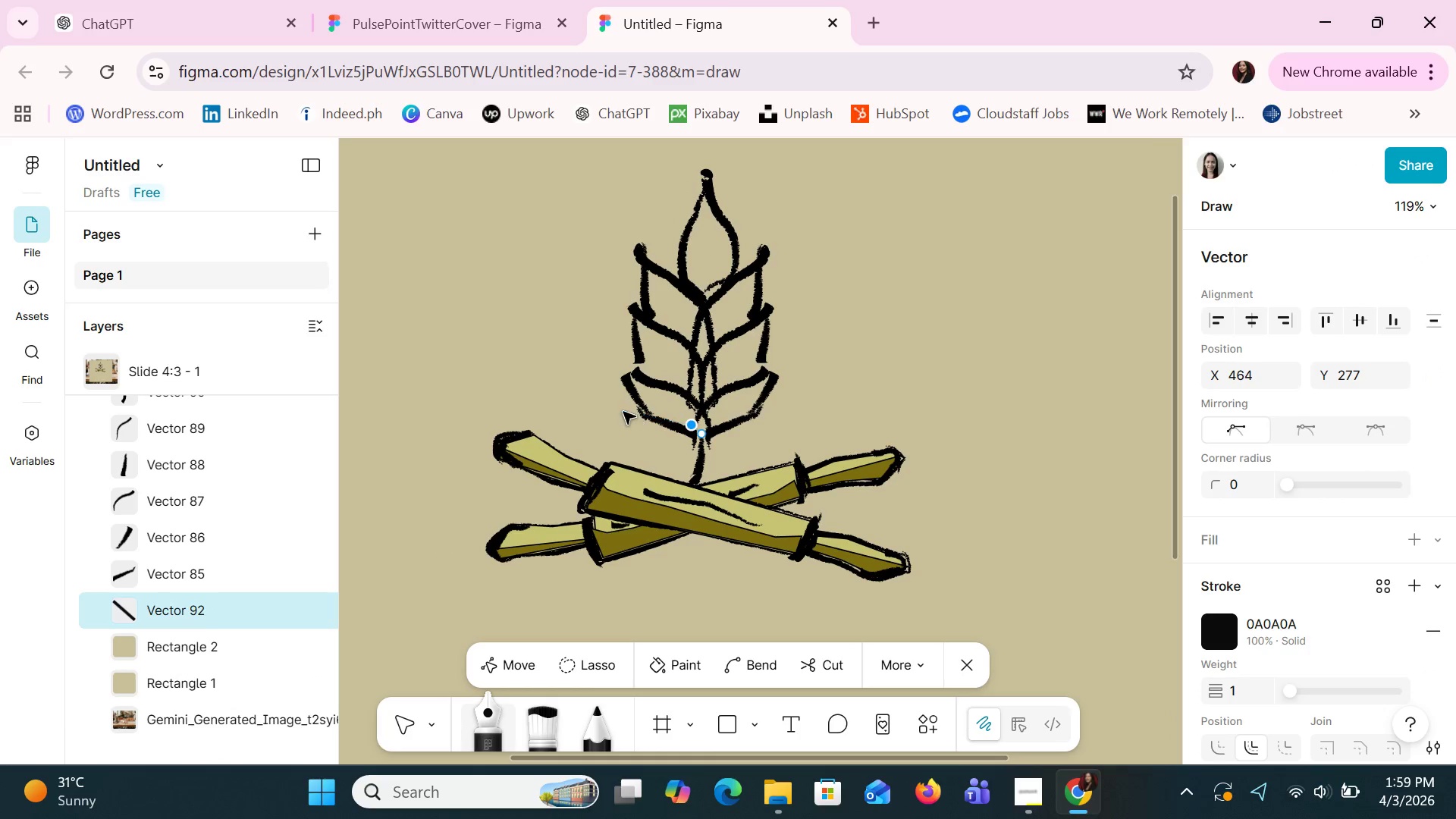 
hold_key(key=ControlLeft, duration=1.06)
scroll: coordinate [623, 412], scroll_direction: up, amount: 6.0
 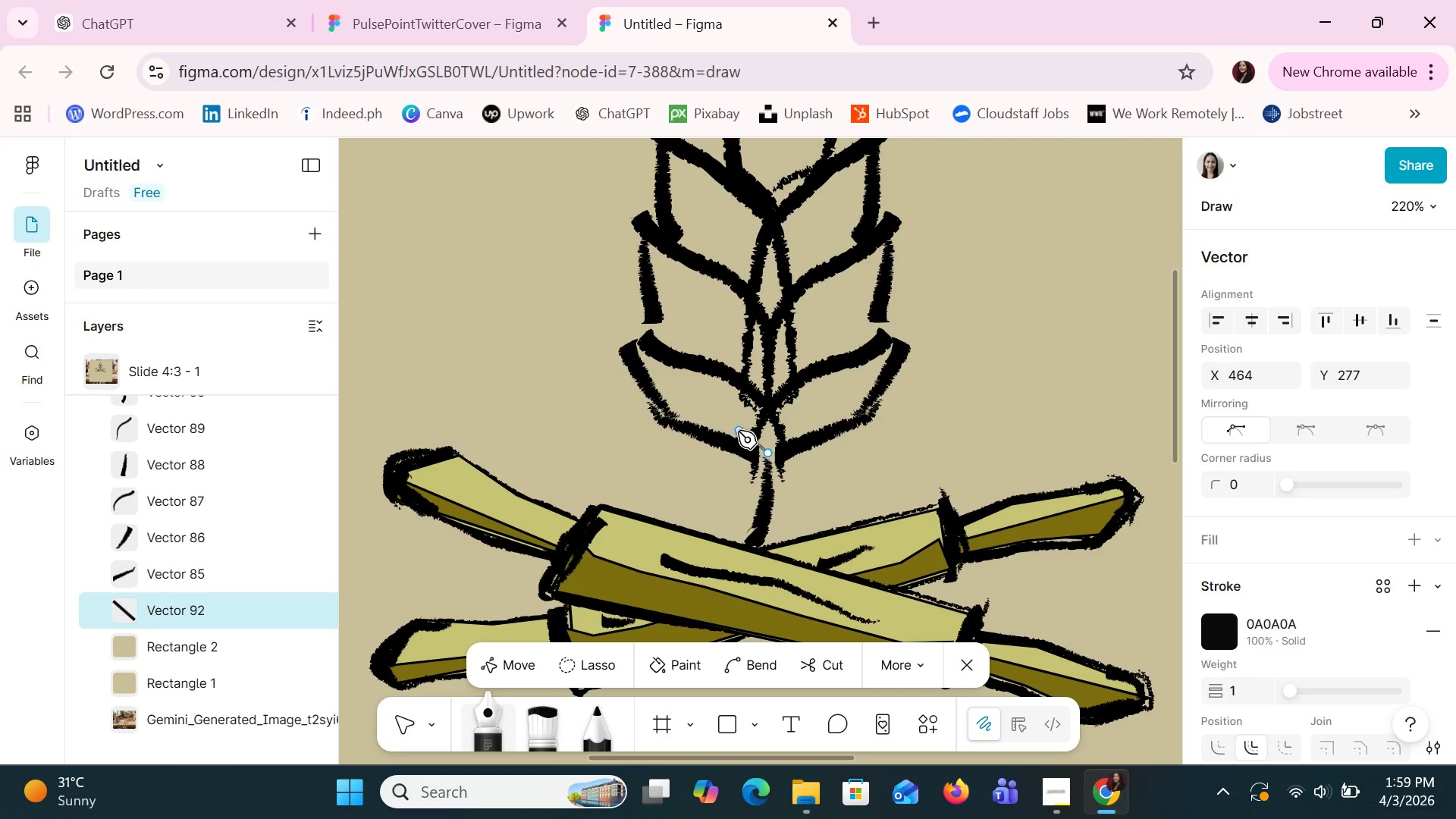 
key(Control+Z)
 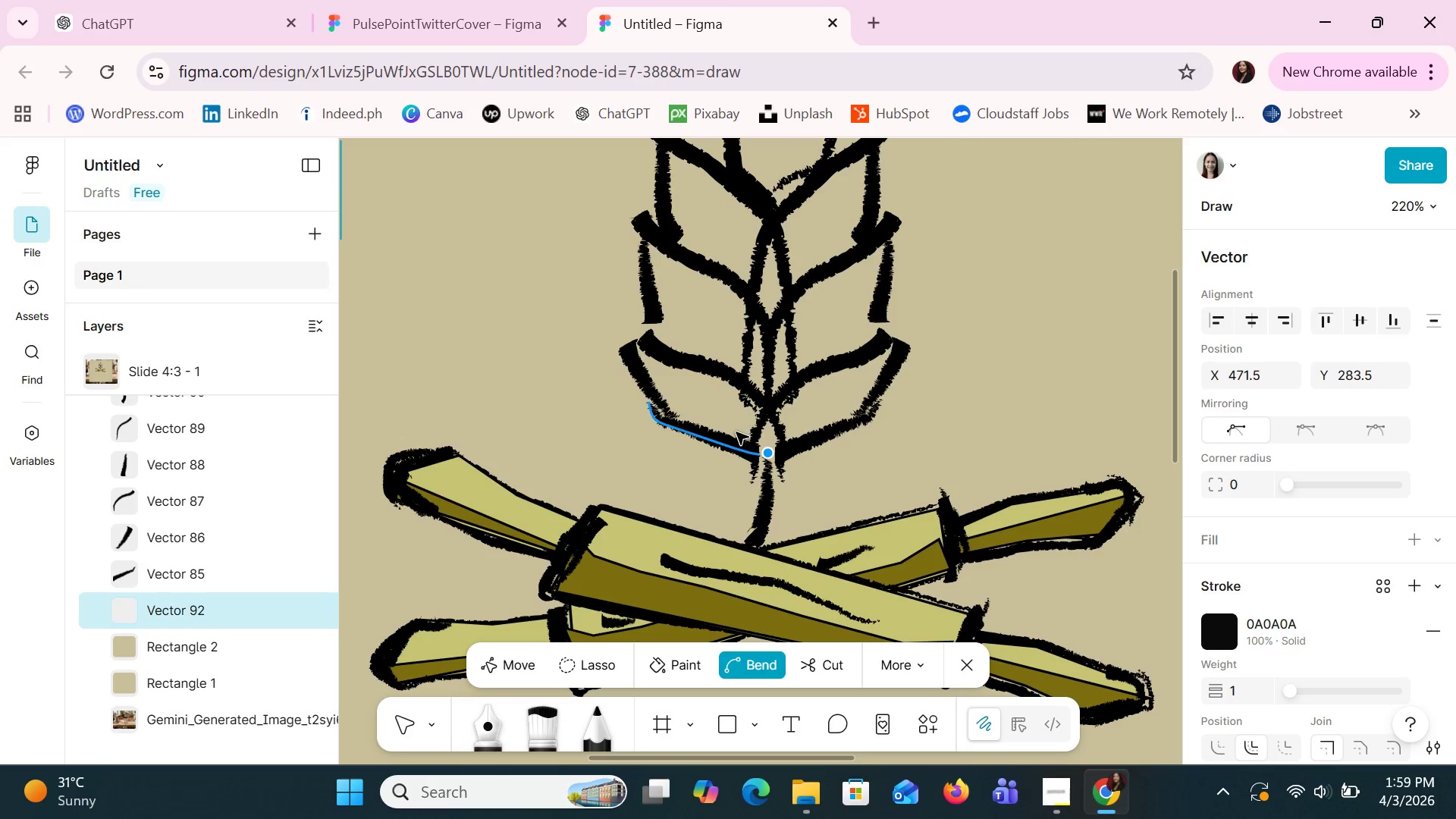 
key(Control+Z)
 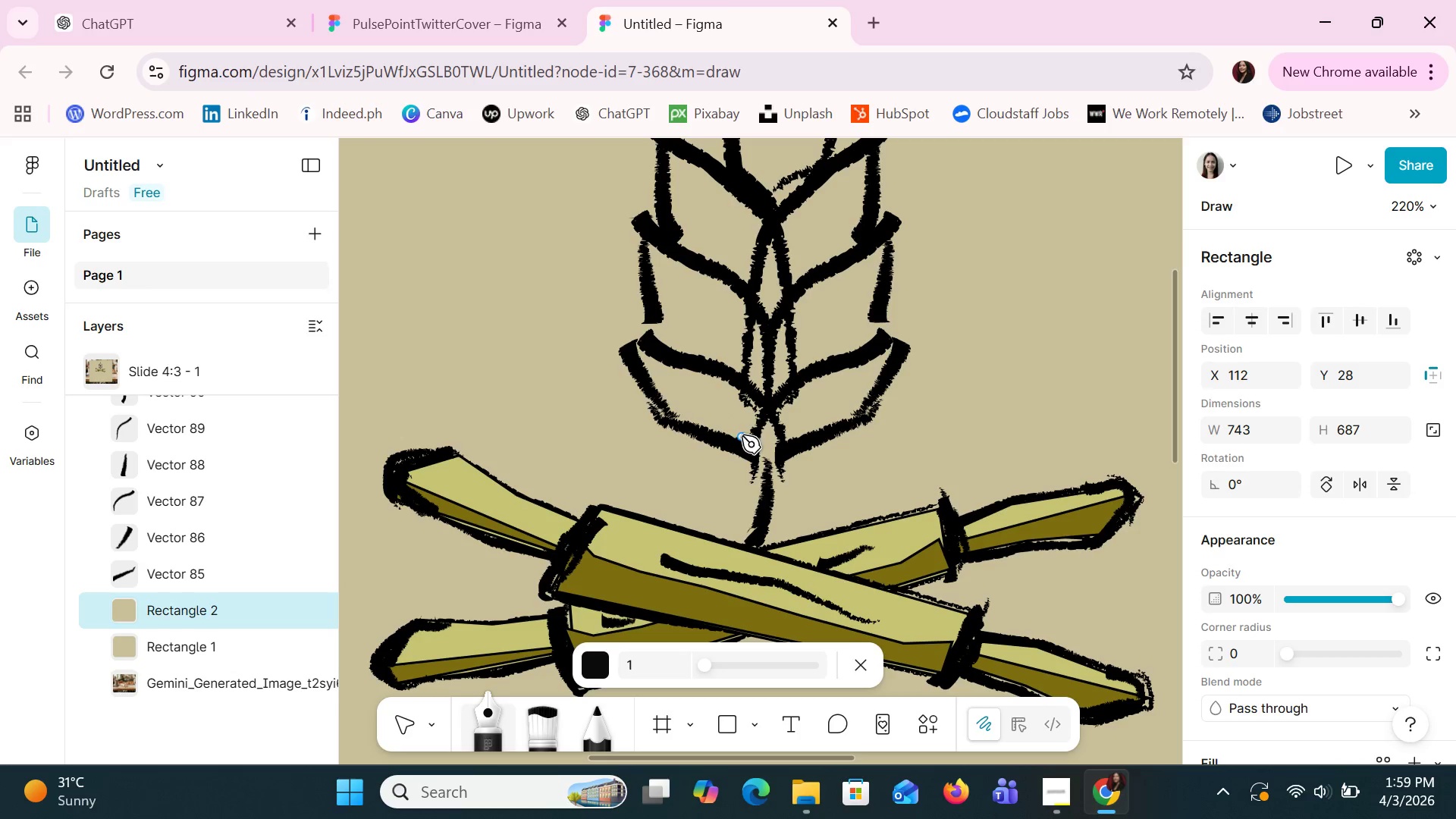 
left_click([742, 434])
 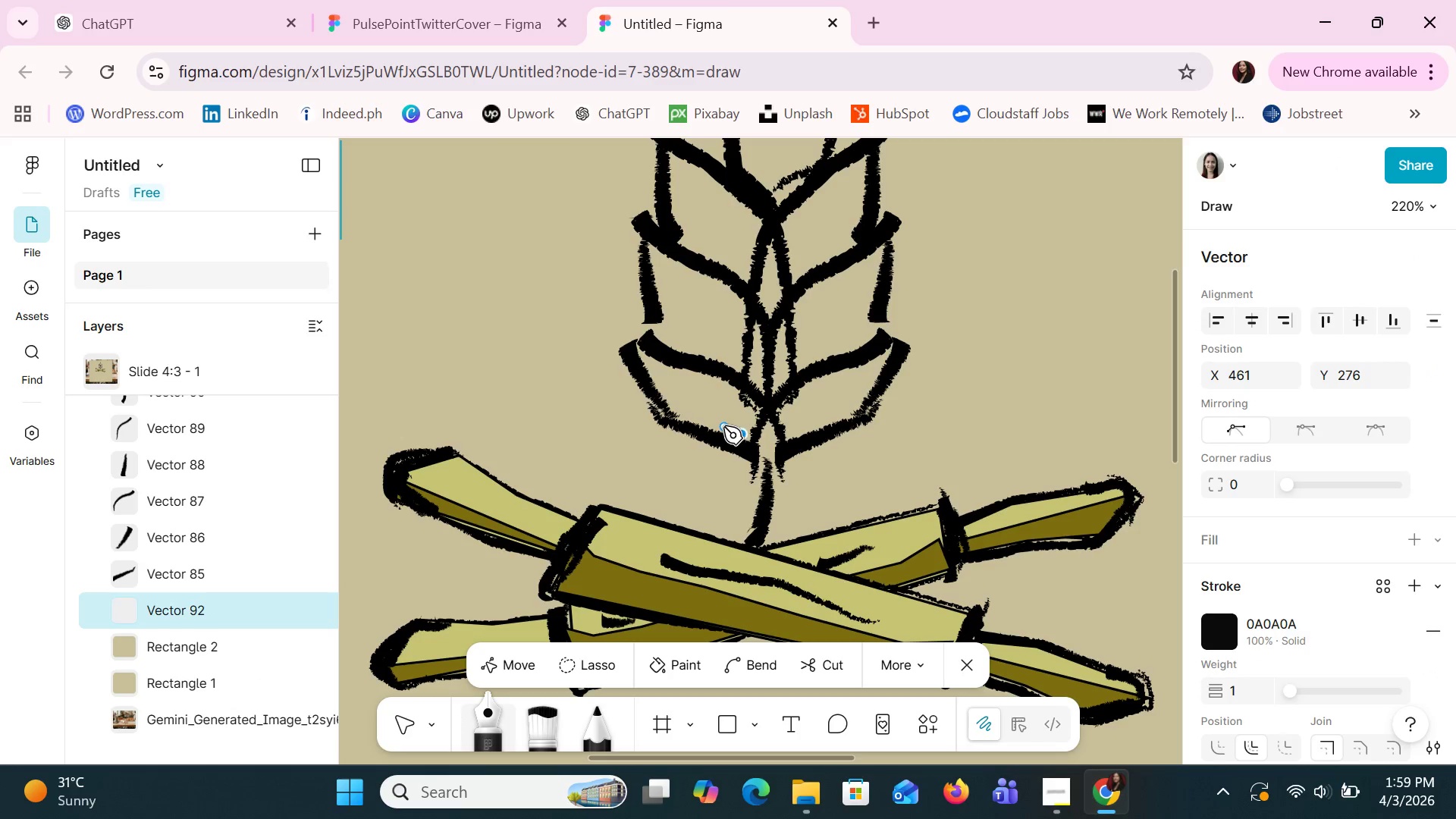 
left_click([720, 426])
 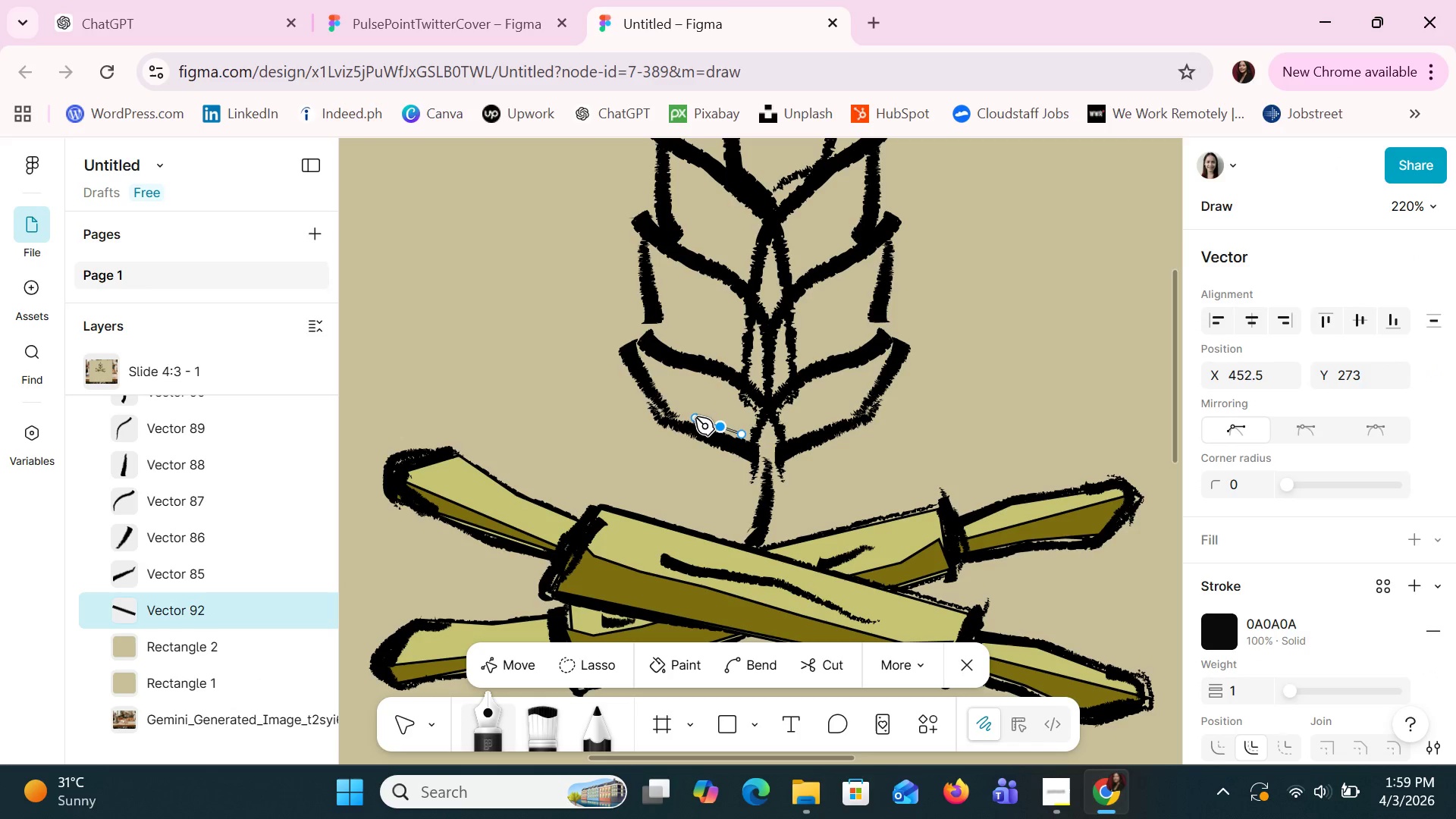 
left_click([694, 417])
 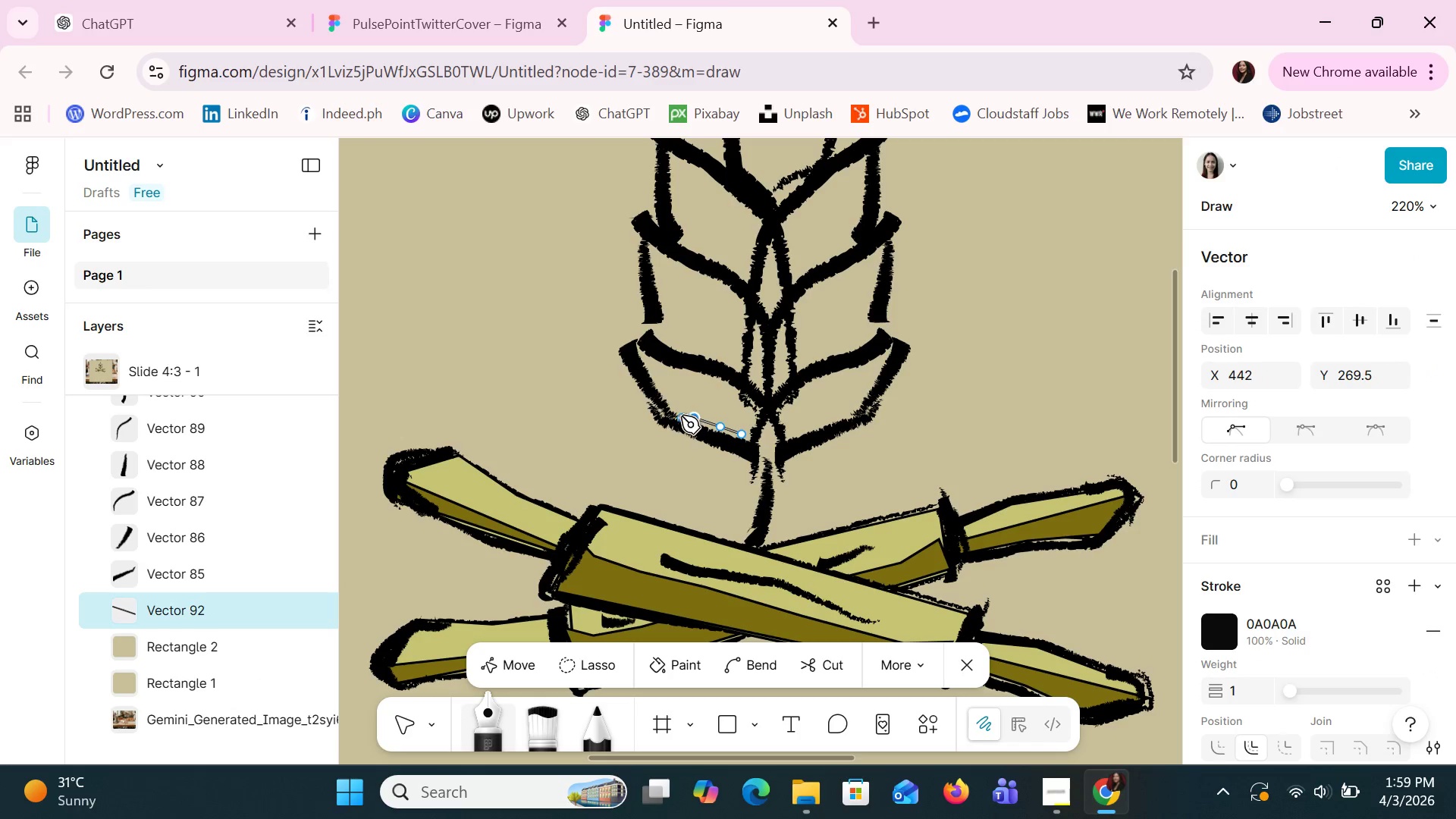 
left_click([679, 414])
 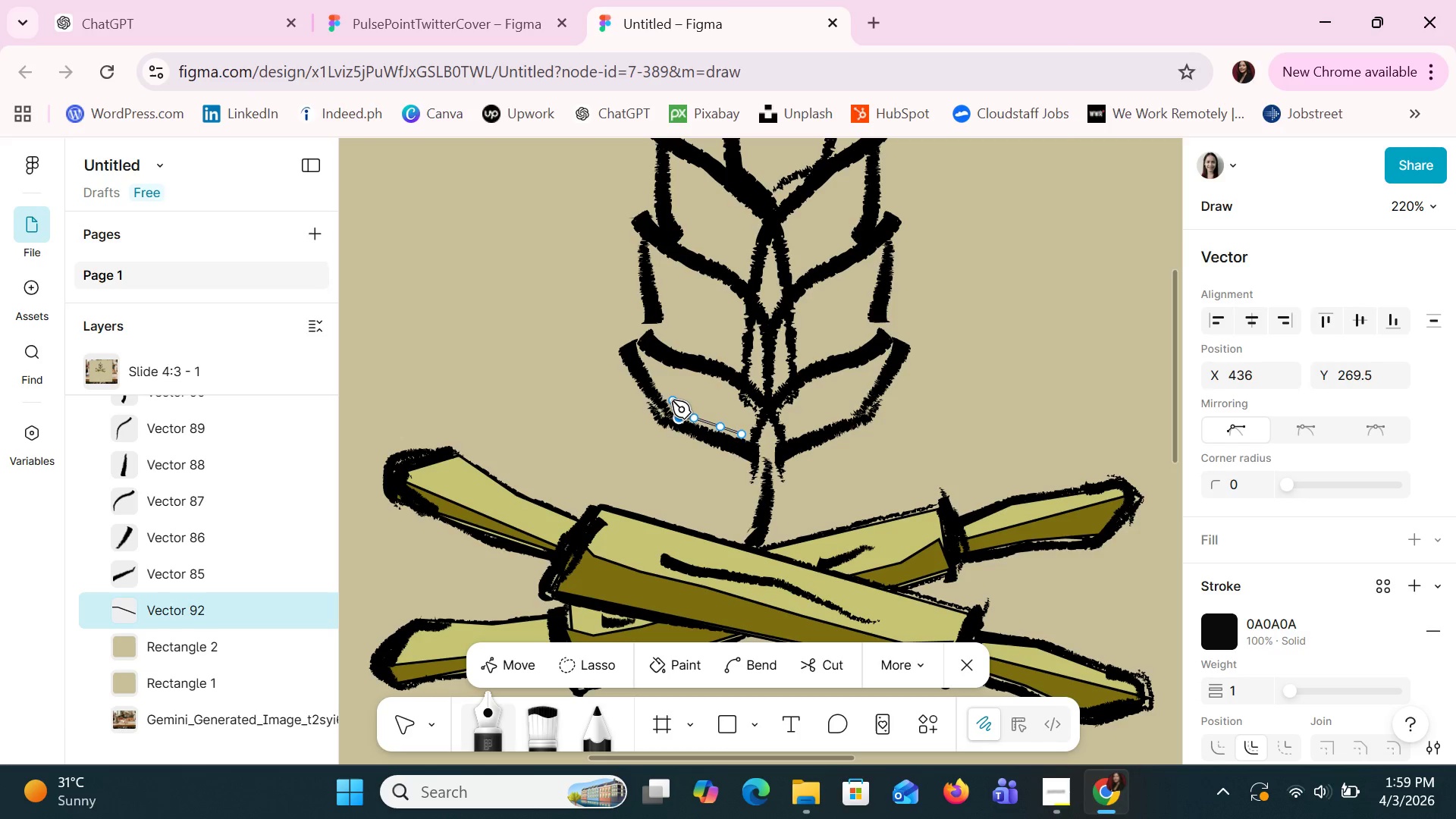 
left_click([670, 400])
 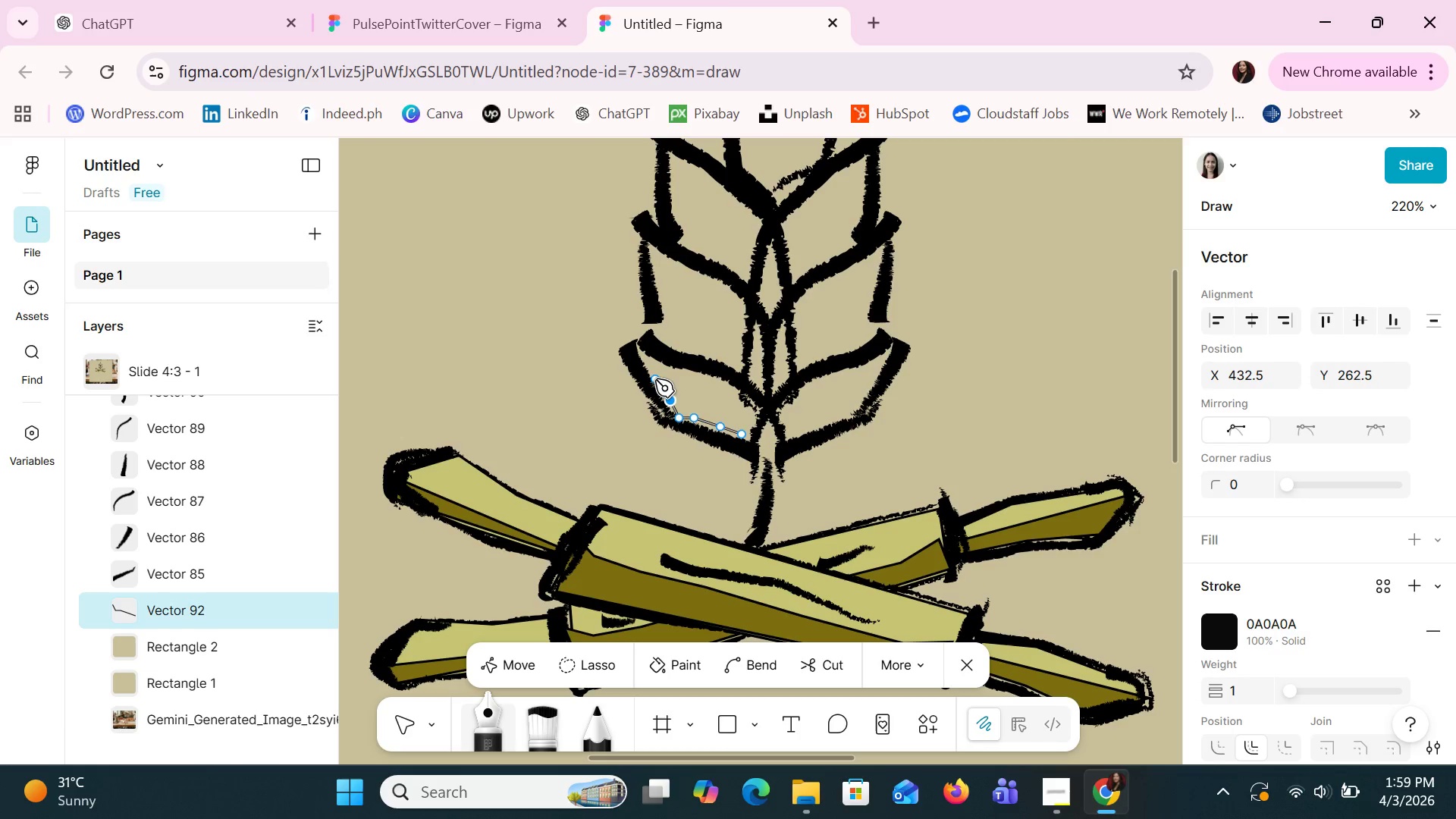 
left_click([655, 379])
 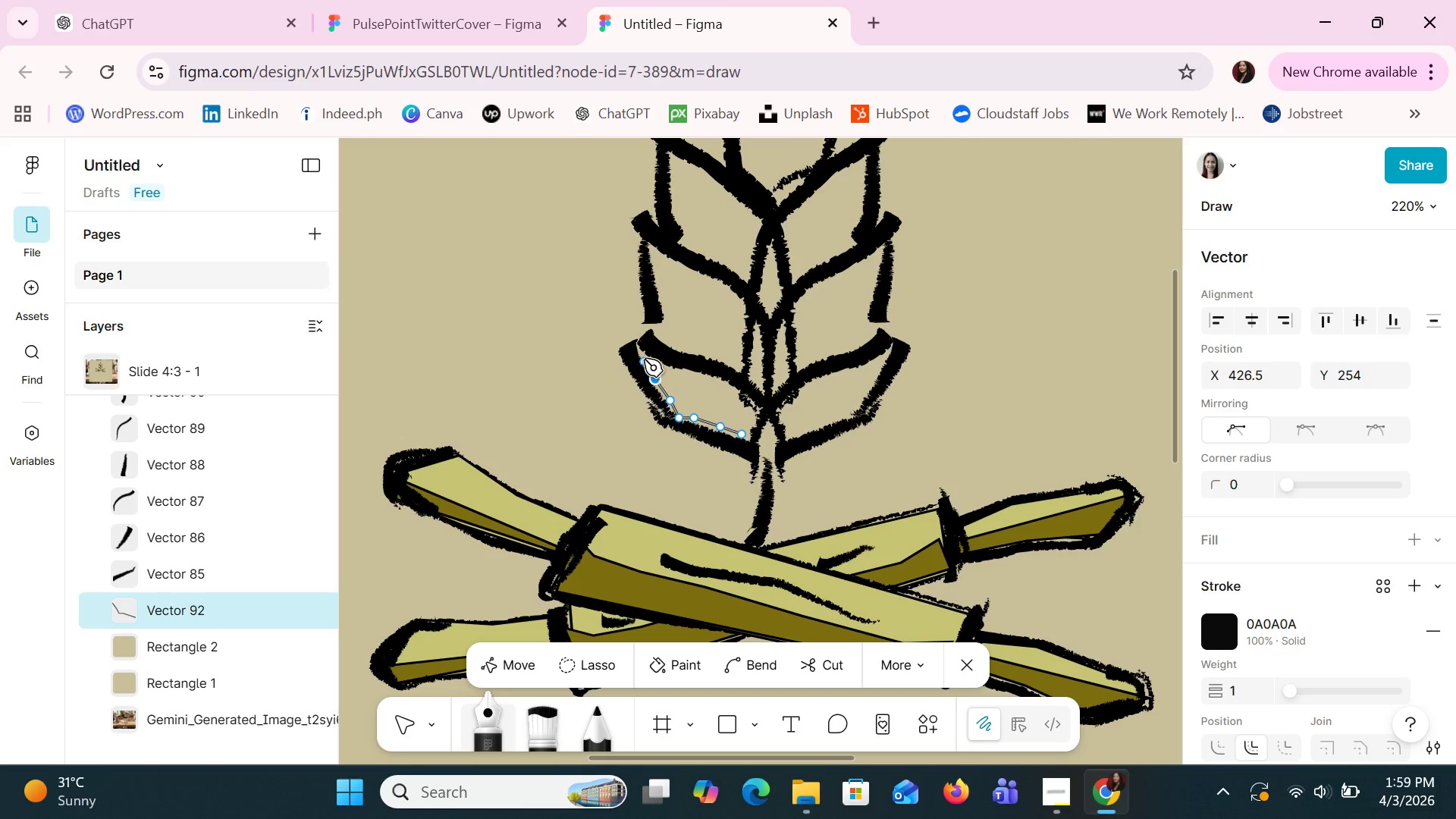 
left_click([644, 356])
 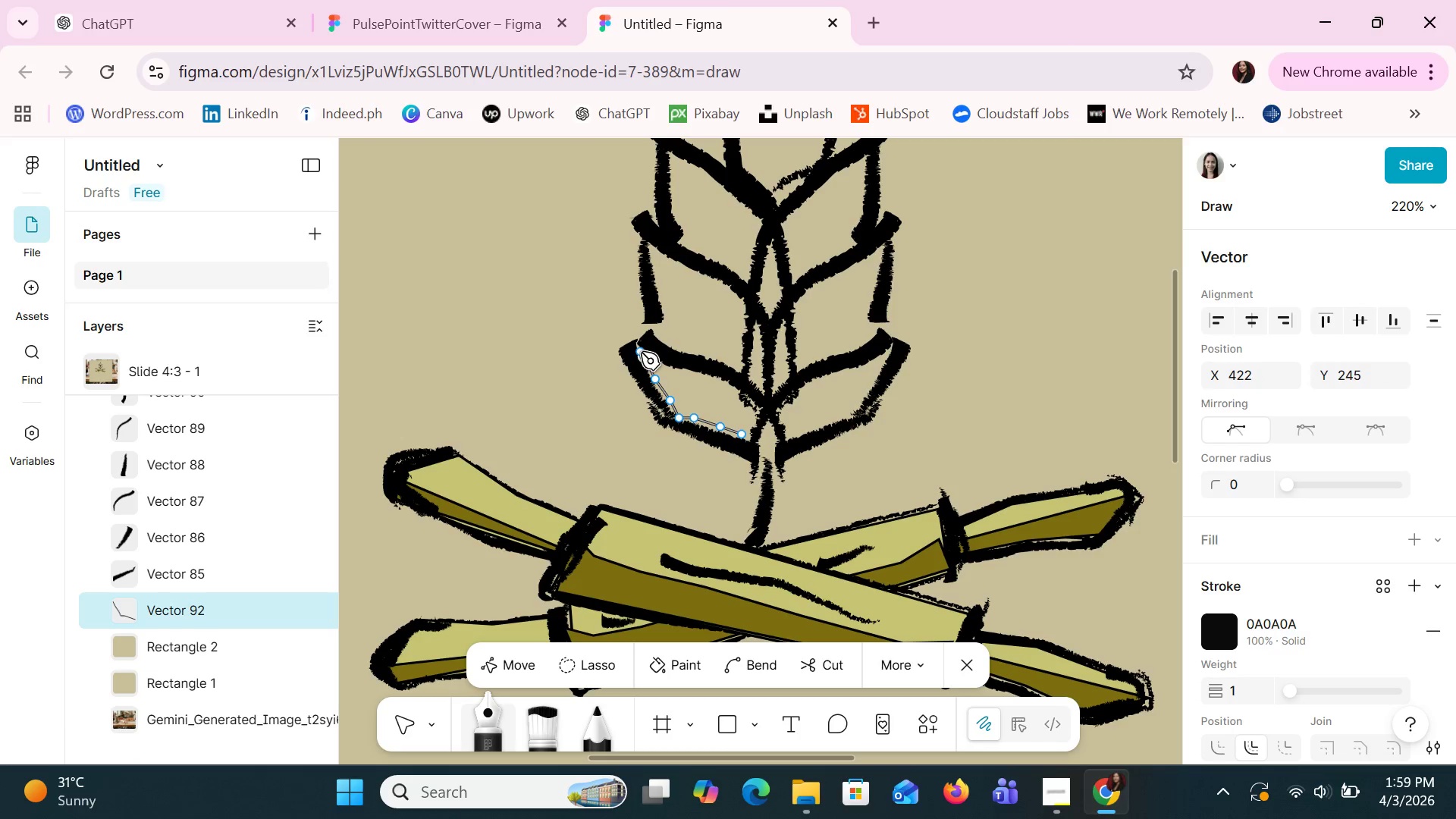 
left_click([639, 350])
 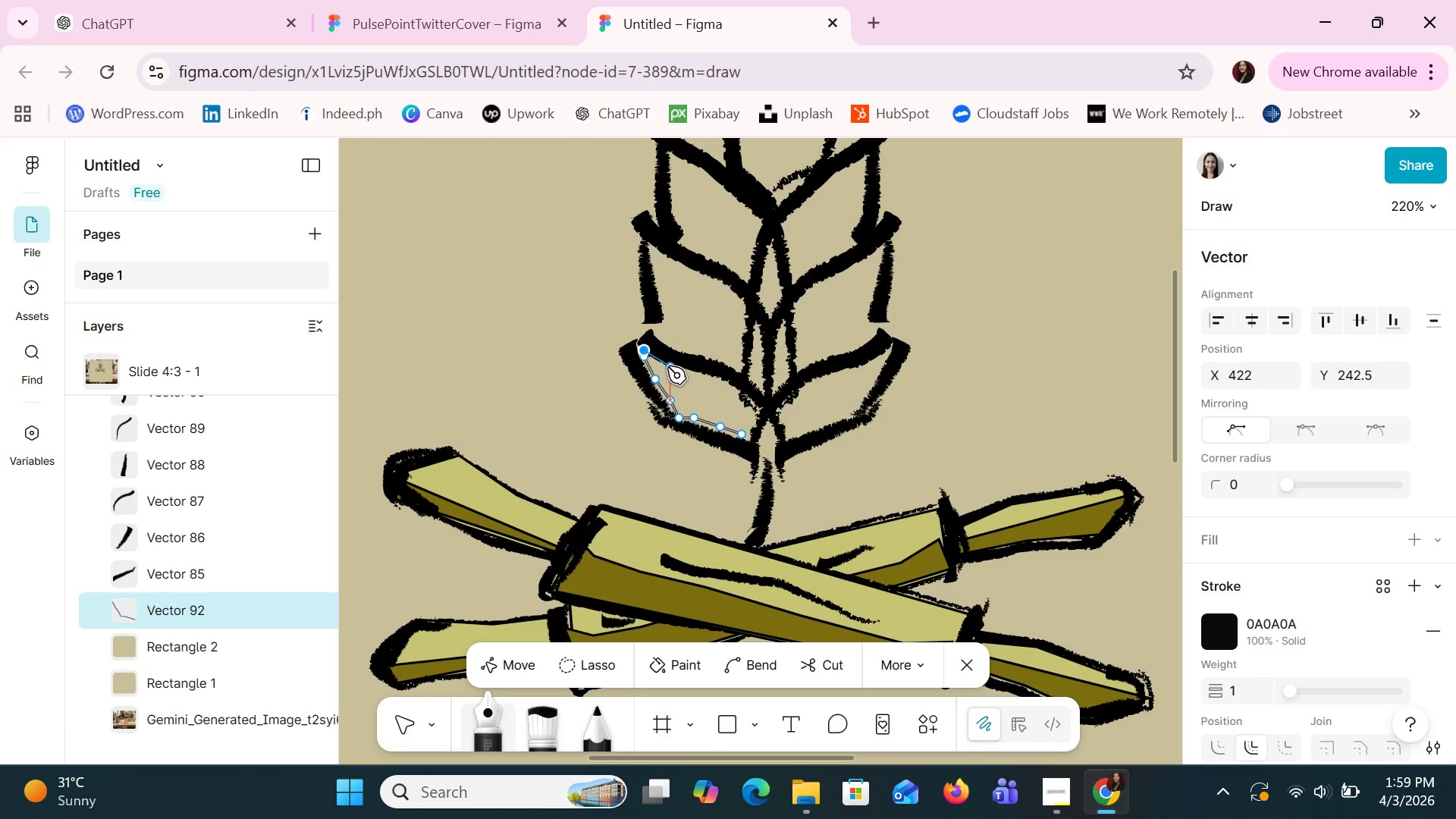 
left_click([667, 369])
 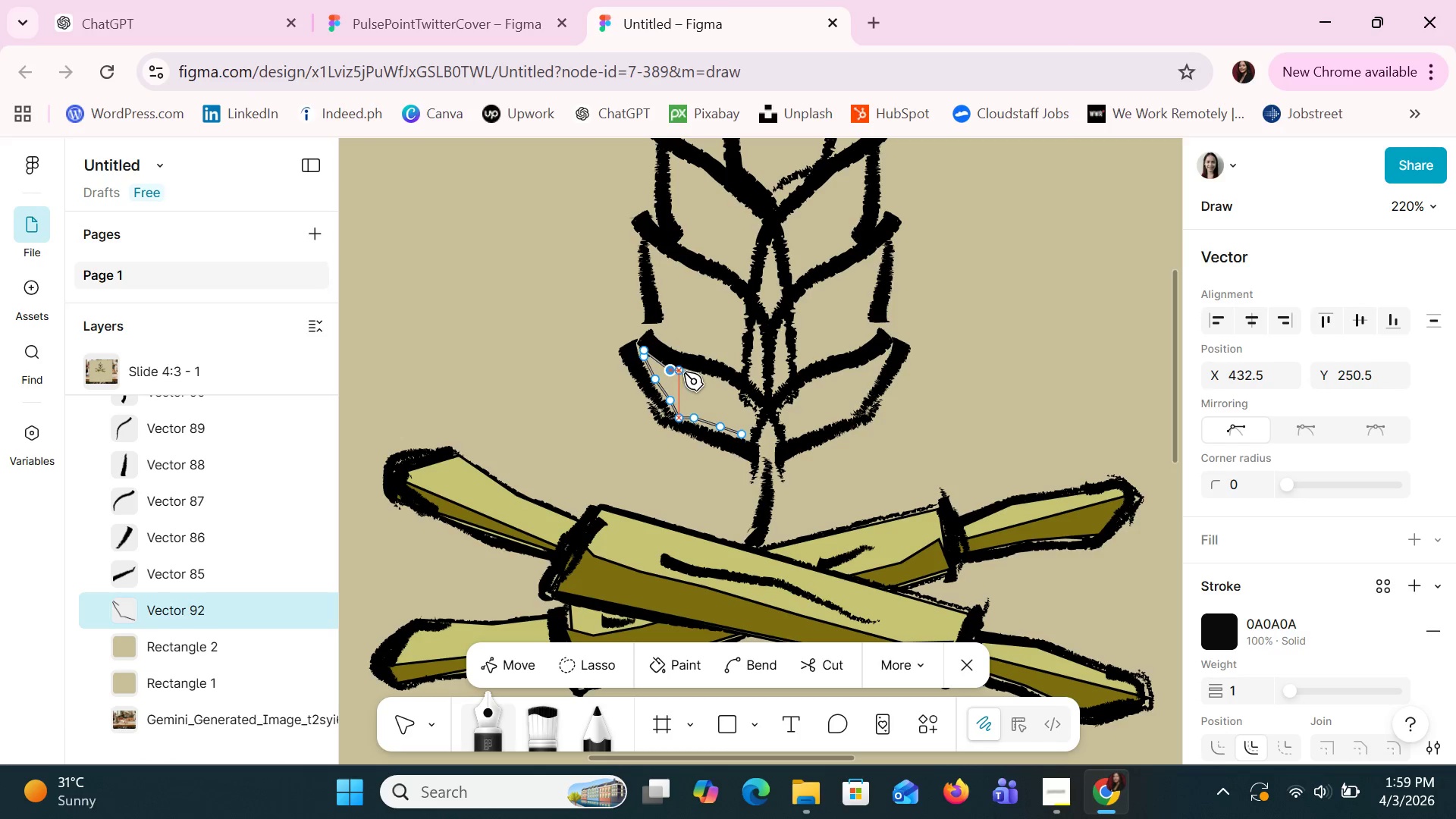 
left_click([687, 374])
 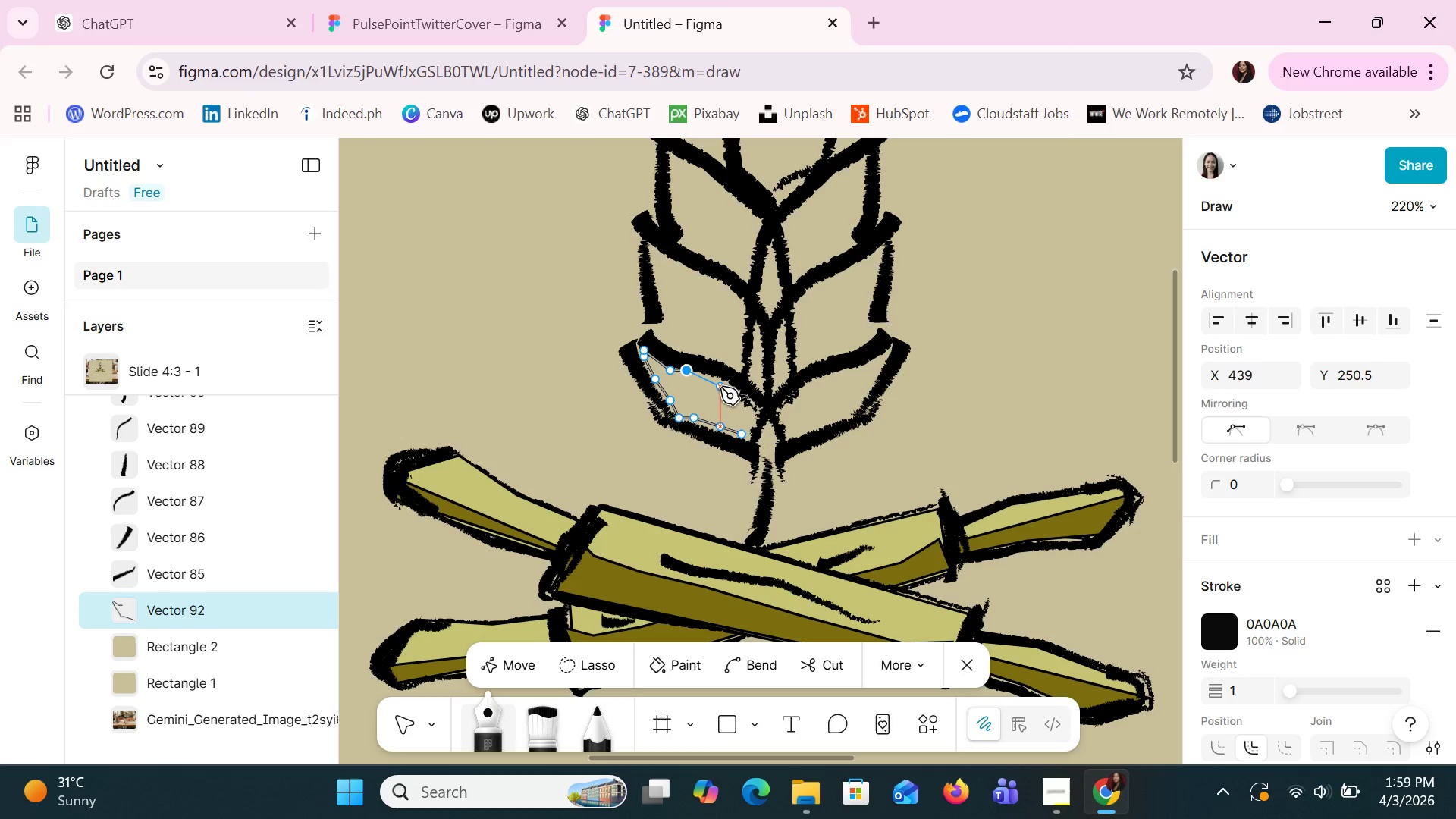 
left_click([718, 381])
 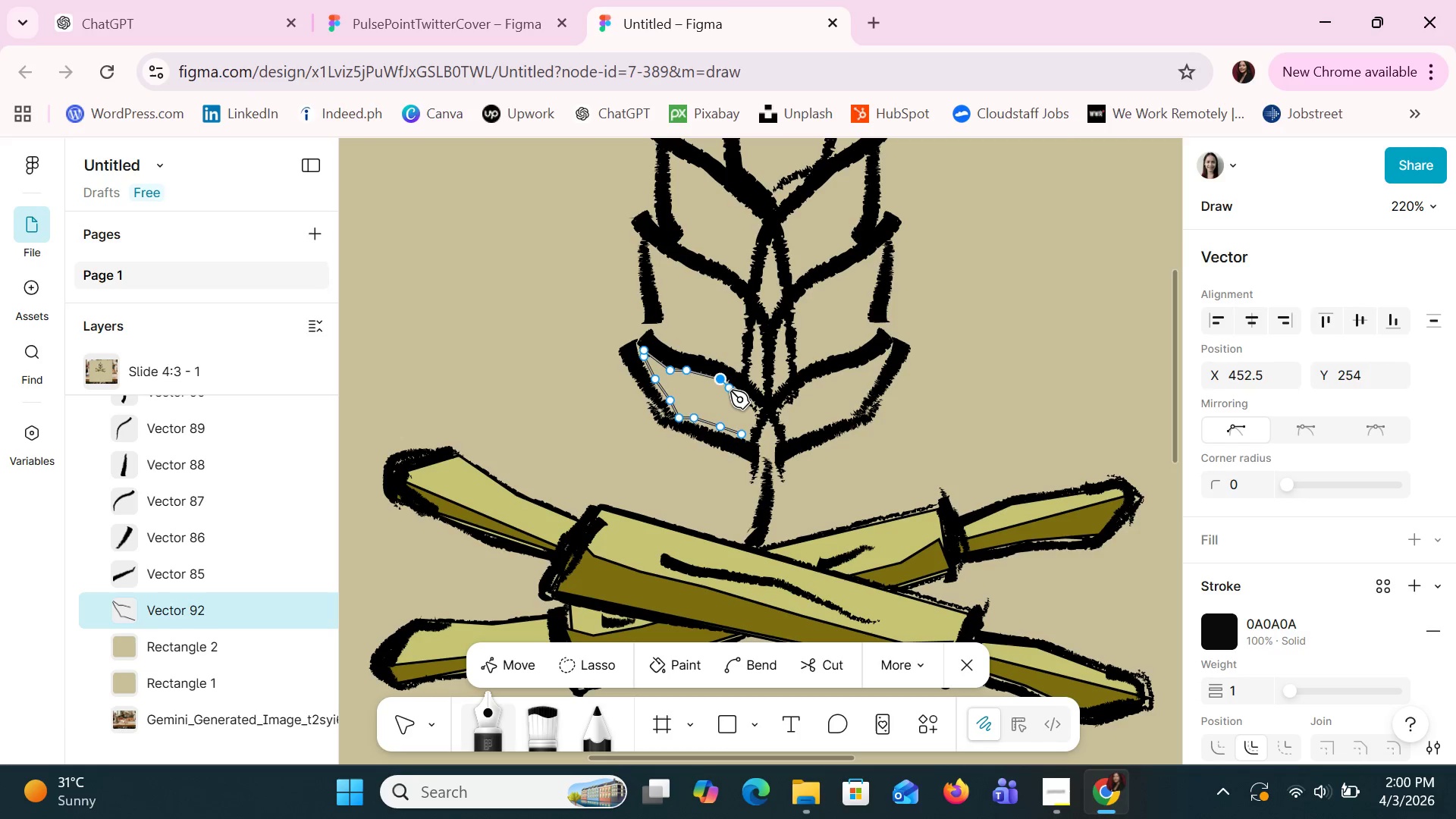 
left_click([732, 392])
 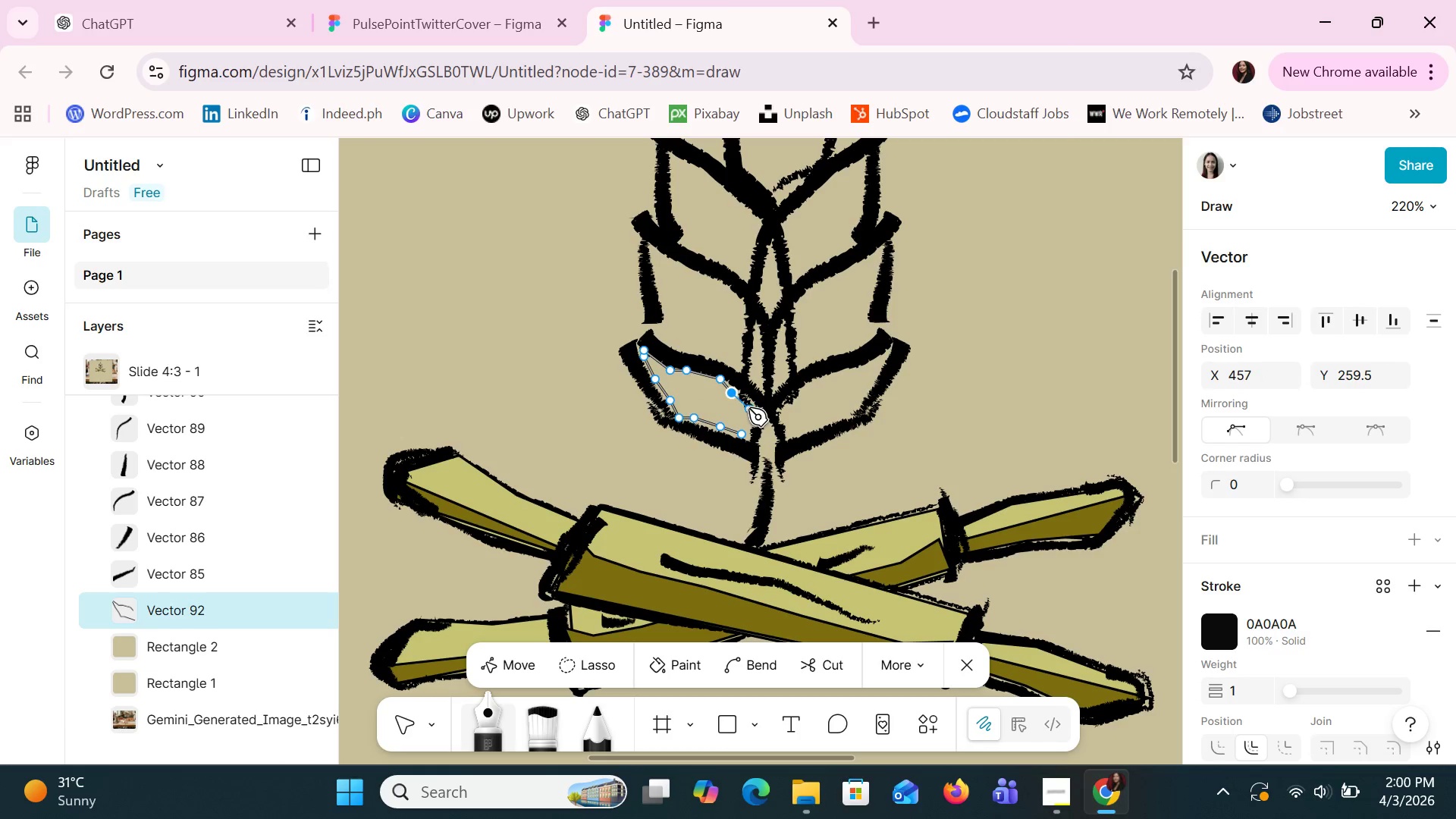 
left_click([750, 408])
 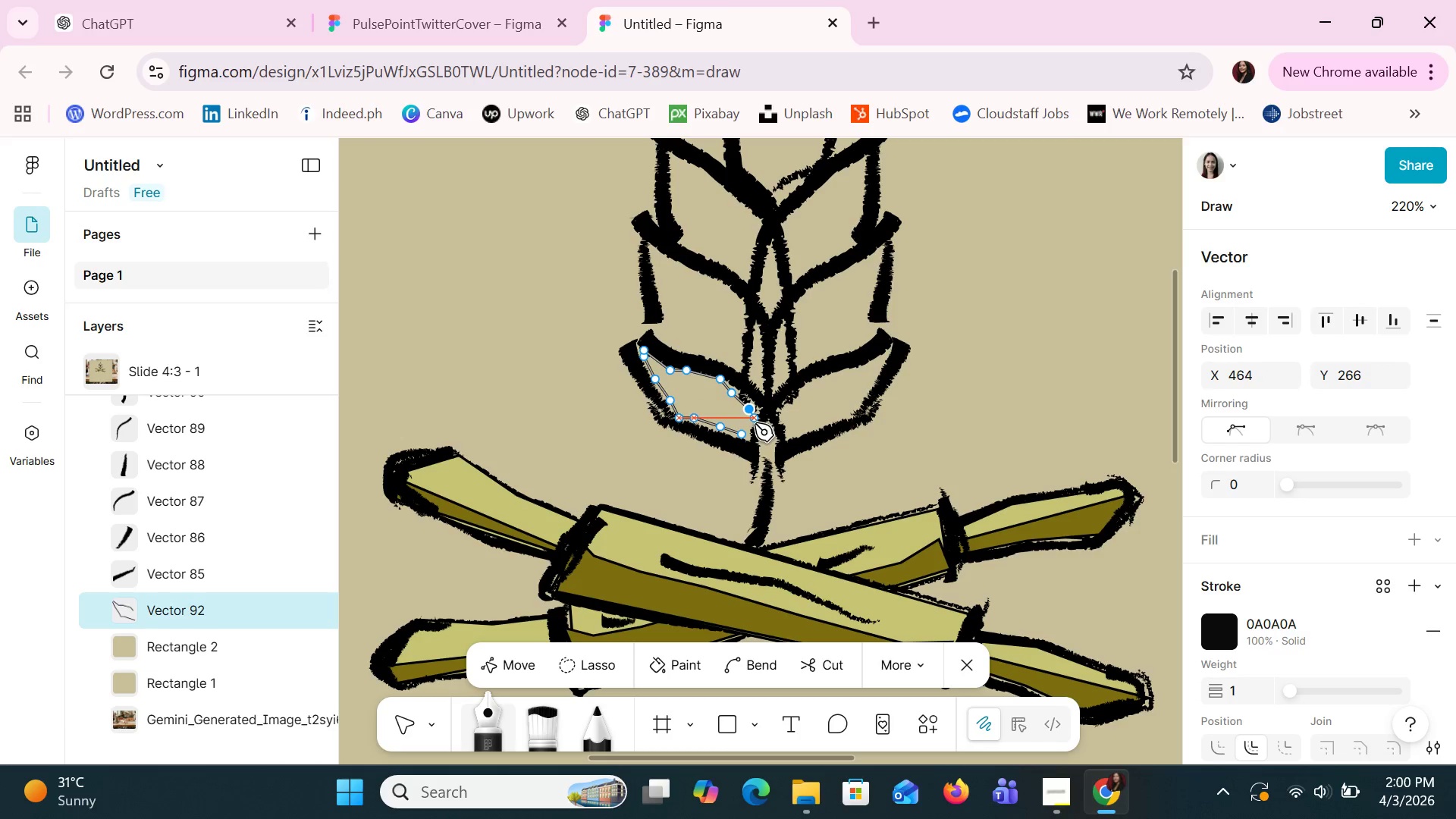 
left_click([754, 423])
 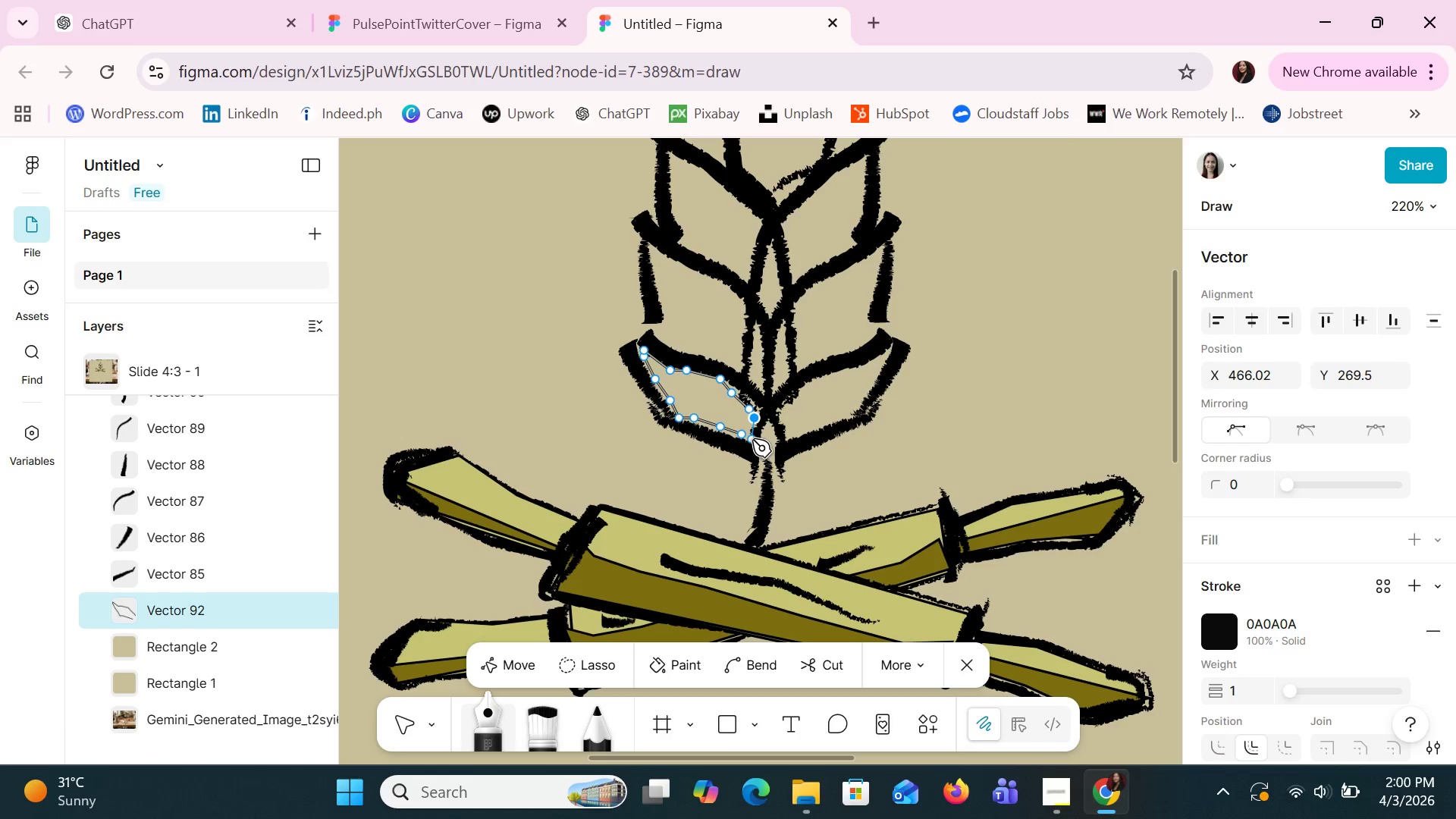 
left_click([752, 441])
 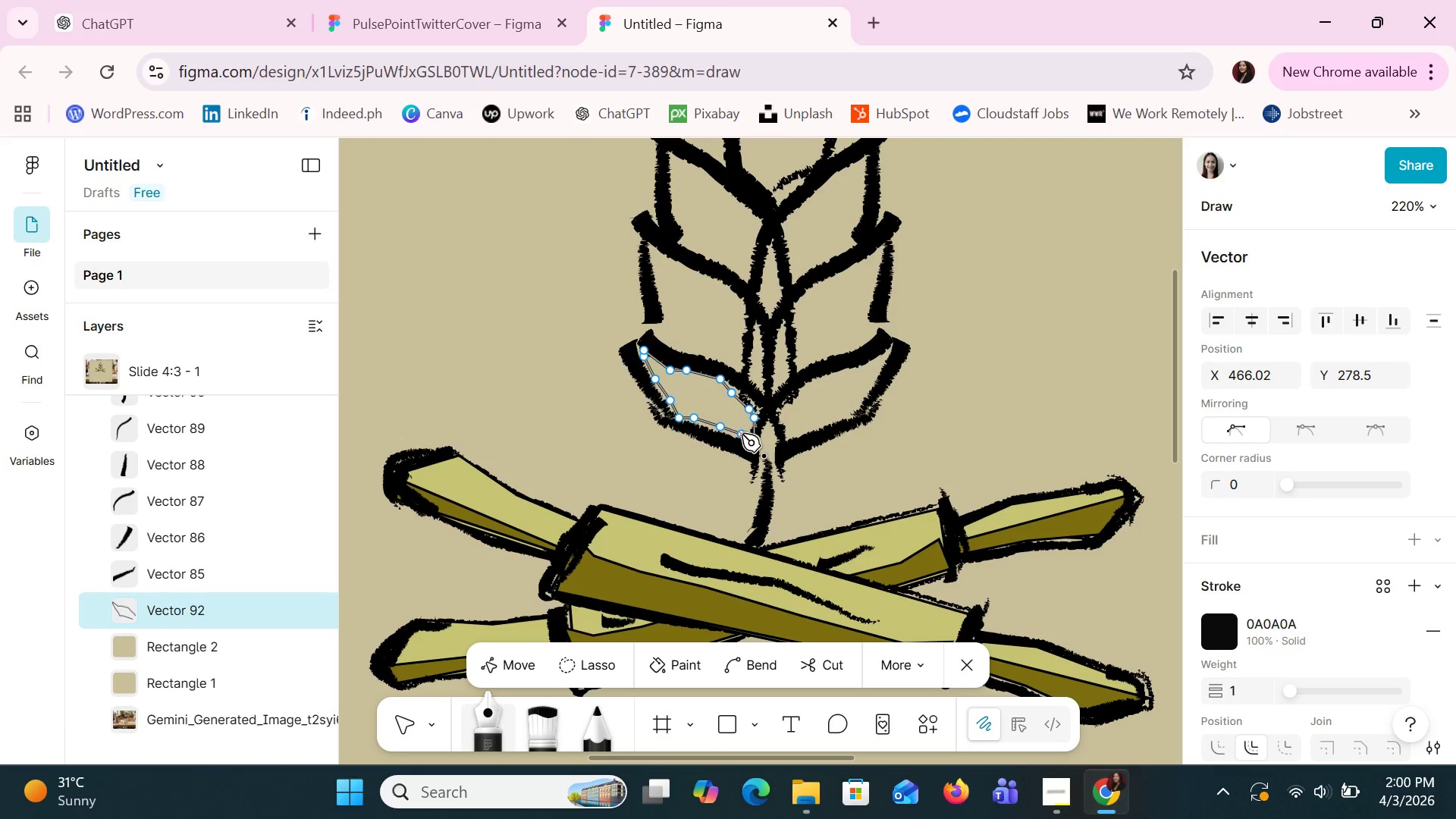 
left_click([742, 434])
 